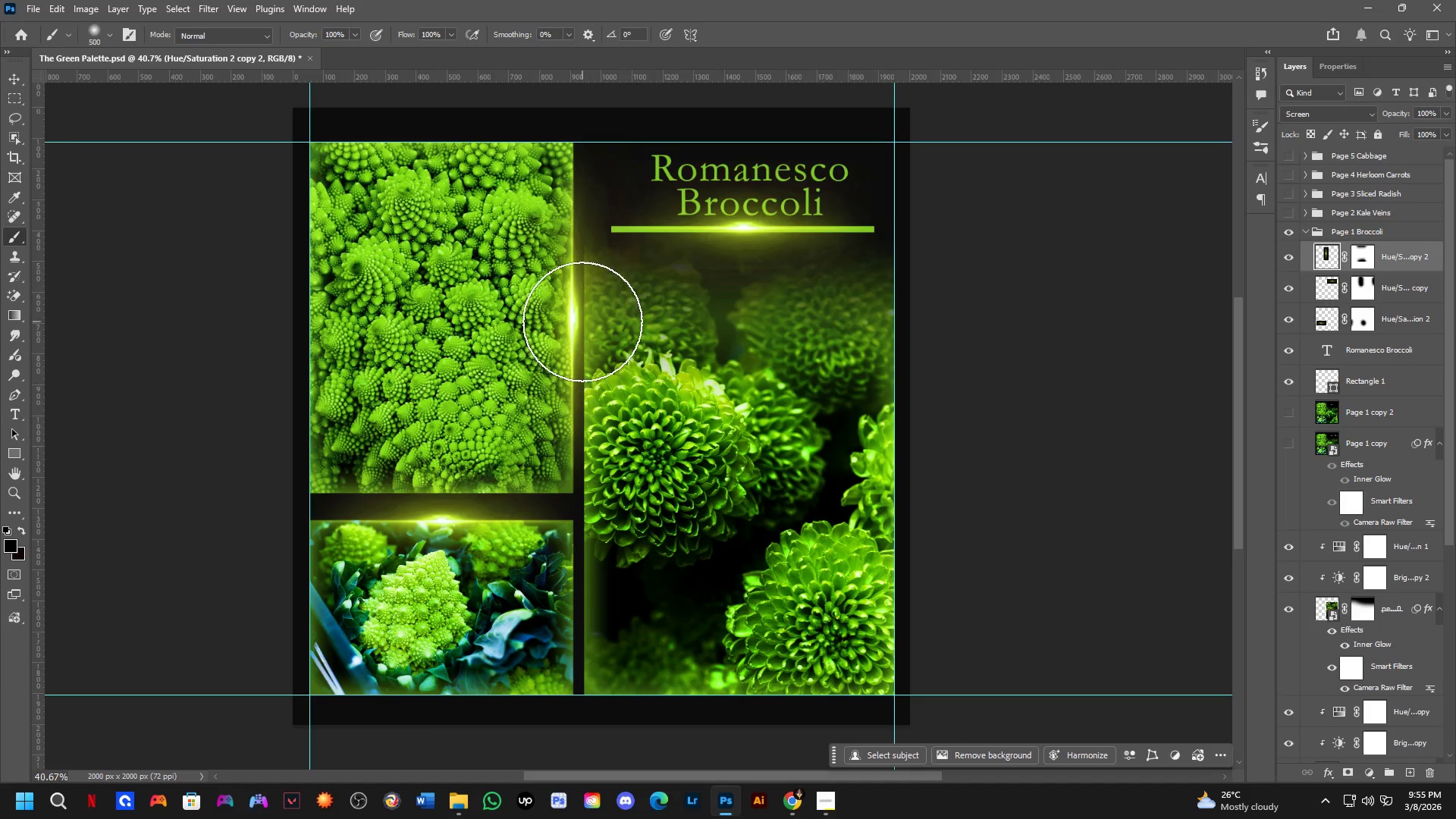 
hold_key(key=ControlLeft, duration=0.61)
hold_key(key=AltLeft, duration=0.61)
left_click_drag(start_coordinate=[580, 313], to_coordinate=[589, 530])
 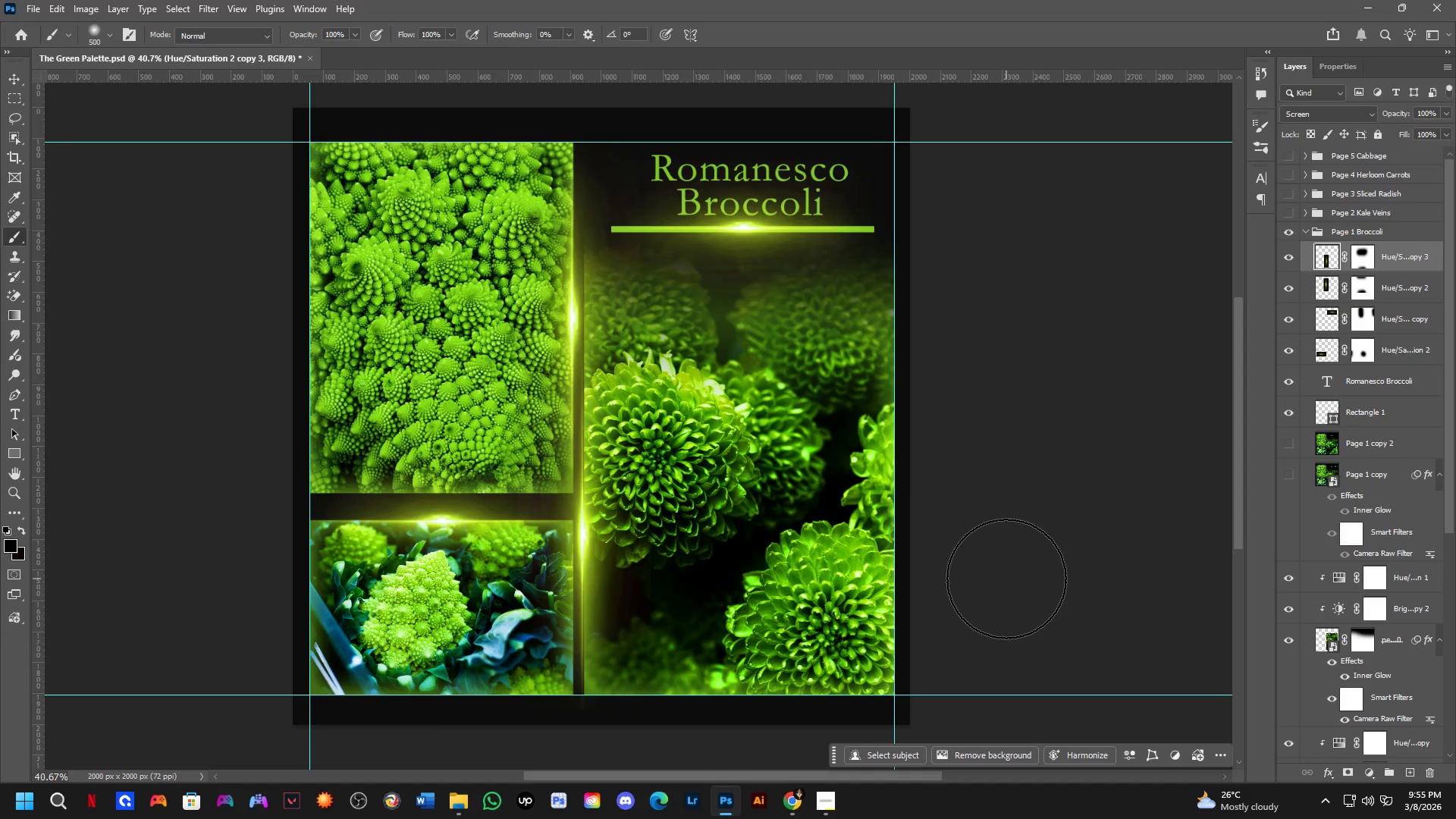 
scroll: coordinate [702, 431], scroll_direction: down, amount: 2.0
 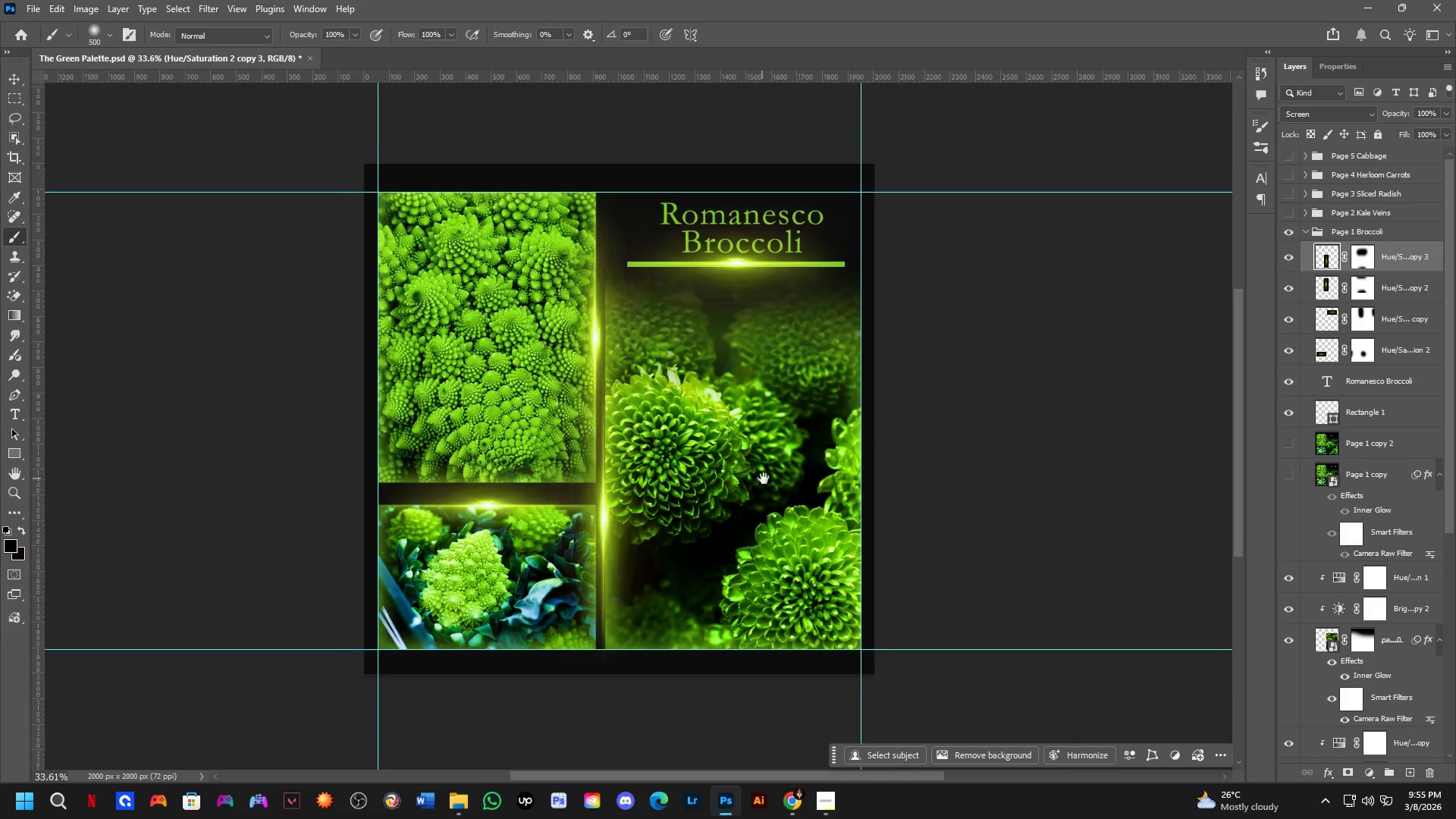 
hold_key(key=Space, duration=0.64)
 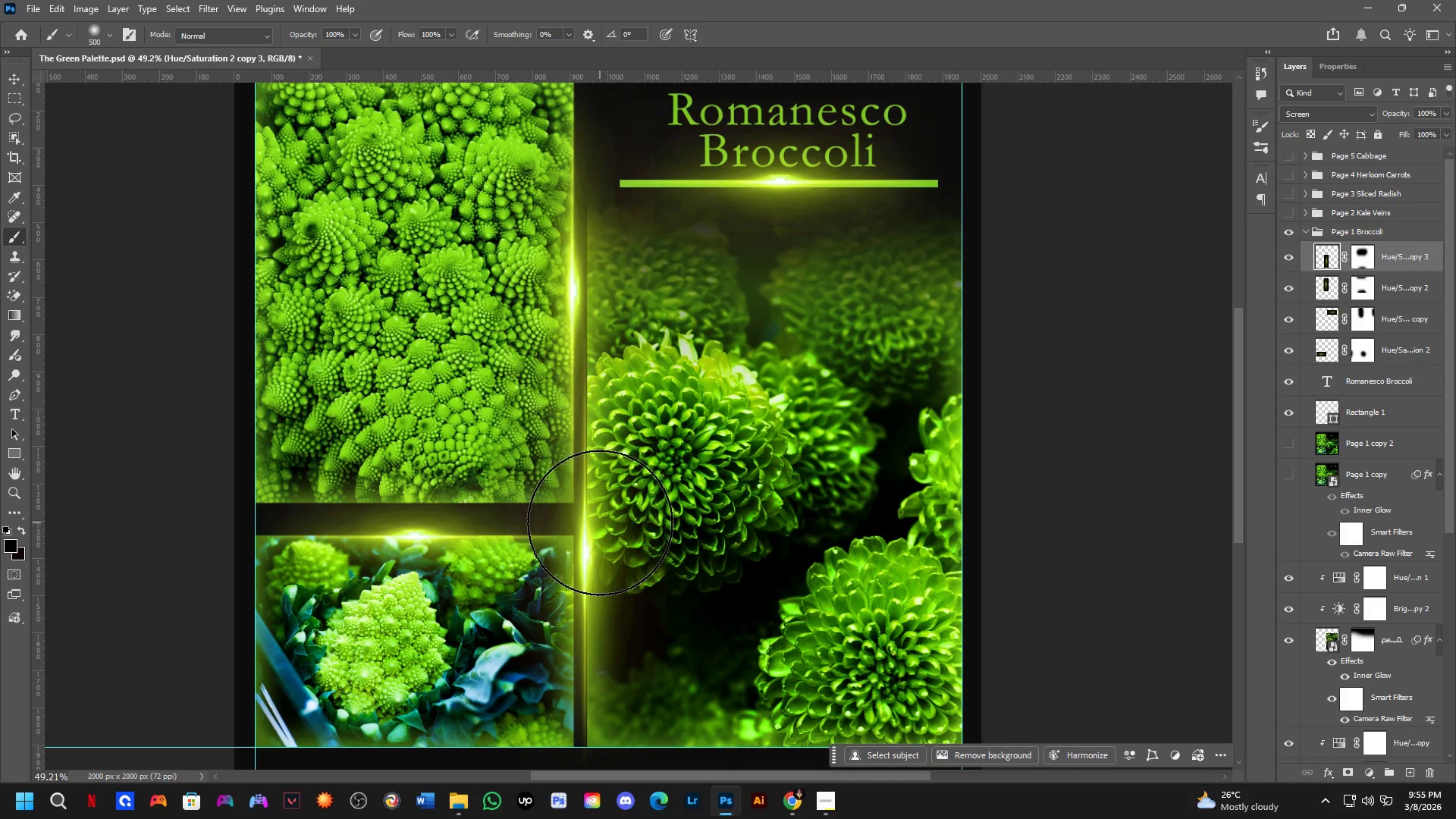 
left_click_drag(start_coordinate=[767, 479], to_coordinate=[763, 499])
 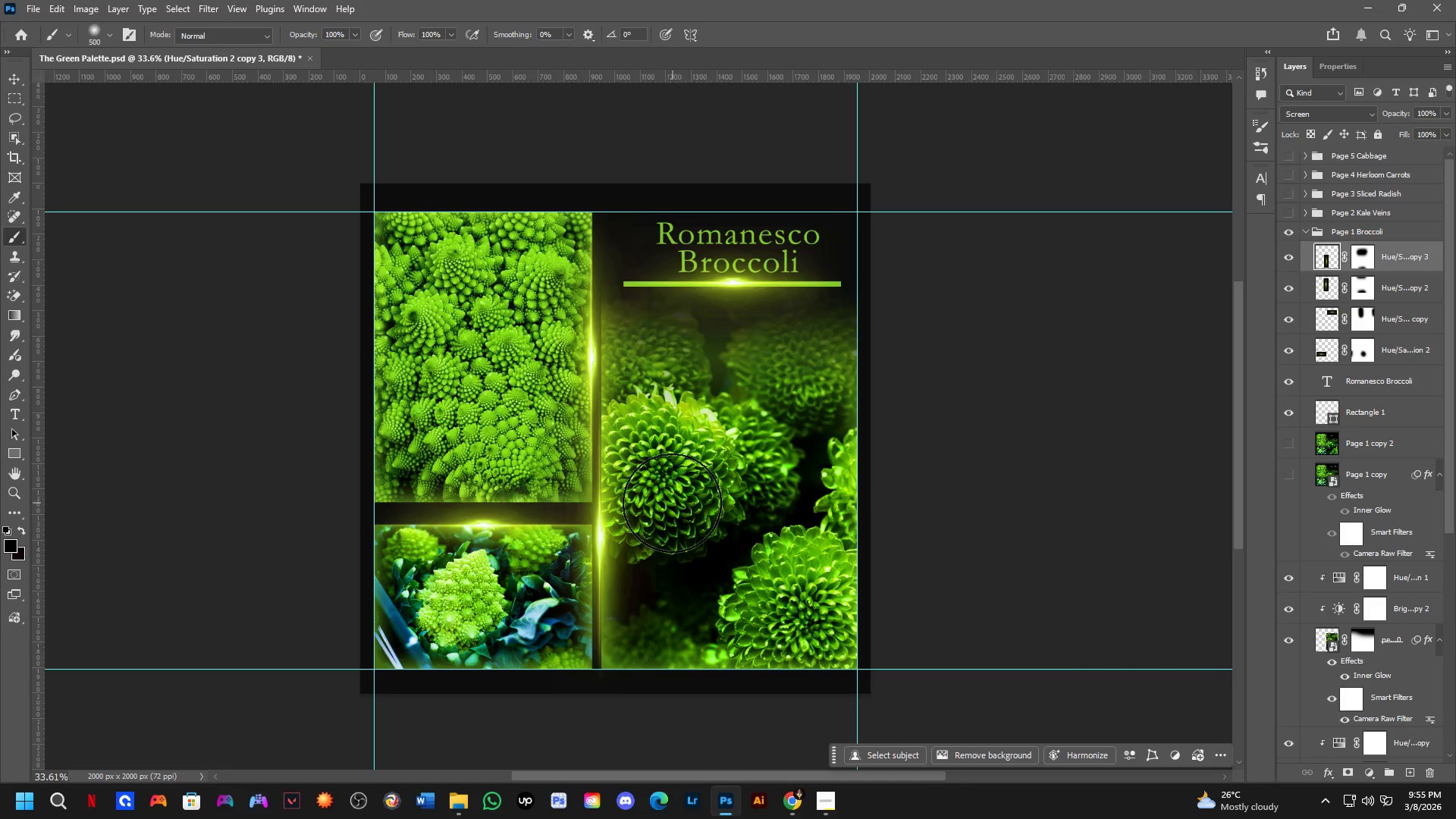 
scroll: coordinate [616, 504], scroll_direction: up, amount: 4.0
 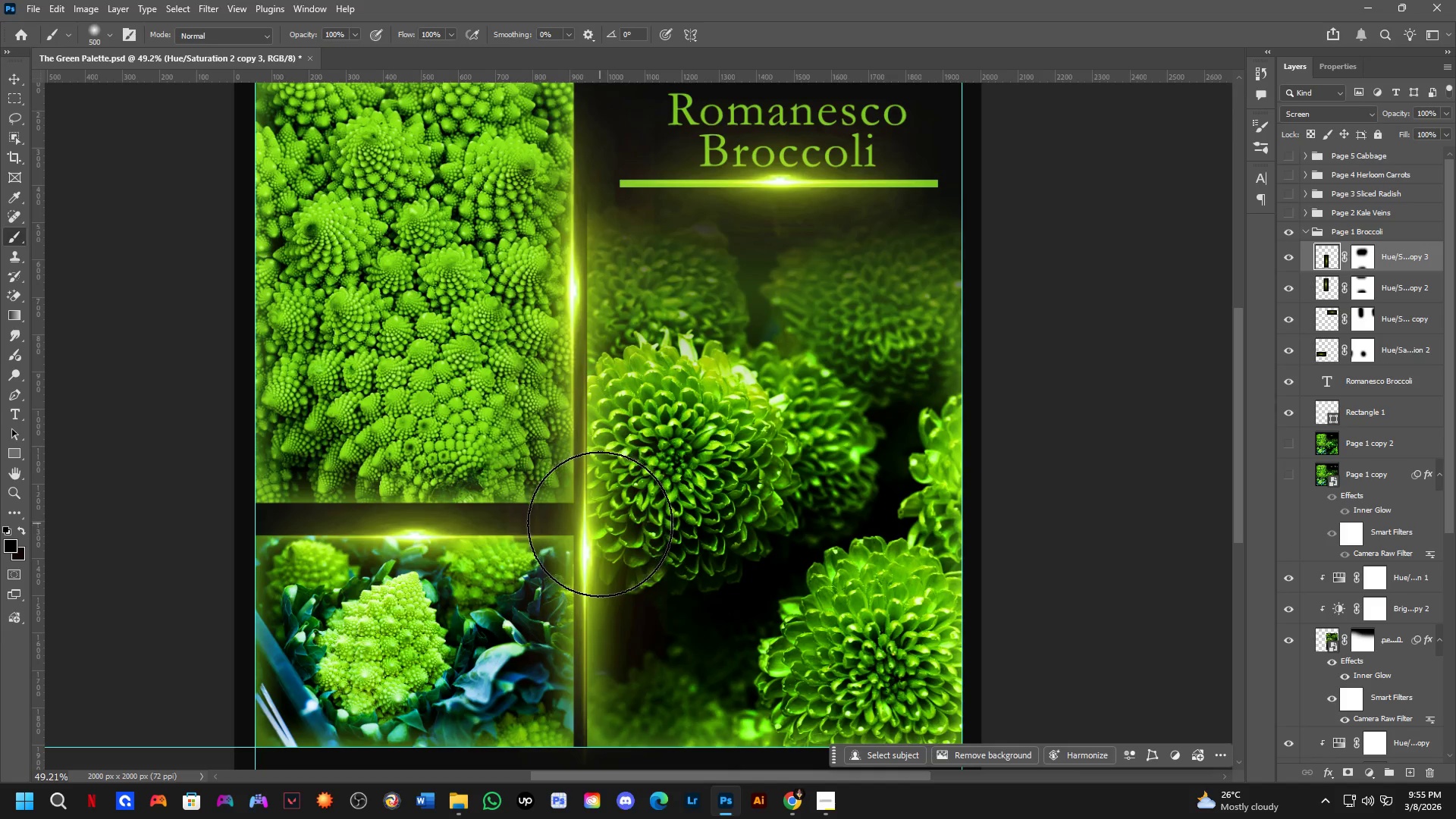 
hold_key(key=ControlLeft, duration=0.61)
left_click_drag(start_coordinate=[588, 560], to_coordinate=[962, 513])
 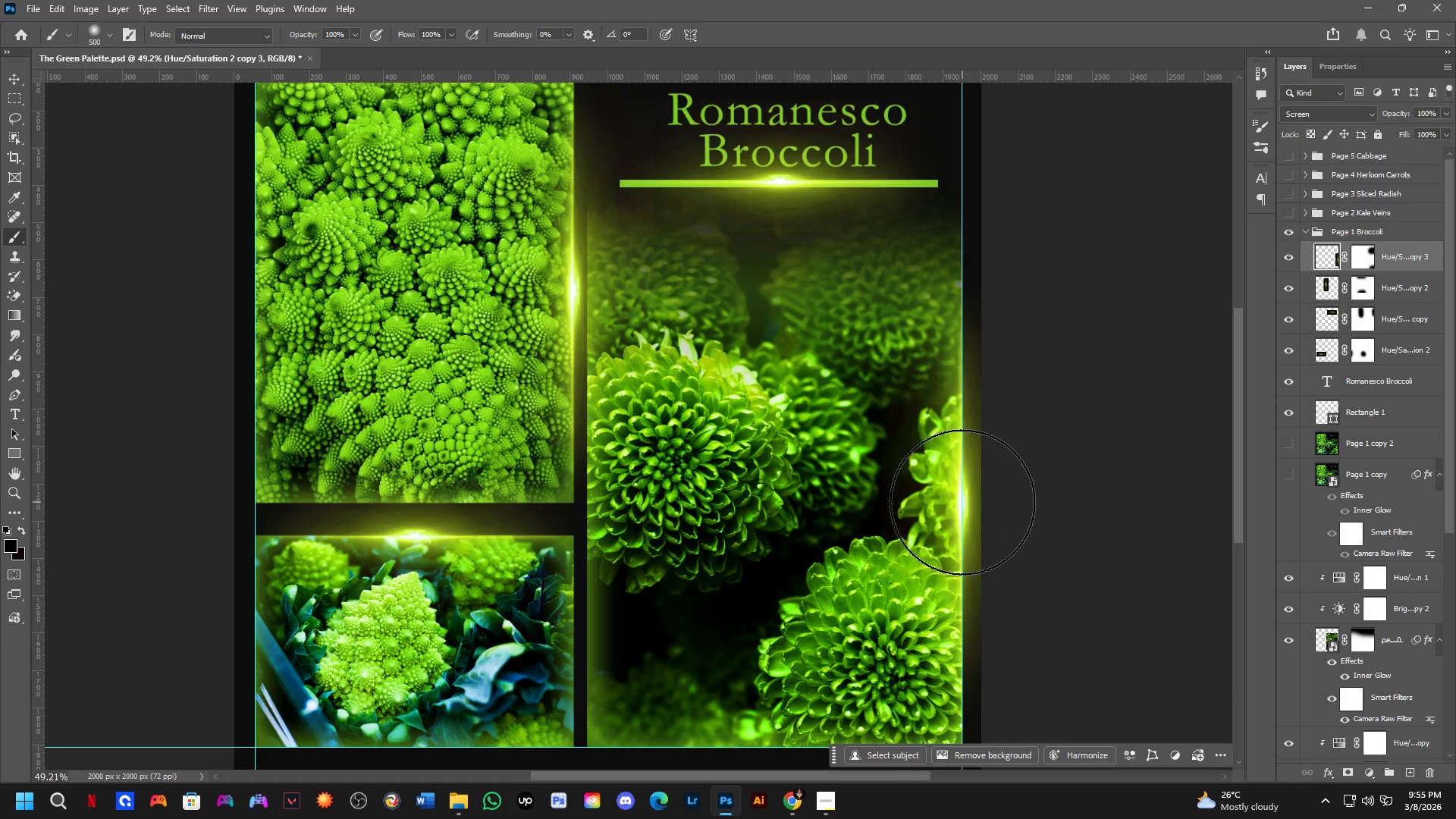 
hold_key(key=ControlLeft, duration=1.58)
 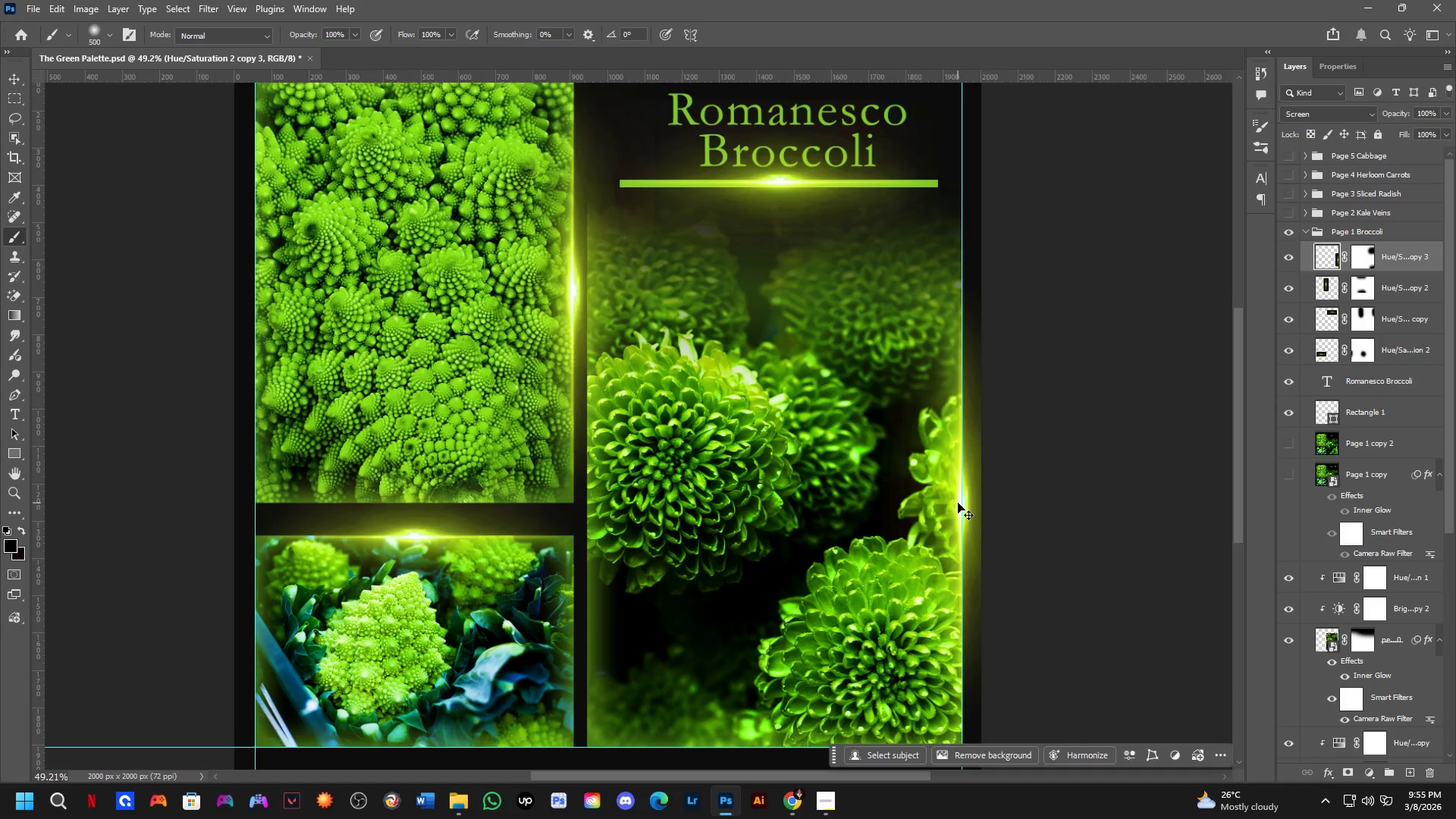 
hold_key(key=ControlLeft, duration=0.69)
left_click_drag(start_coordinate=[958, 503], to_coordinate=[583, 540])
 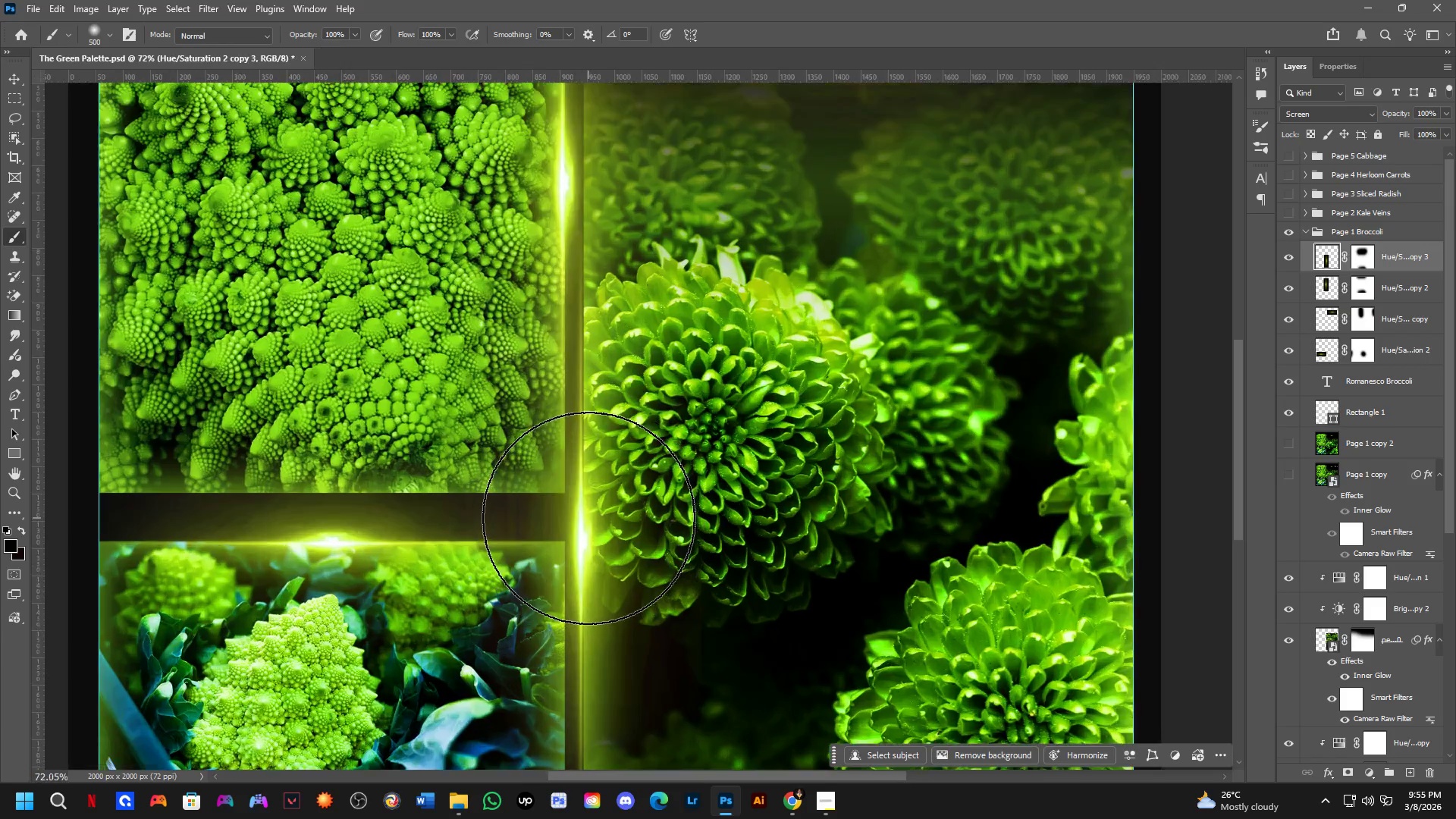 
hold_key(key=ControlLeft, duration=6.53)
 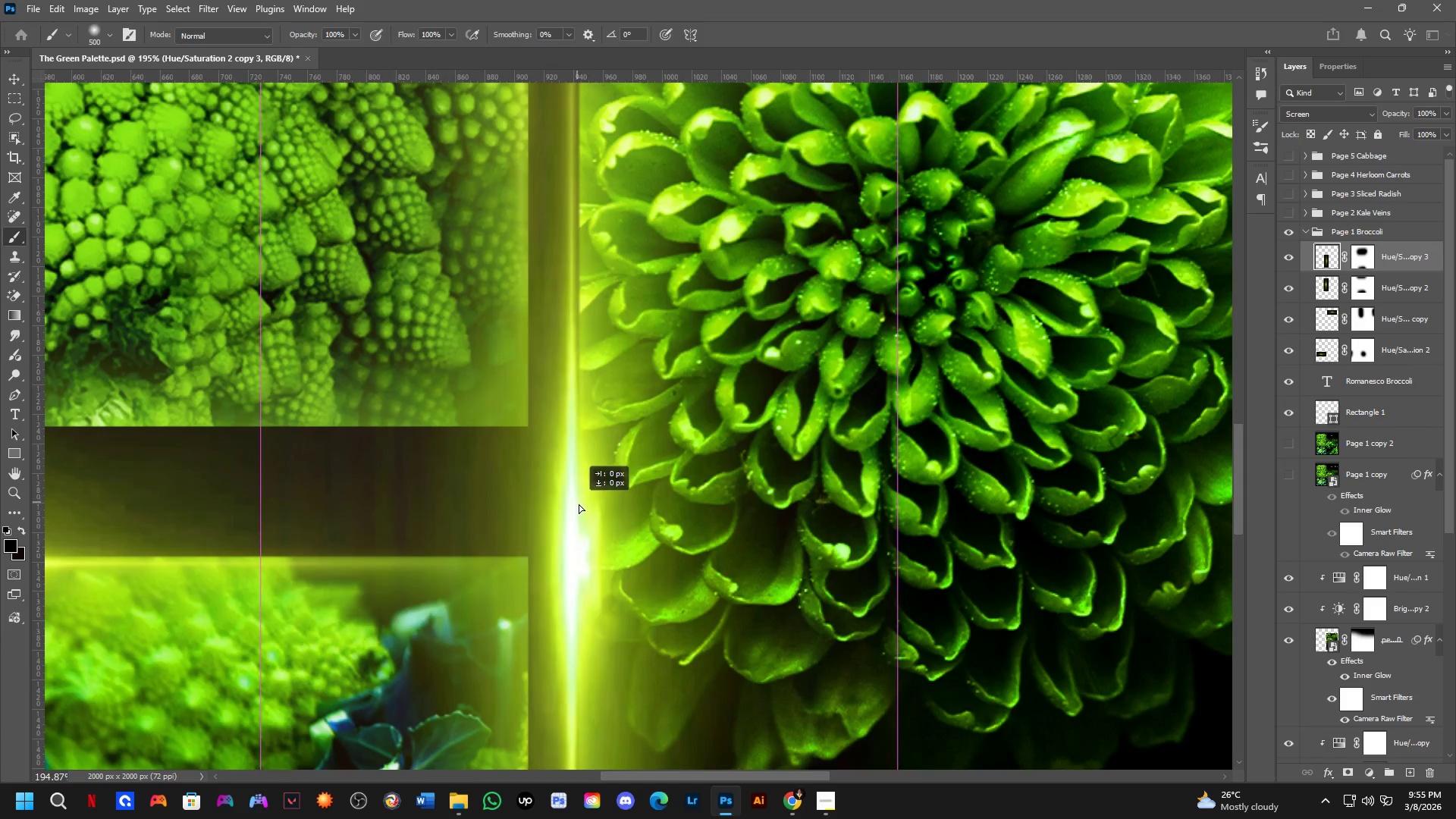 
key(Shift+ShiftLeft)
 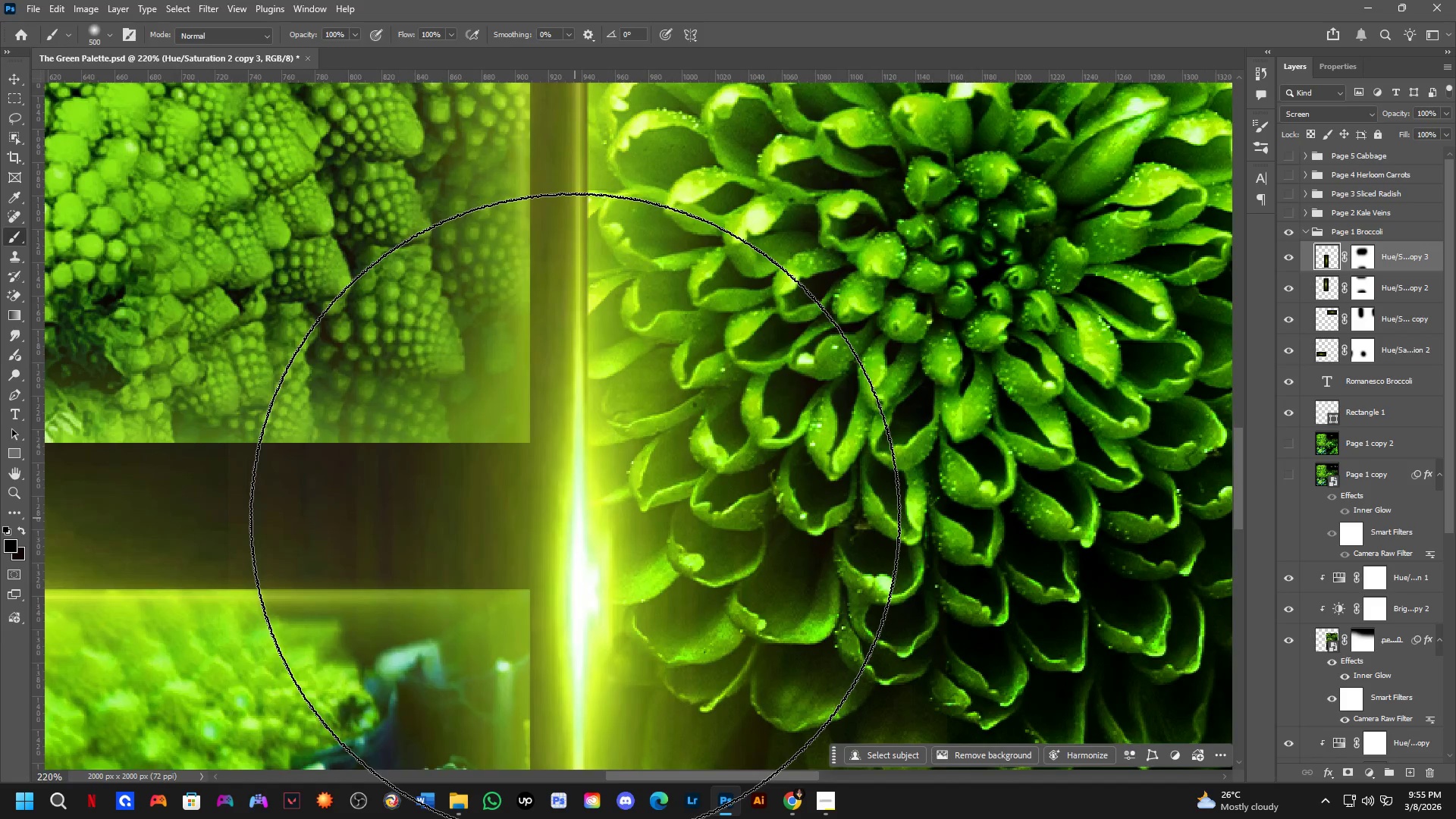 
scroll: coordinate [551, 451], scroll_direction: up, amount: 8.0
 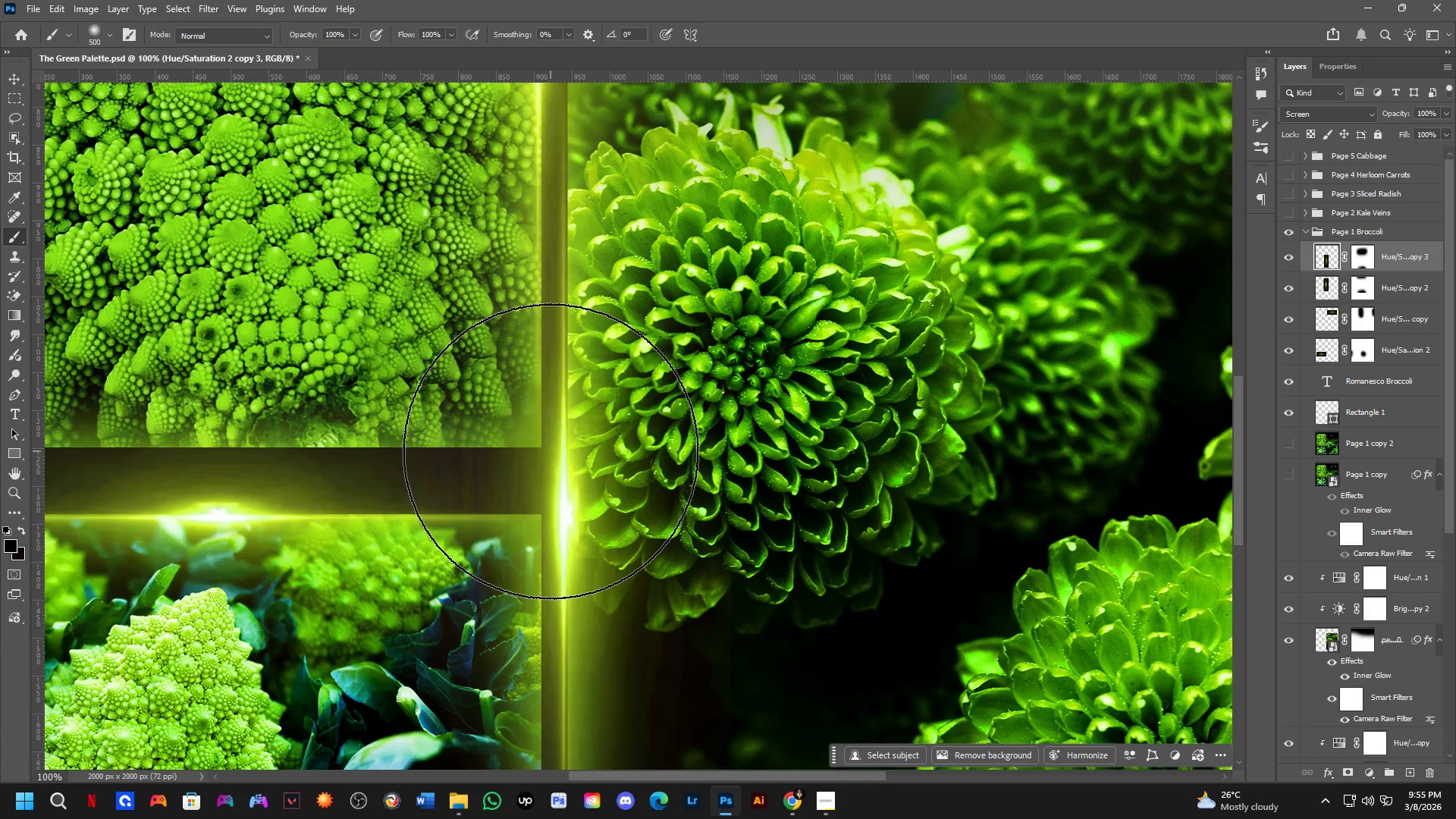 
key(Shift+ShiftLeft)
 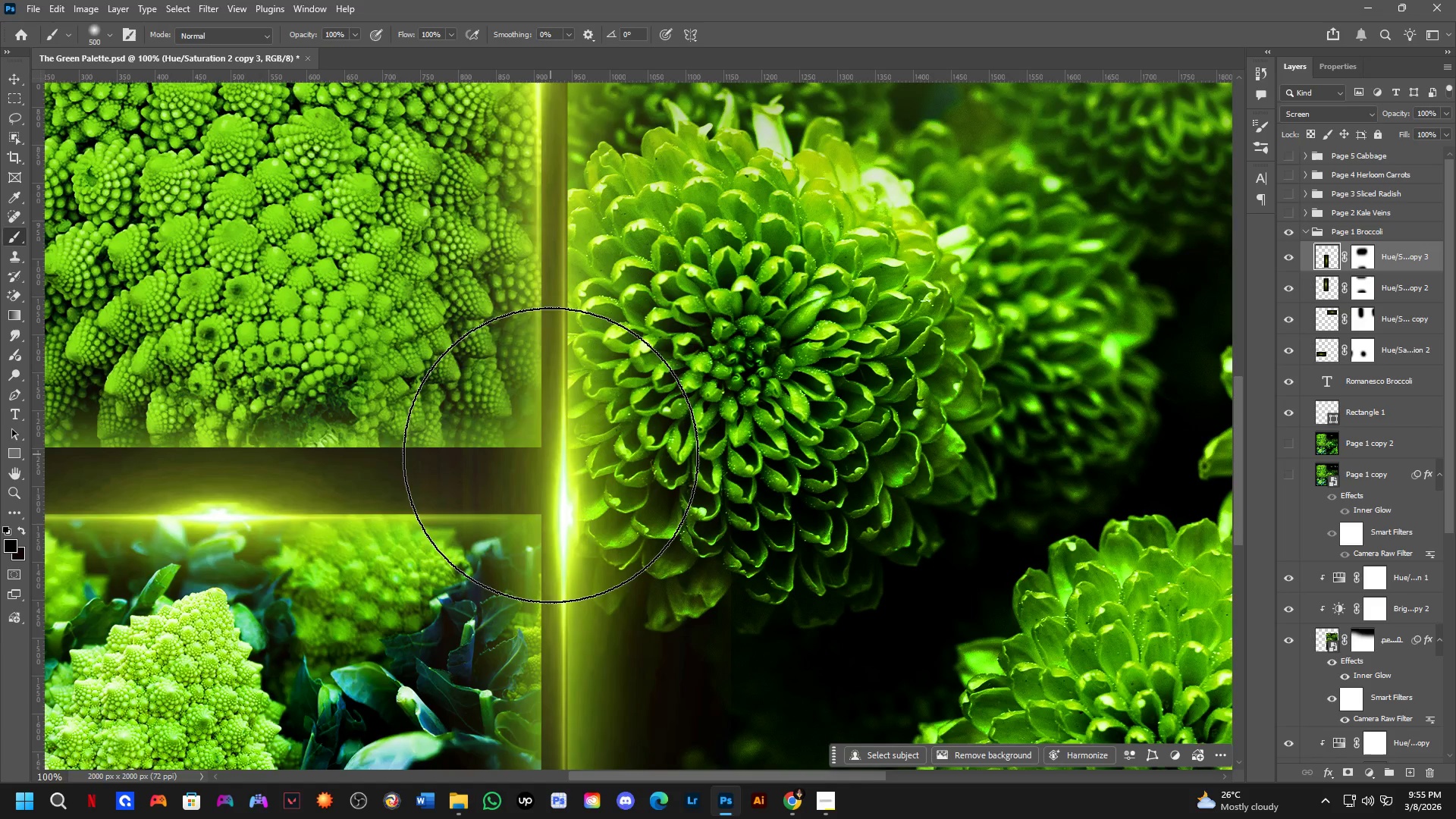 
scroll: coordinate [562, 482], scroll_direction: up, amount: 7.0
 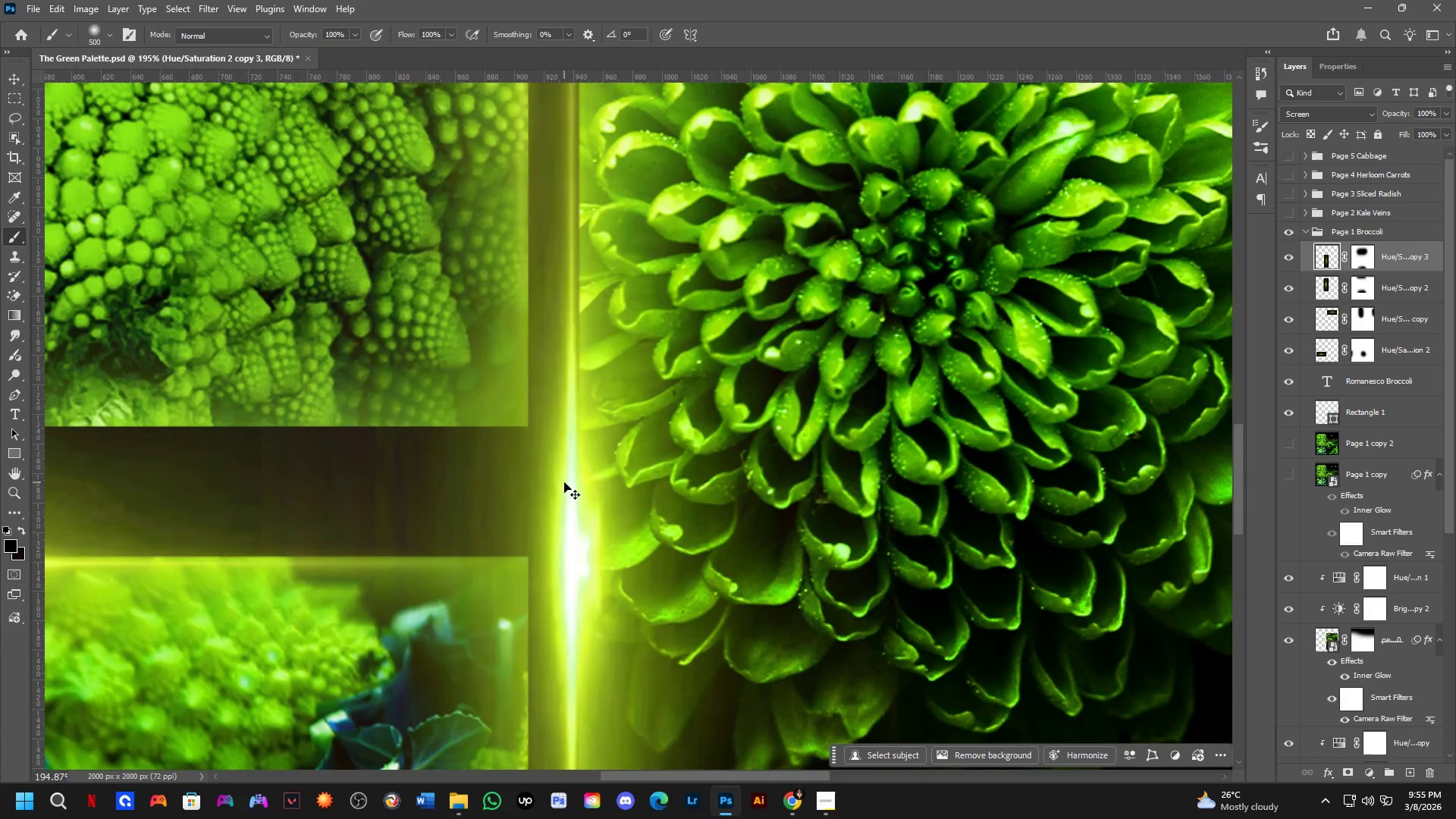 
hold_key(key=ControlLeft, duration=1.02)
left_click_drag(start_coordinate=[573, 495], to_coordinate=[583, 510])
 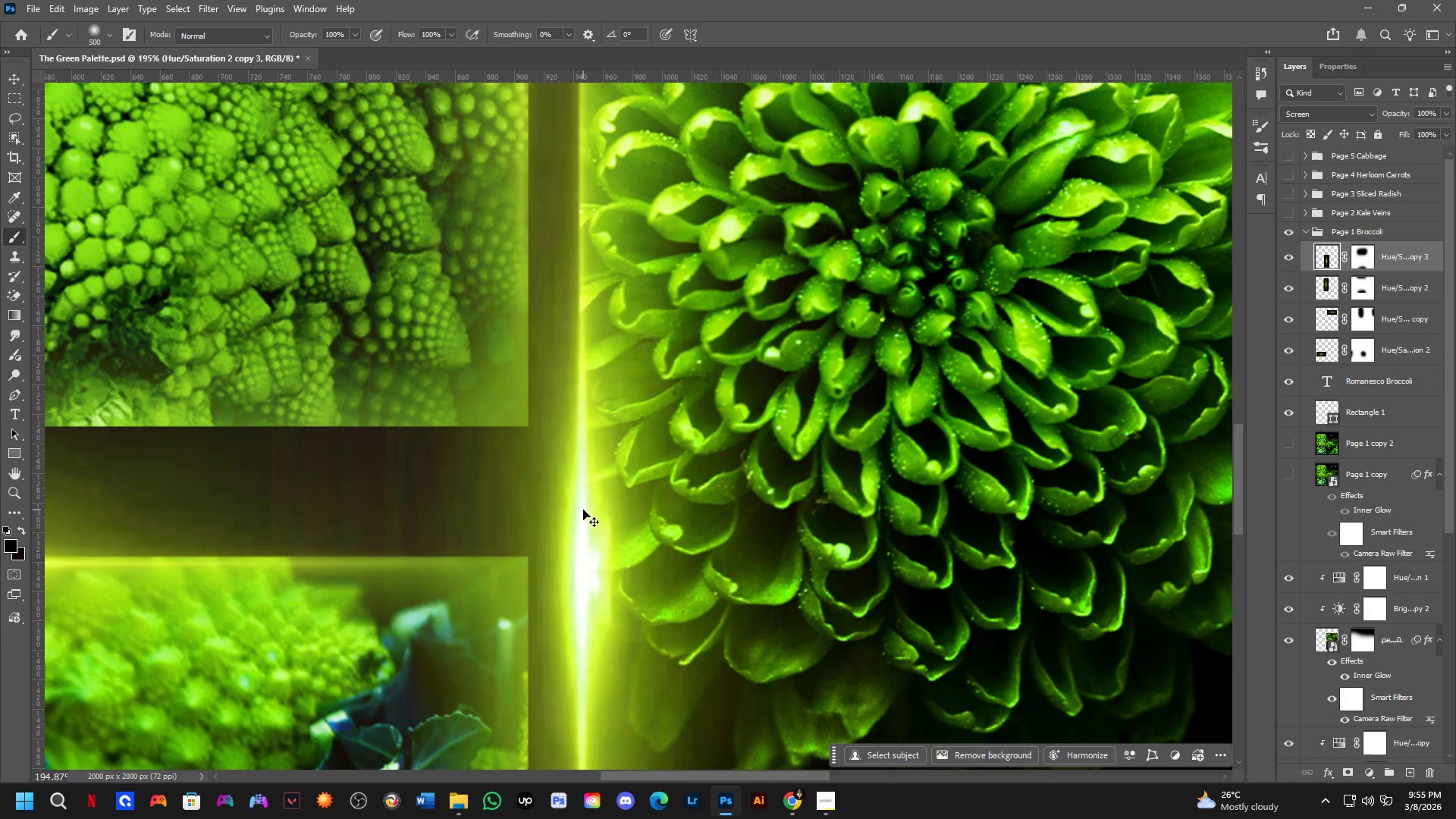 
scroll: coordinate [573, 437], scroll_direction: down, amount: 5.0
 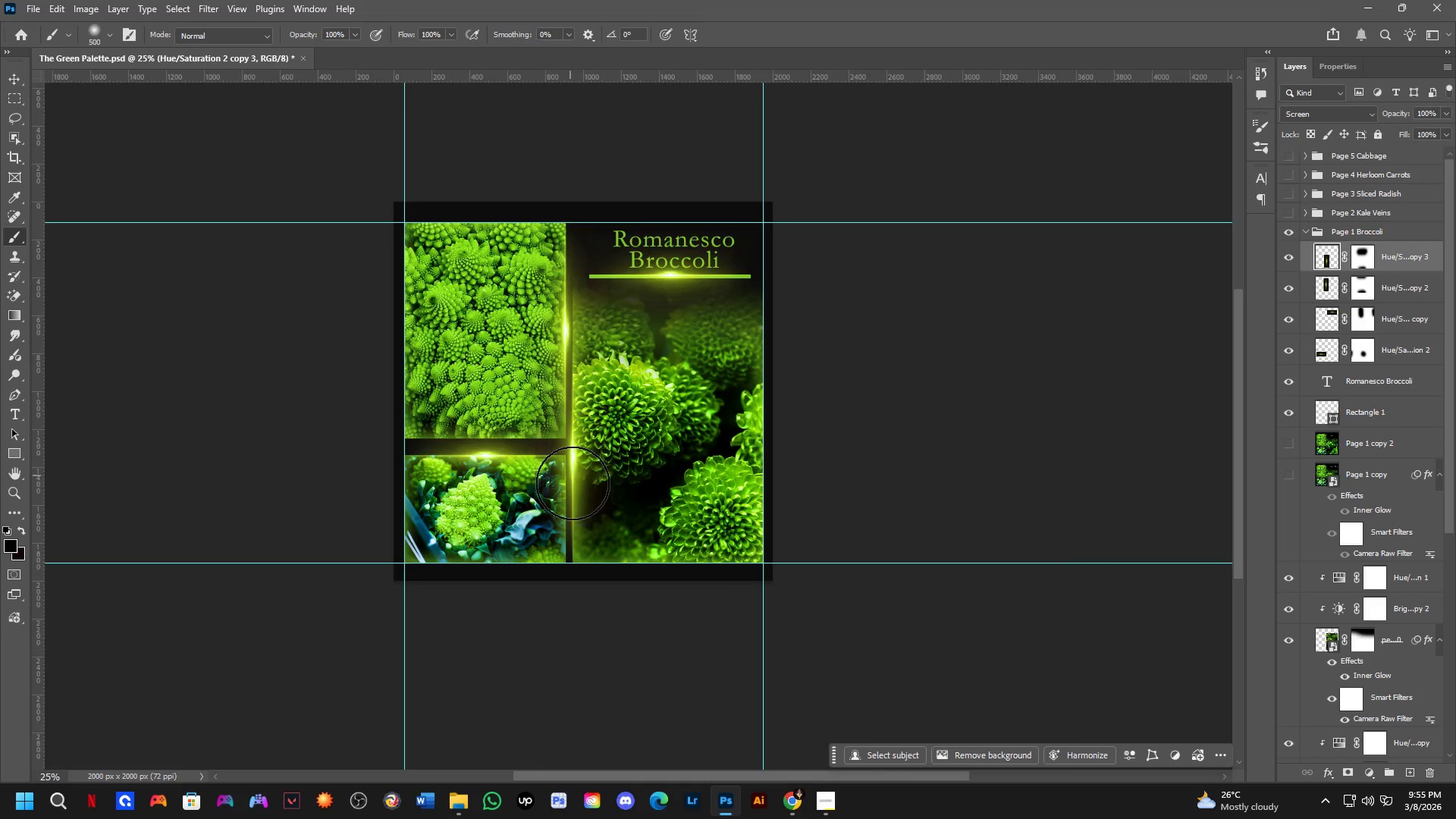 
key(Shift+ShiftLeft)
 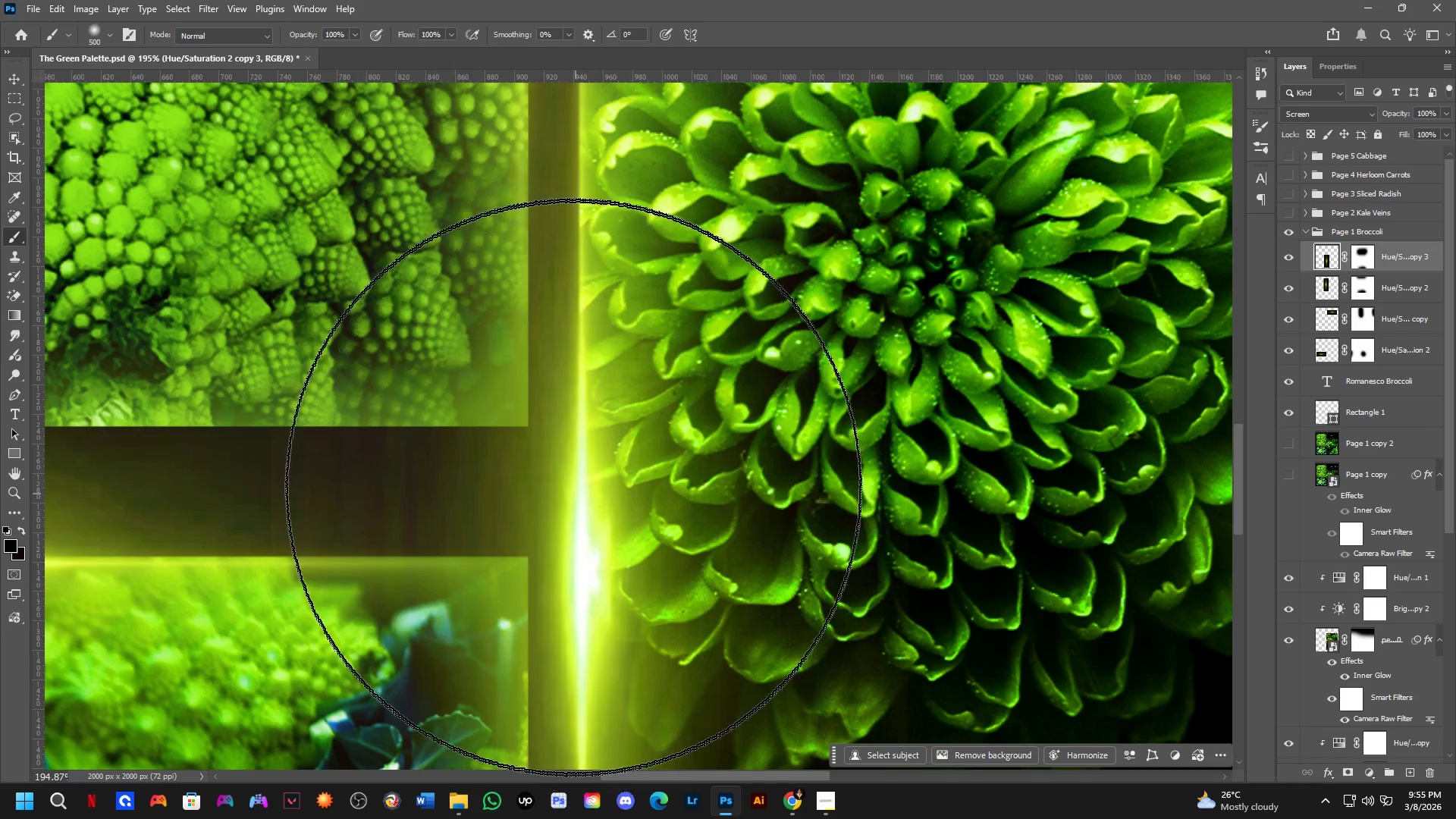 
hold_key(key=Space, duration=0.62)
 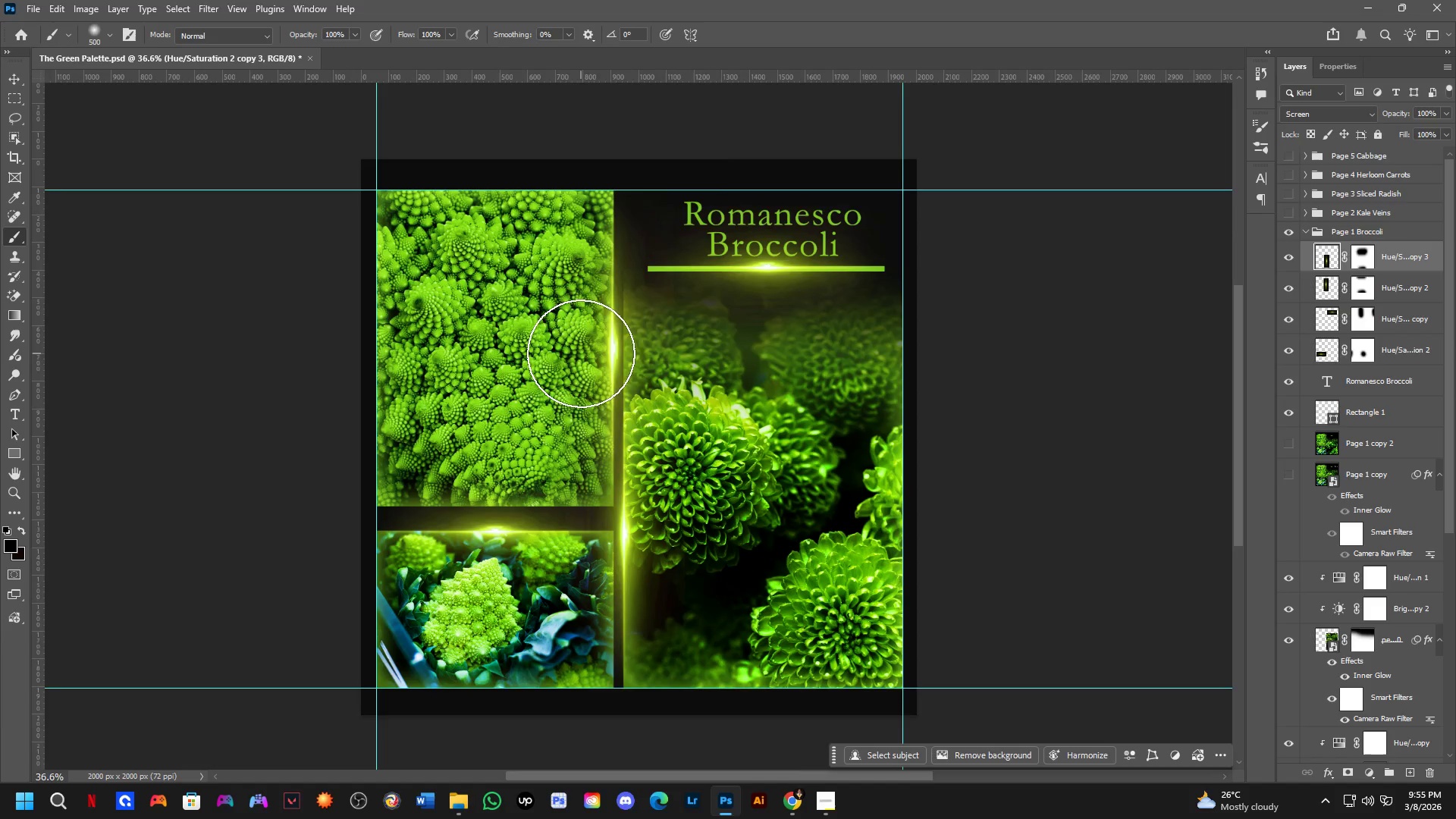 
left_click_drag(start_coordinate=[577, 506], to_coordinate=[614, 525])
 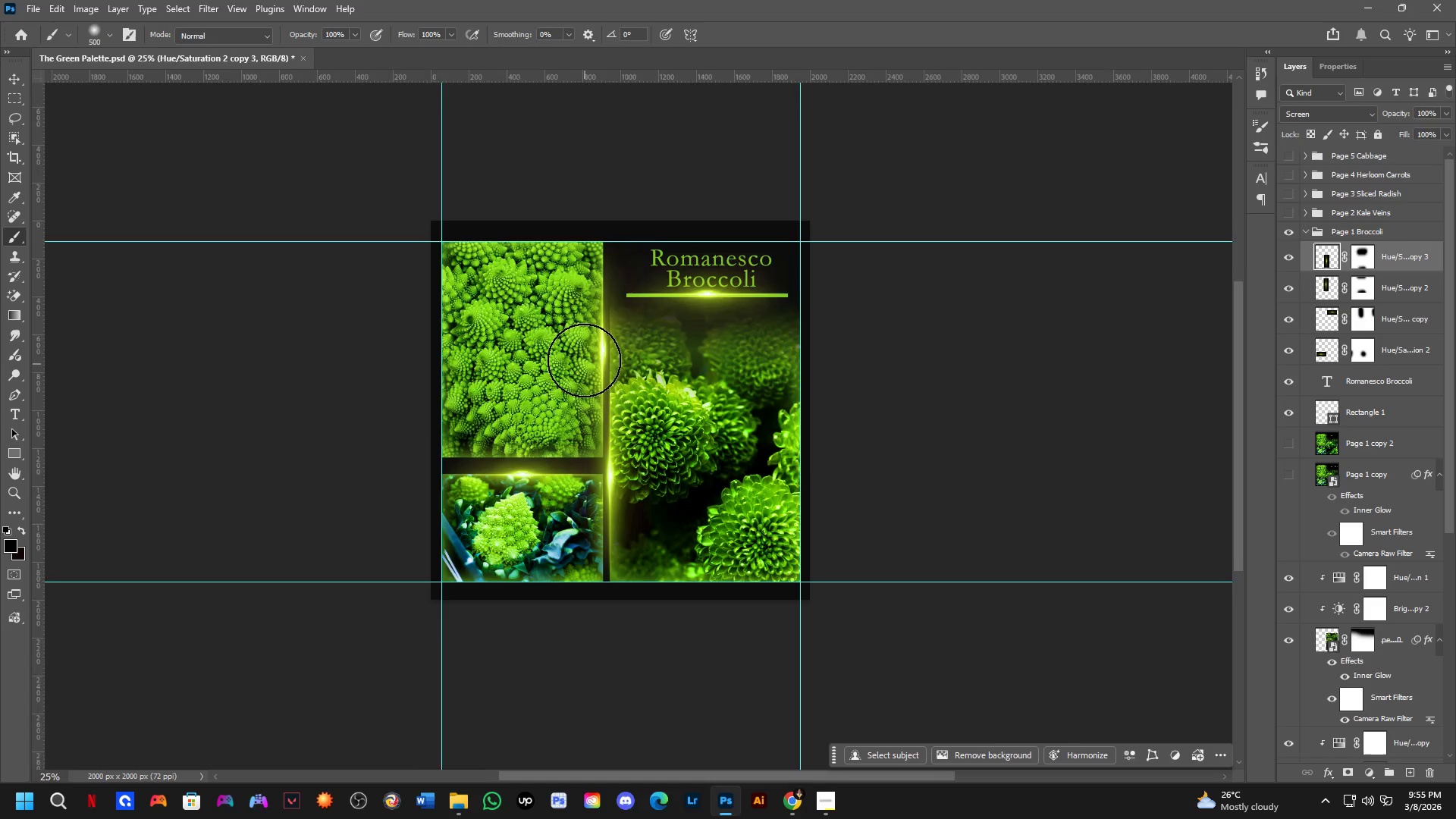 
scroll: coordinate [581, 353], scroll_direction: up, amount: 4.0
 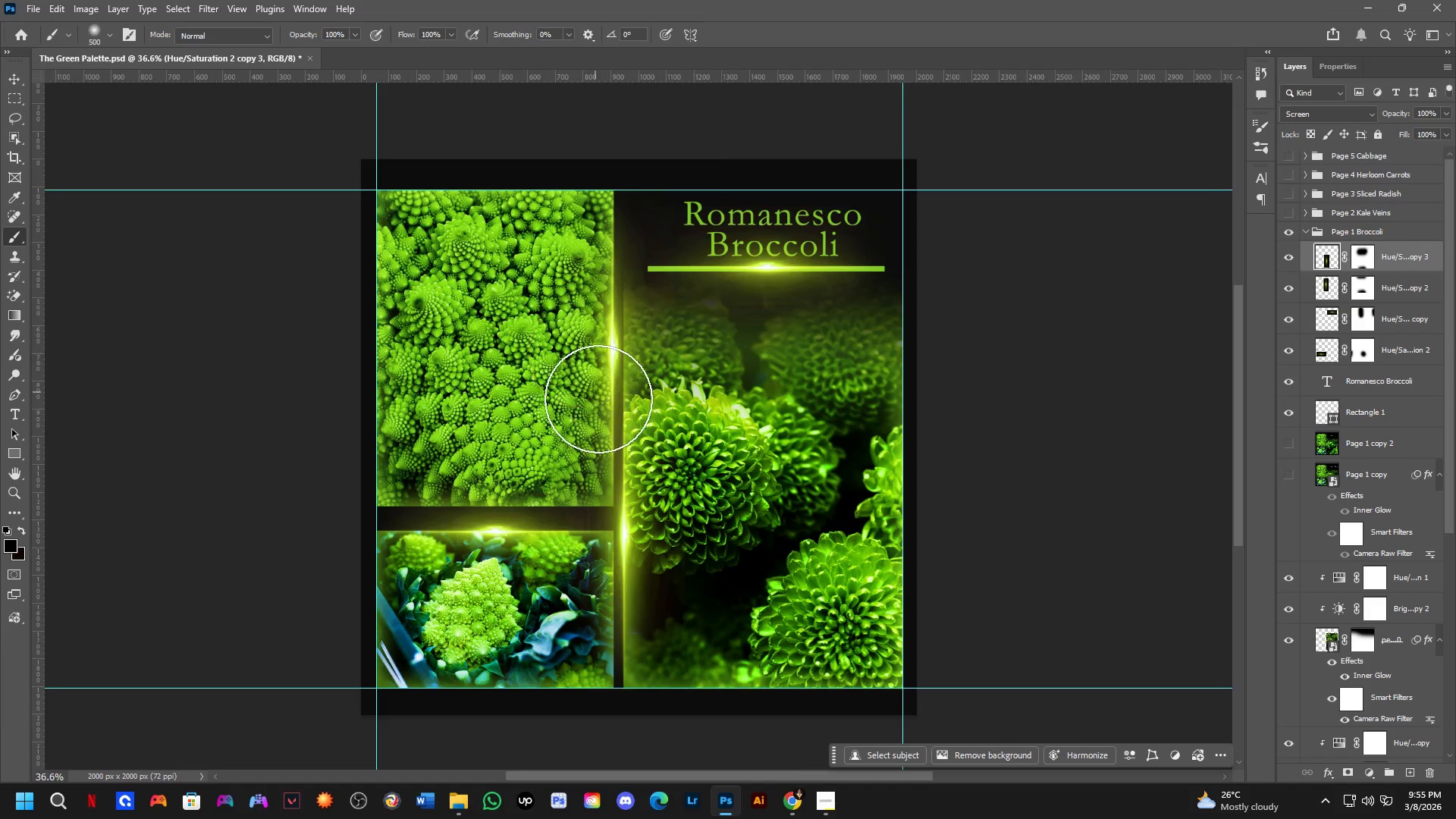 
hold_key(key=Space, duration=0.52)
 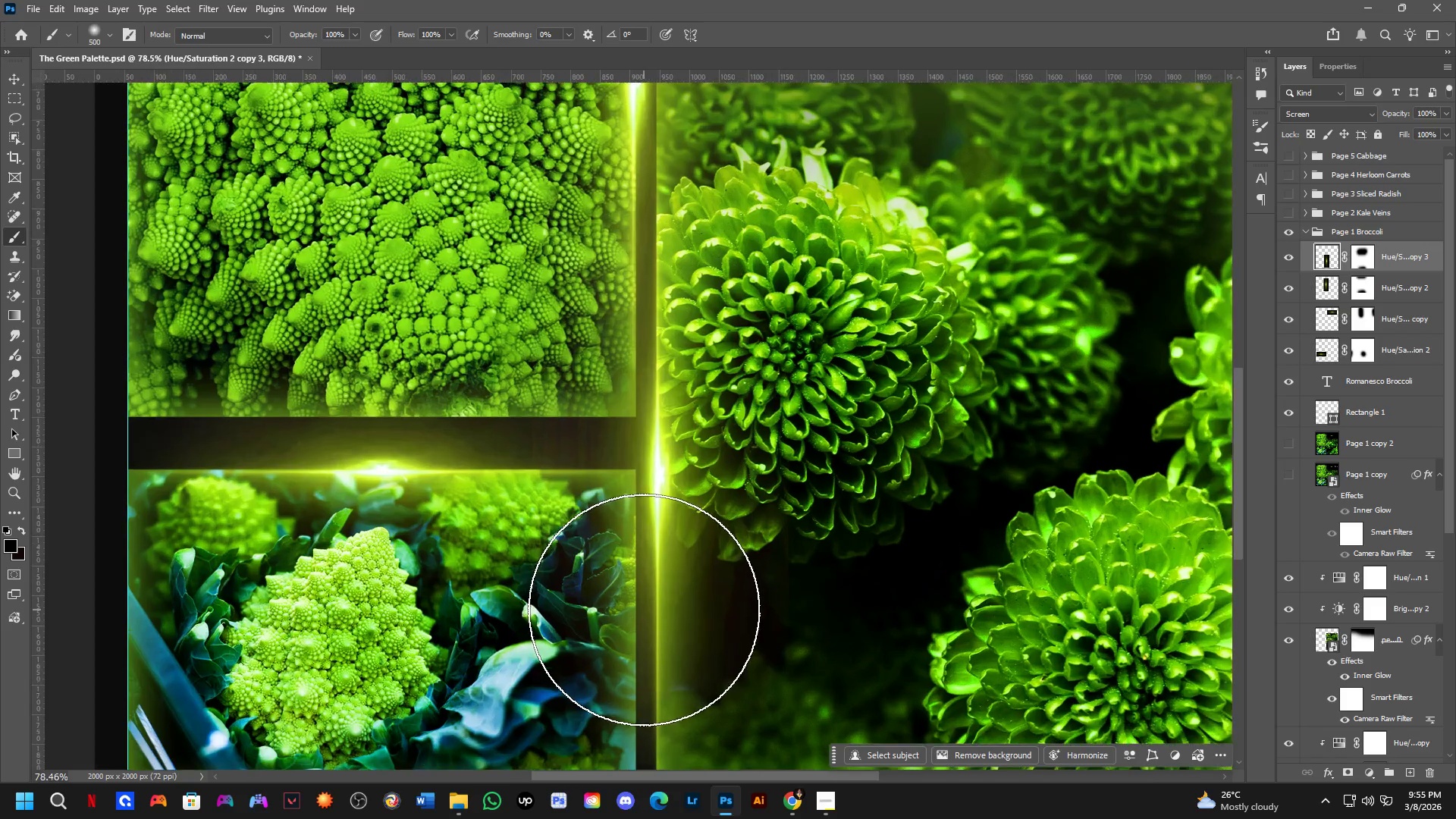 
left_click_drag(start_coordinate=[598, 469], to_coordinate=[626, 462])
 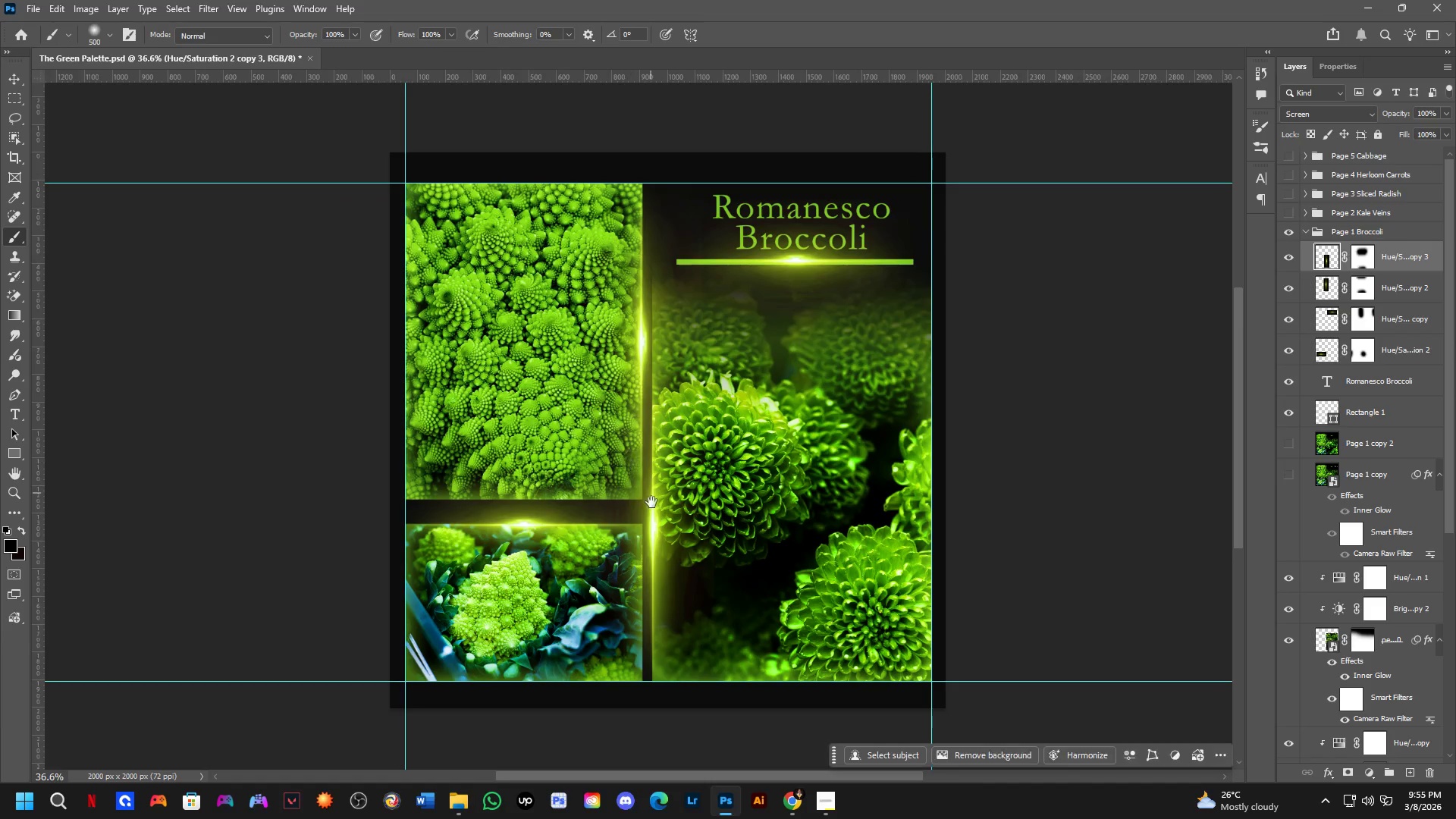 
hold_key(key=Space, duration=1.08)
 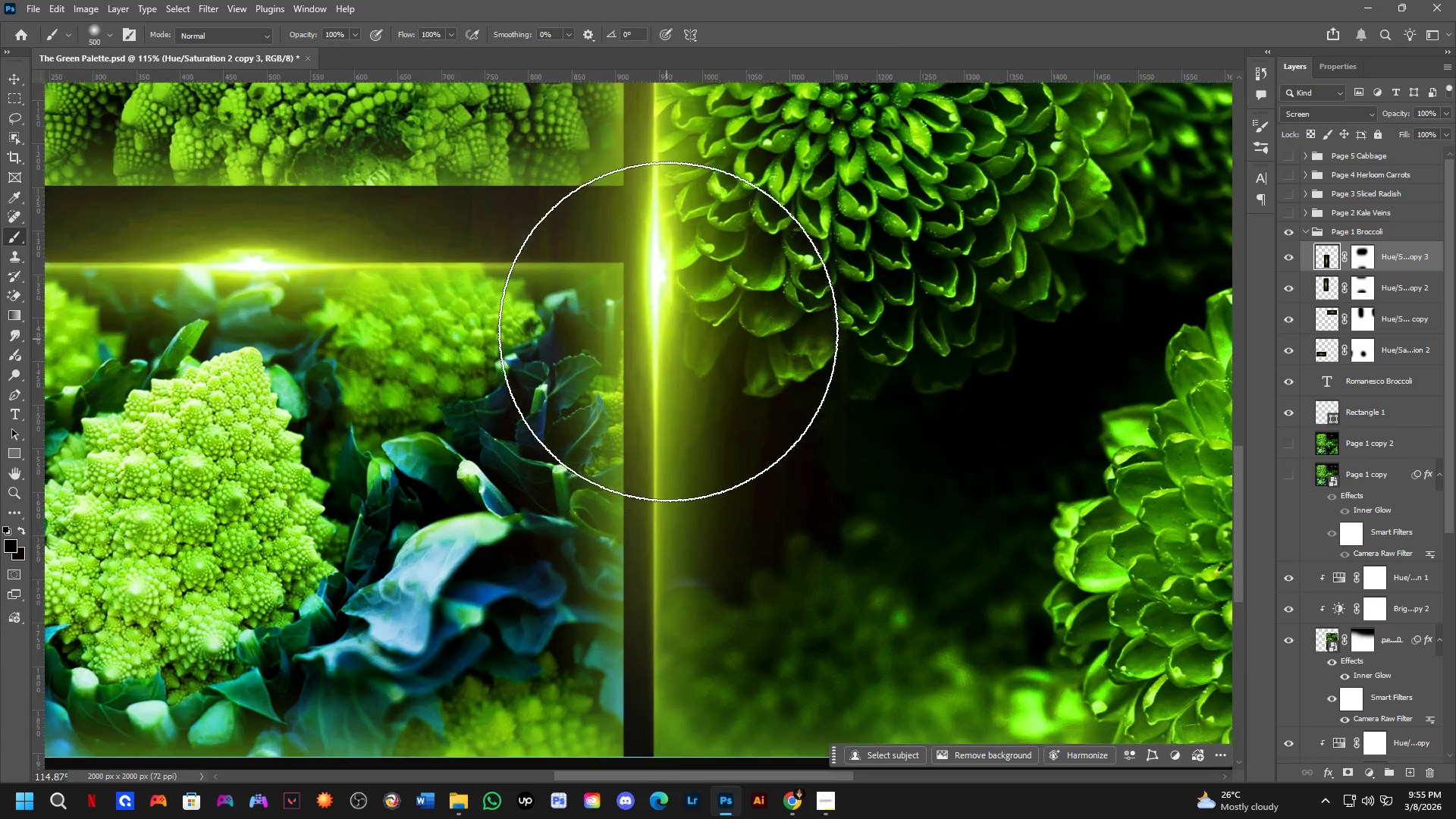 
scroll: coordinate [644, 610], scroll_direction: up, amount: 8.0
 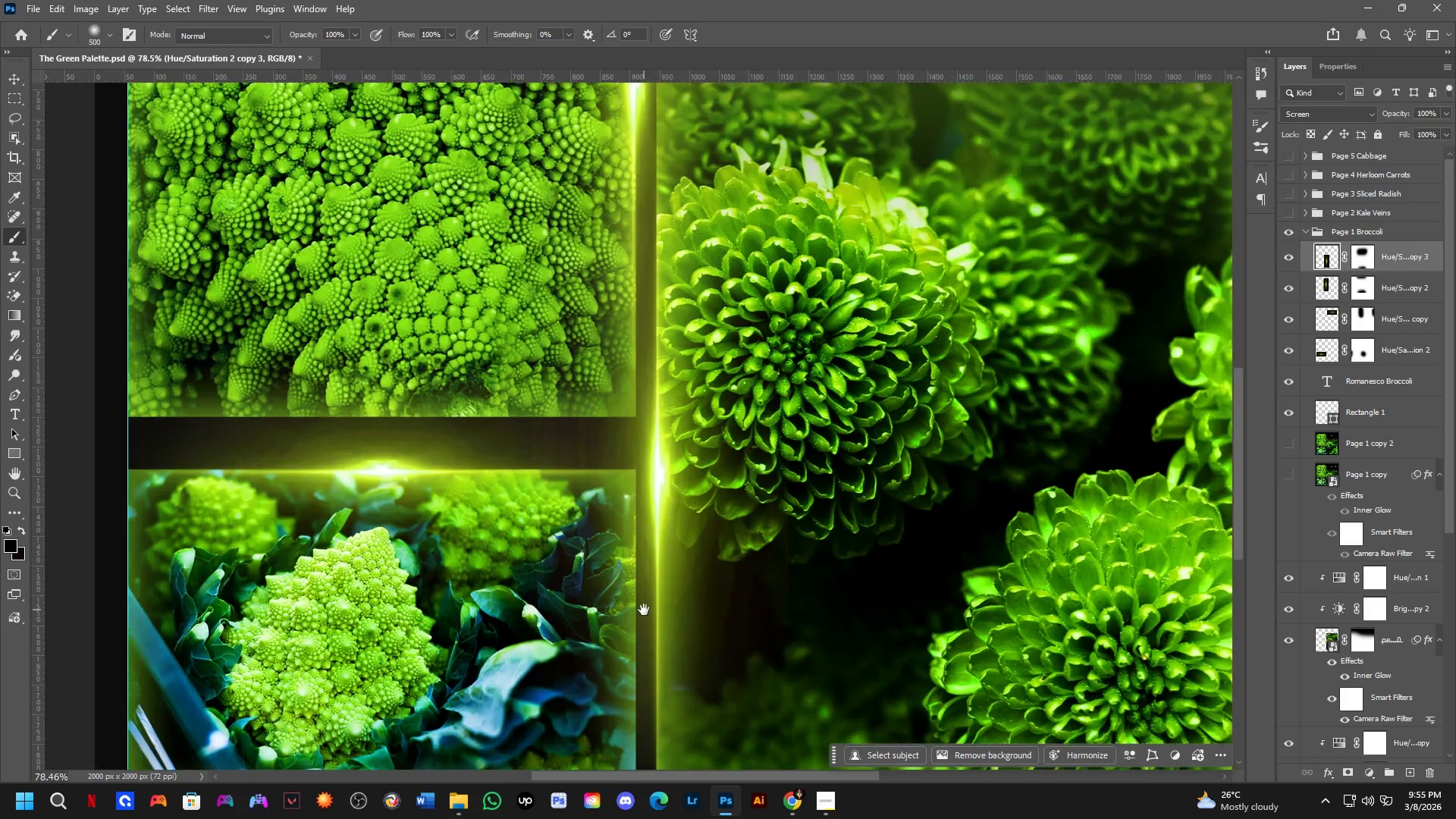 
left_click_drag(start_coordinate=[644, 608], to_coordinate=[645, 428])
 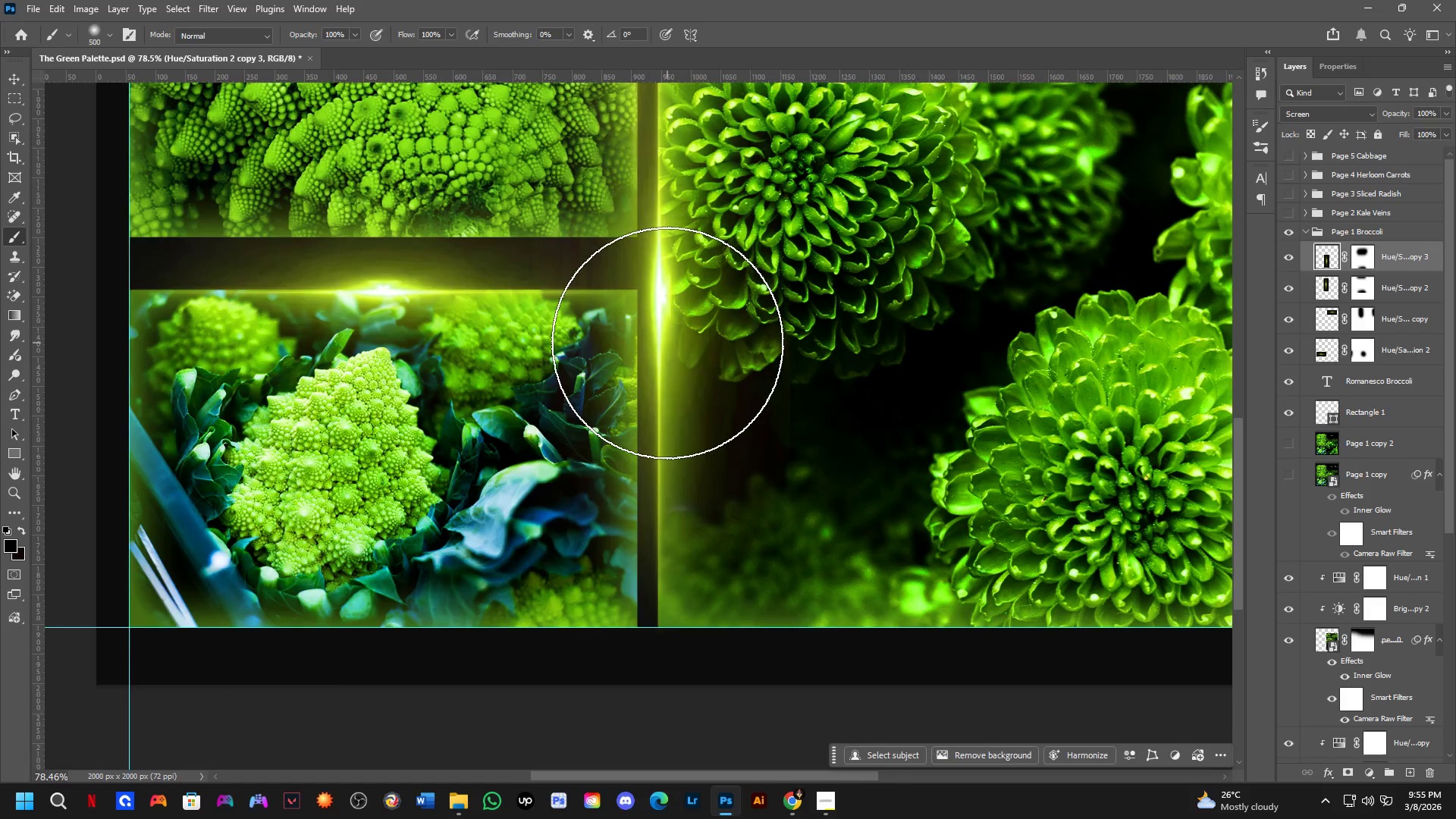 
scroll: coordinate [667, 347], scroll_direction: up, amount: 4.0
 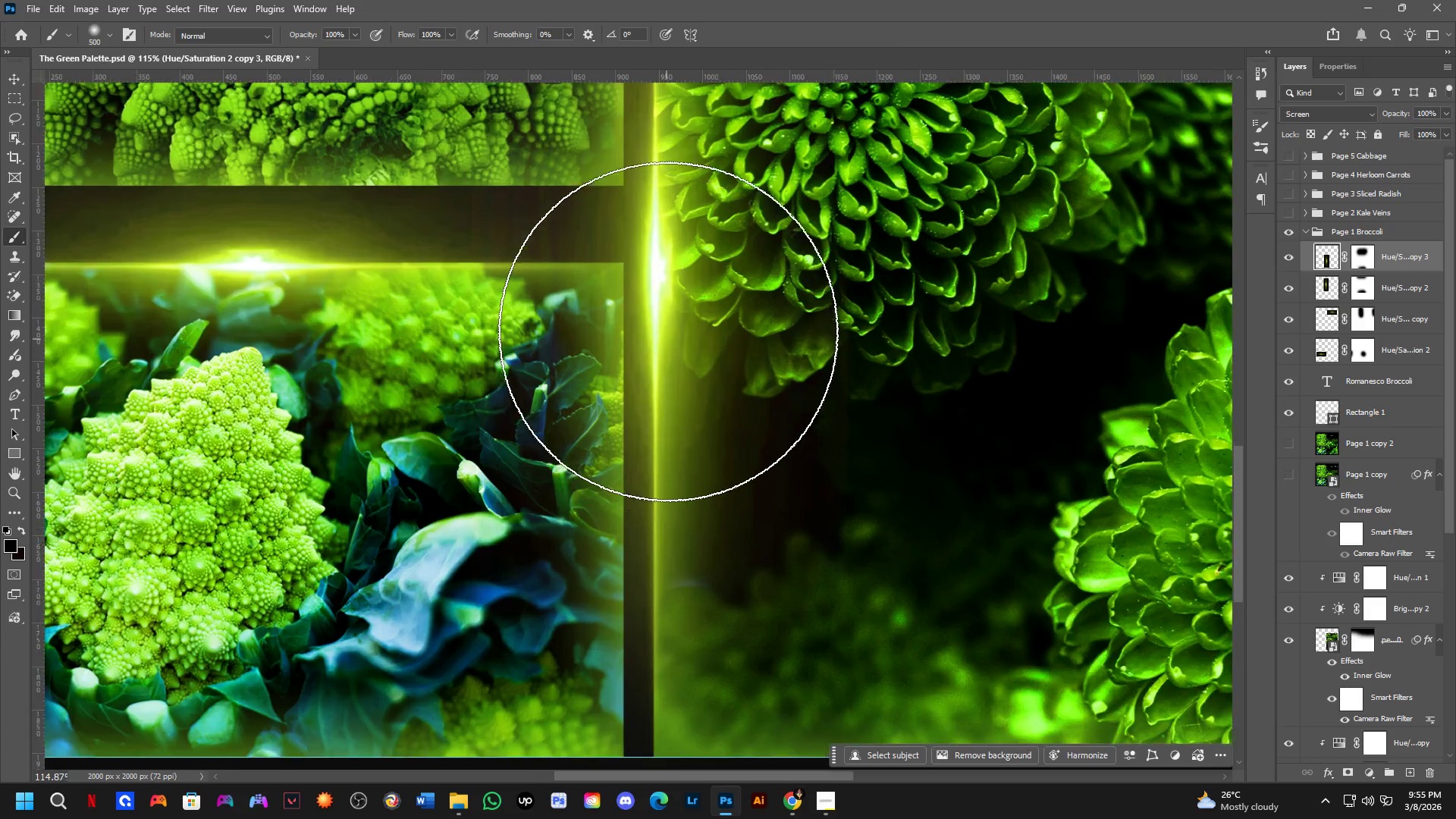 
hold_key(key=ControlLeft, duration=0.39)
 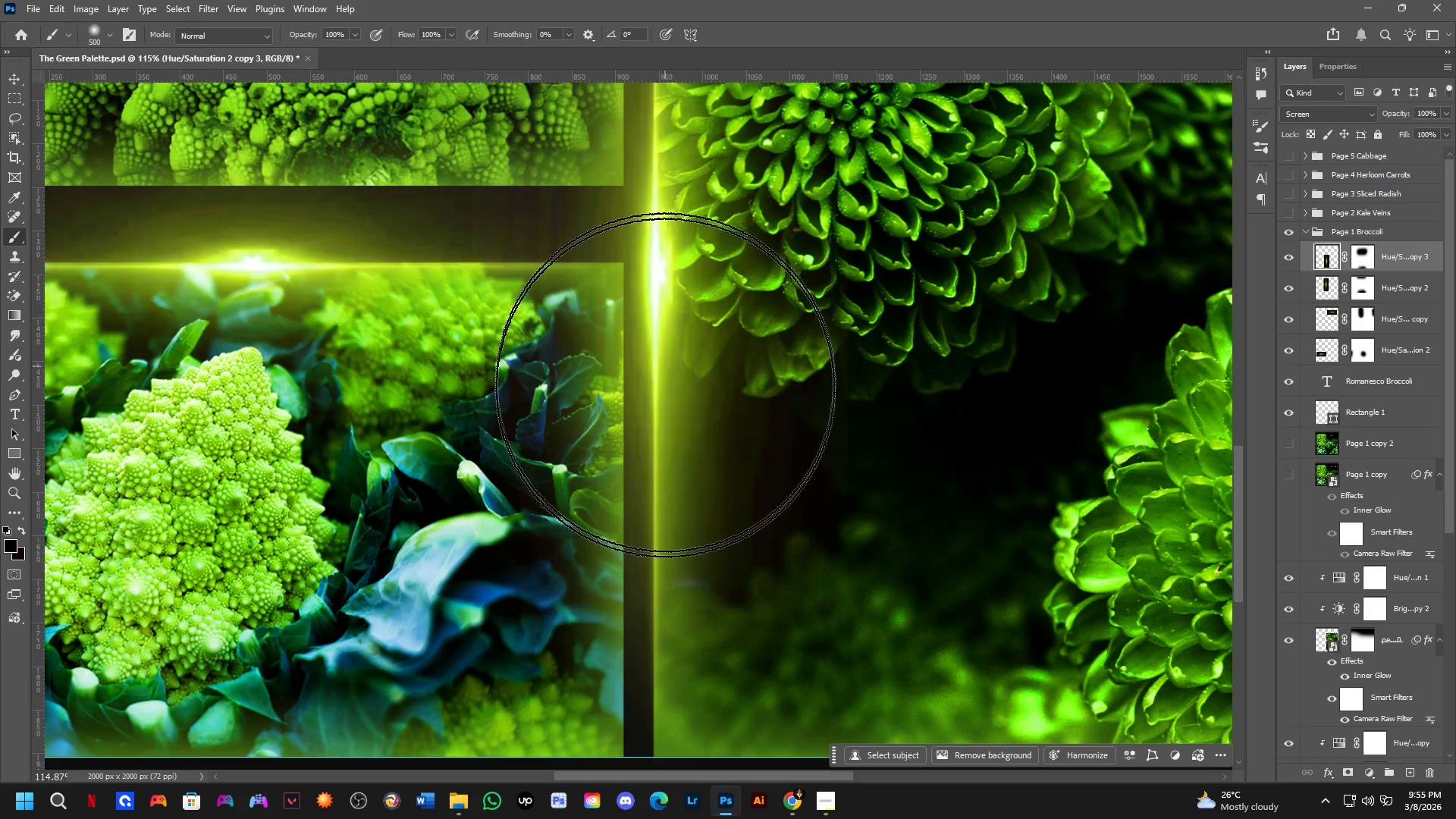 
hold_key(key=Space, duration=0.47)
 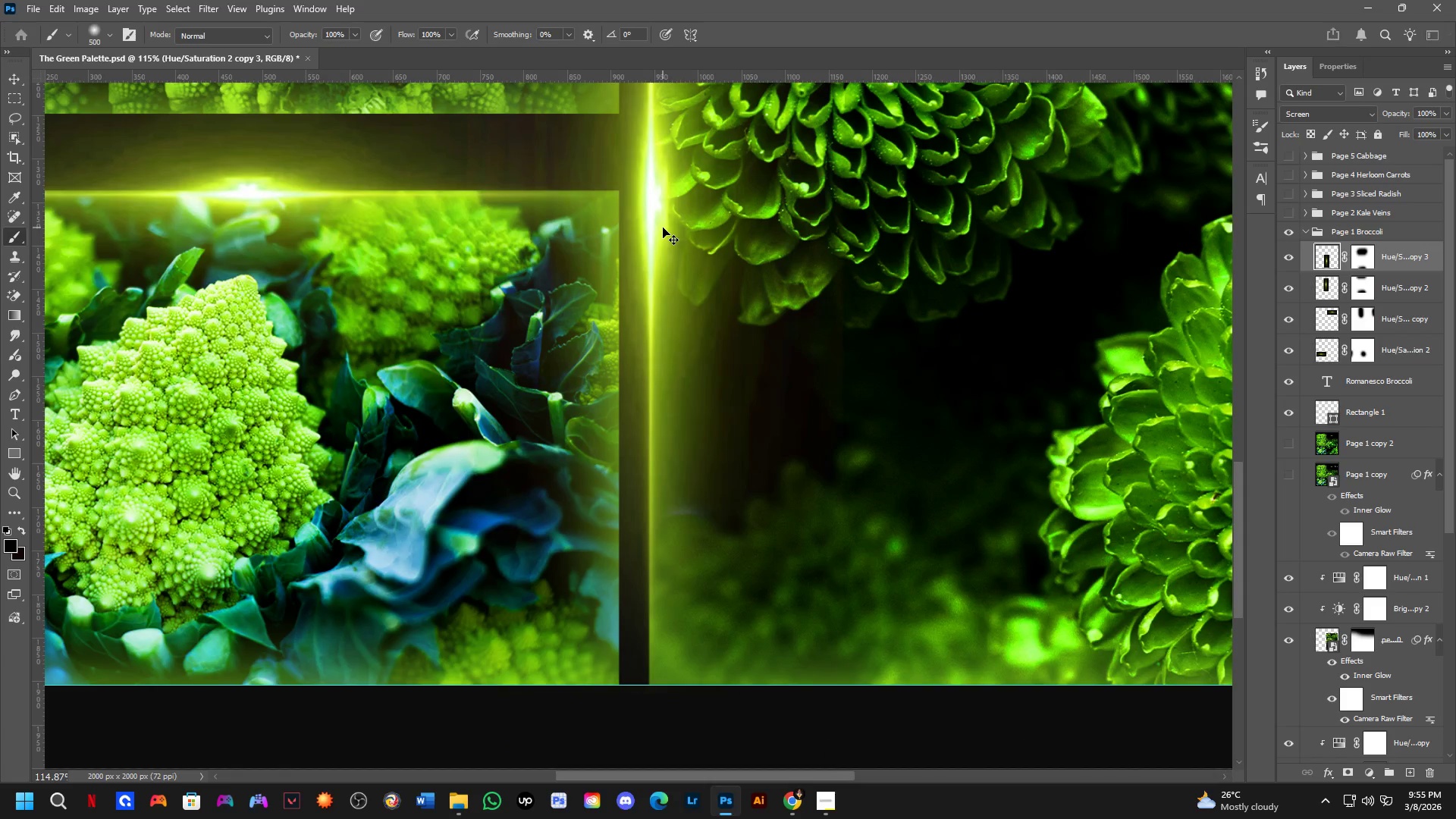 
left_click_drag(start_coordinate=[655, 428], to_coordinate=[651, 356])
 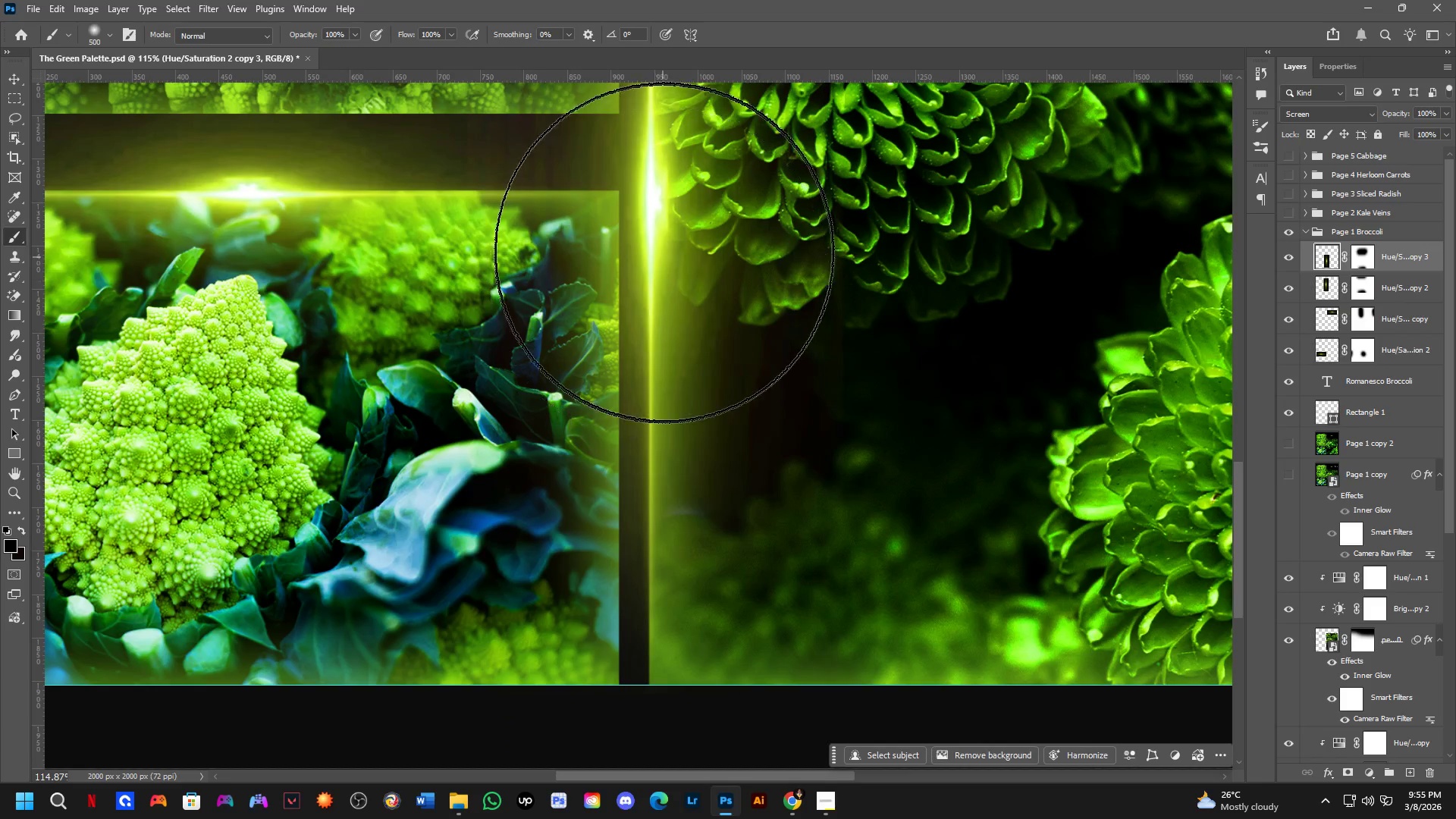 
hold_key(key=ControlLeft, duration=0.45)
 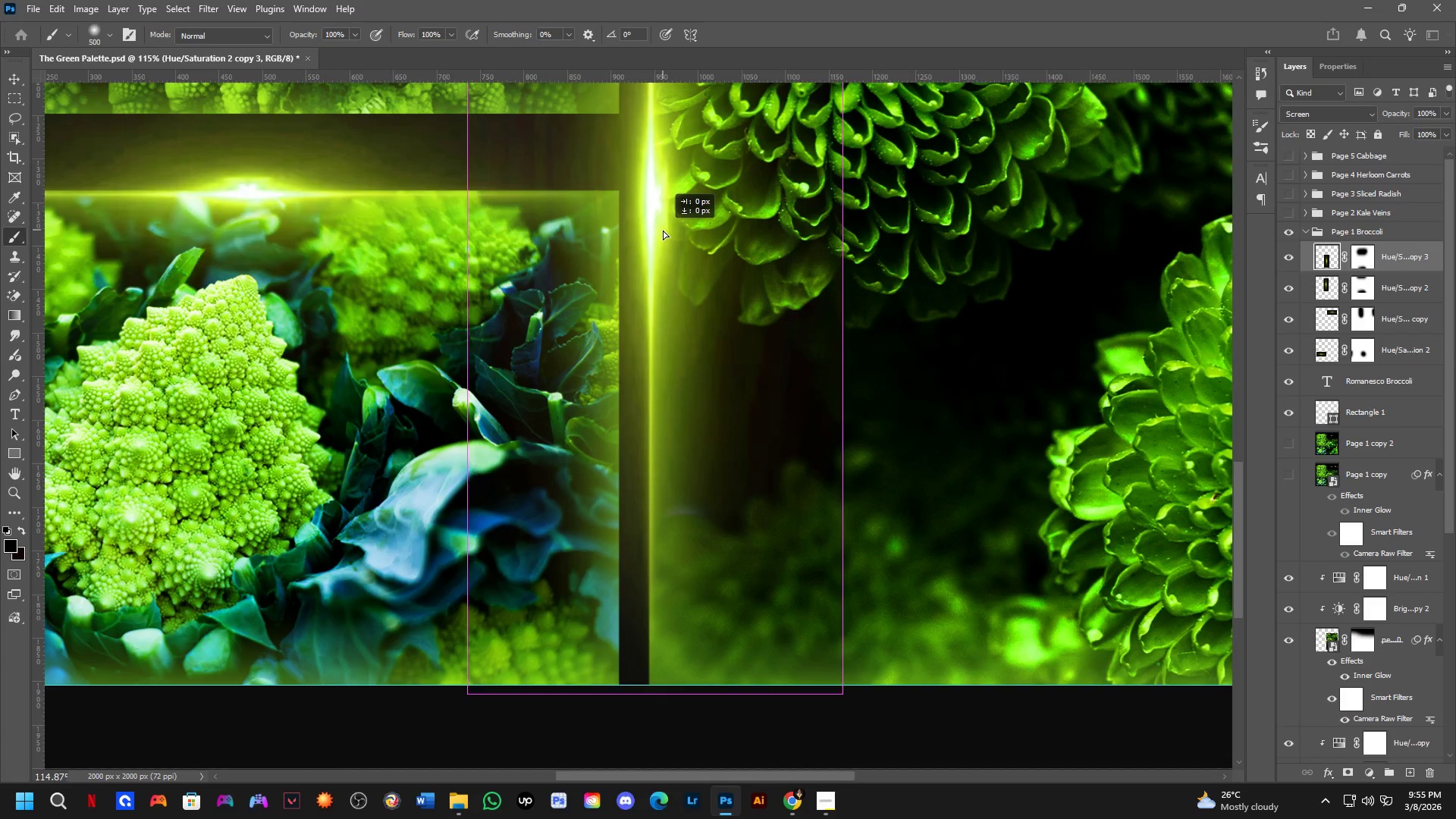 
scroll: coordinate [602, 361], scroll_direction: down, amount: 11.0
 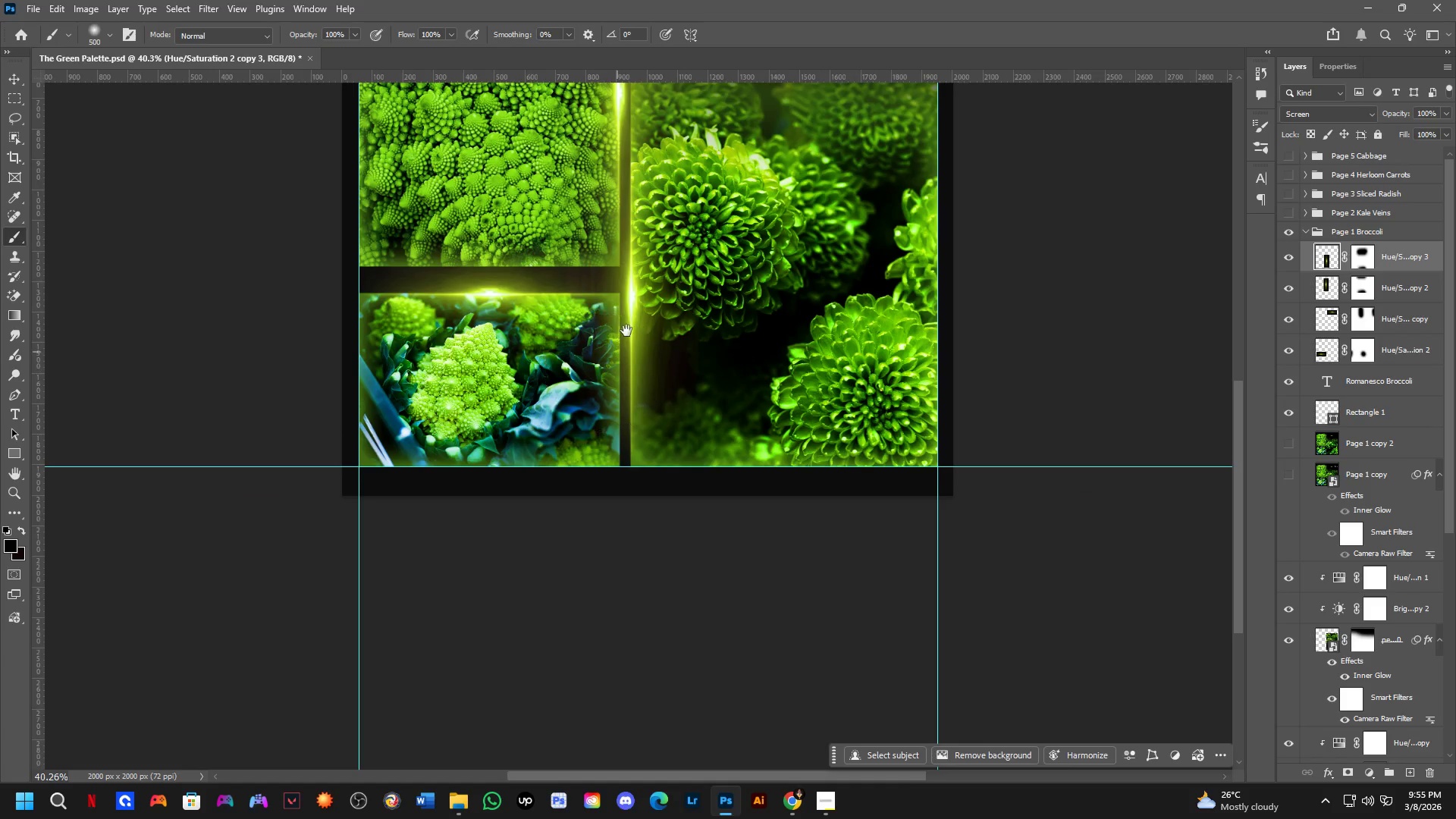 
hold_key(key=Space, duration=0.56)
 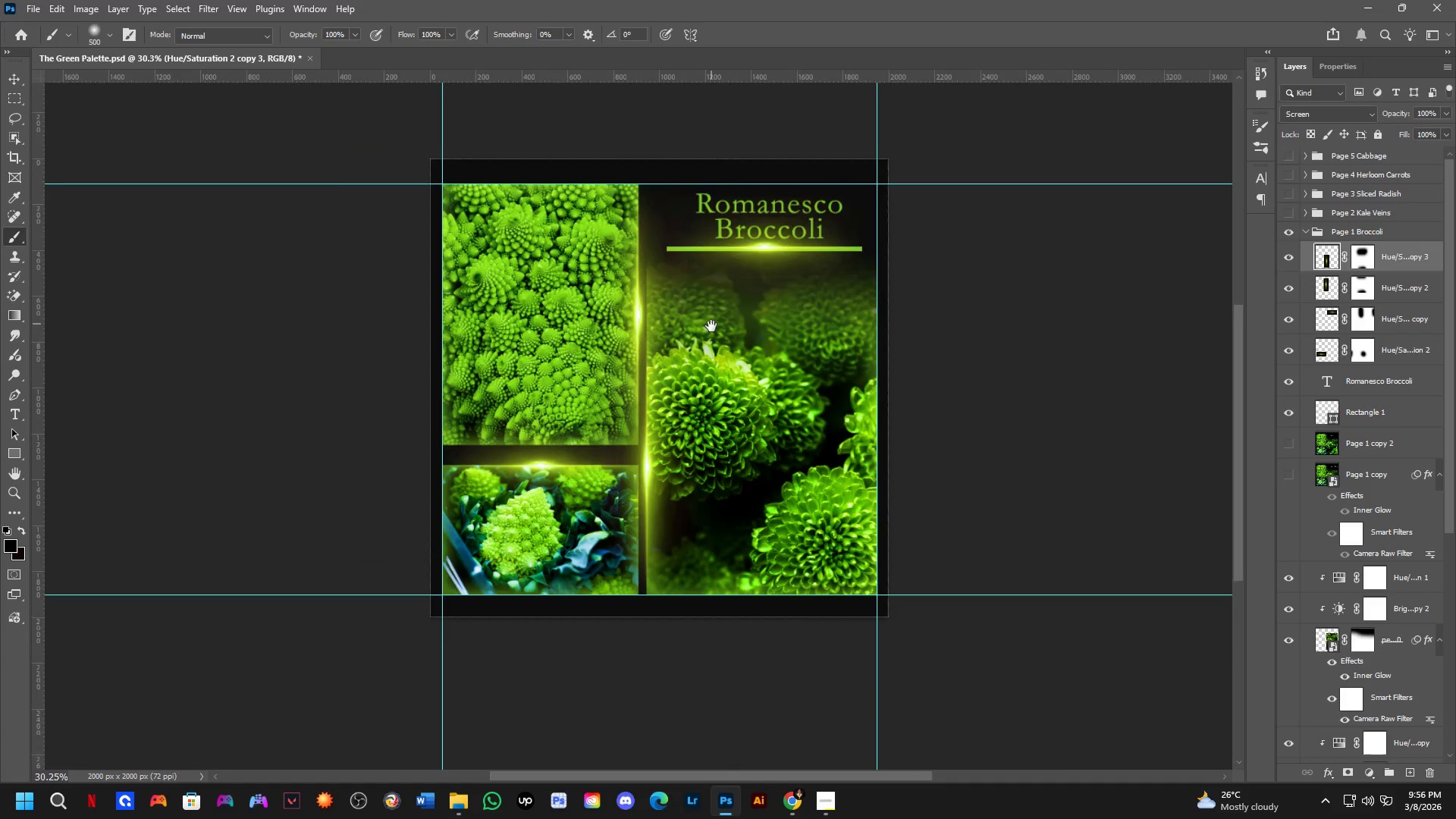 
left_click_drag(start_coordinate=[654, 234], to_coordinate=[670, 375])
 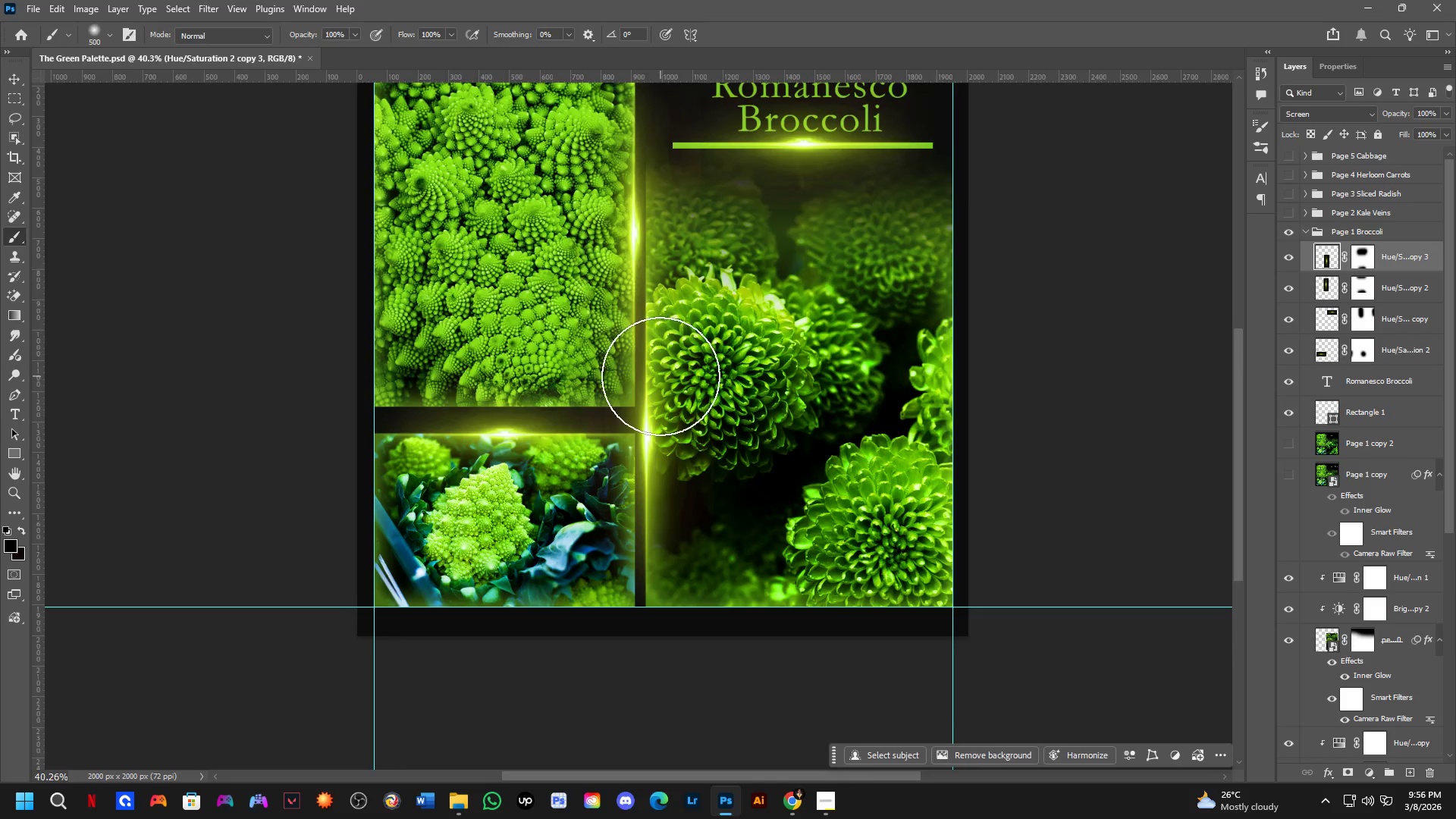 
scroll: coordinate [660, 375], scroll_direction: down, amount: 3.0
 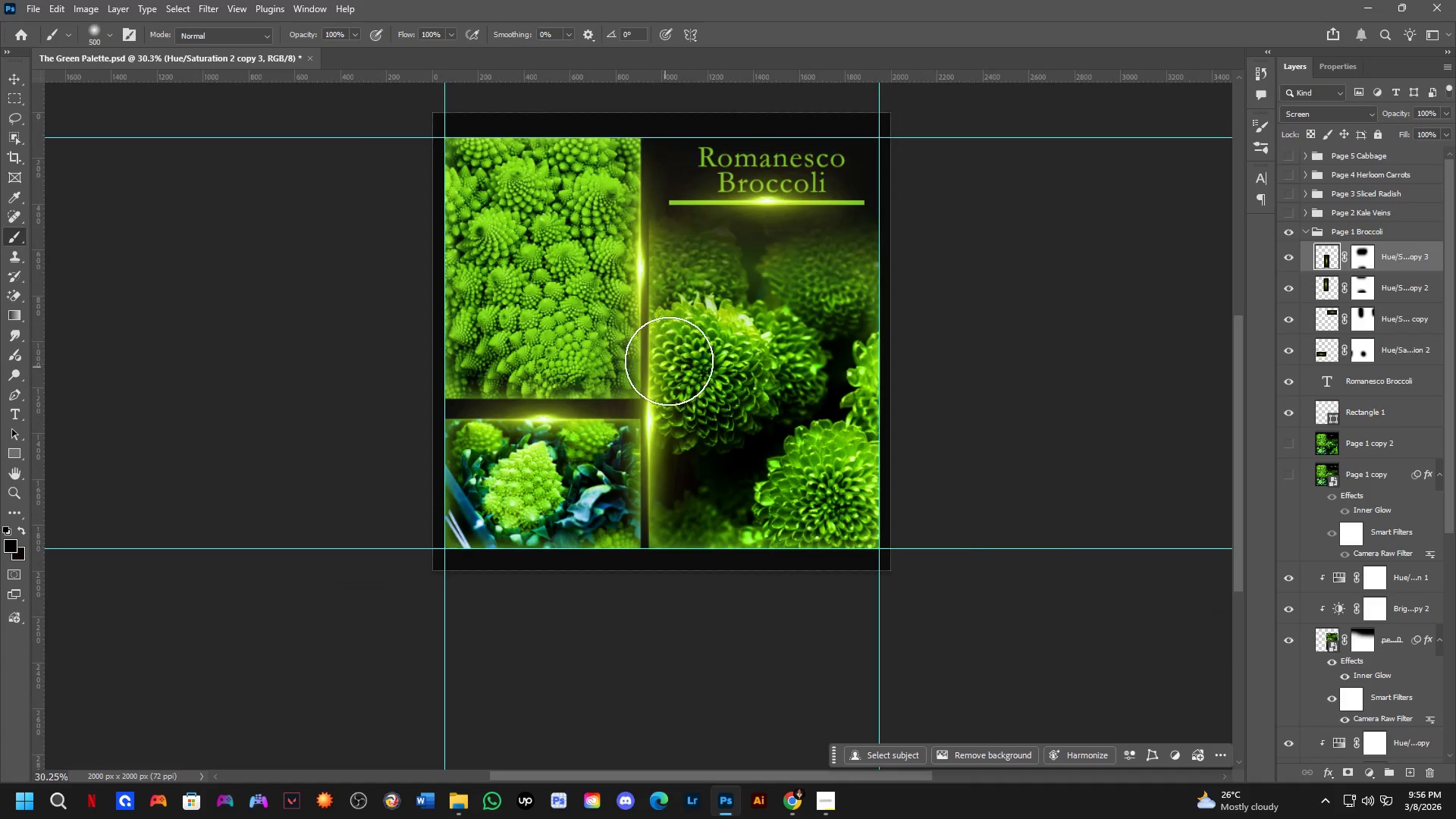 
hold_key(key=Space, duration=0.55)
 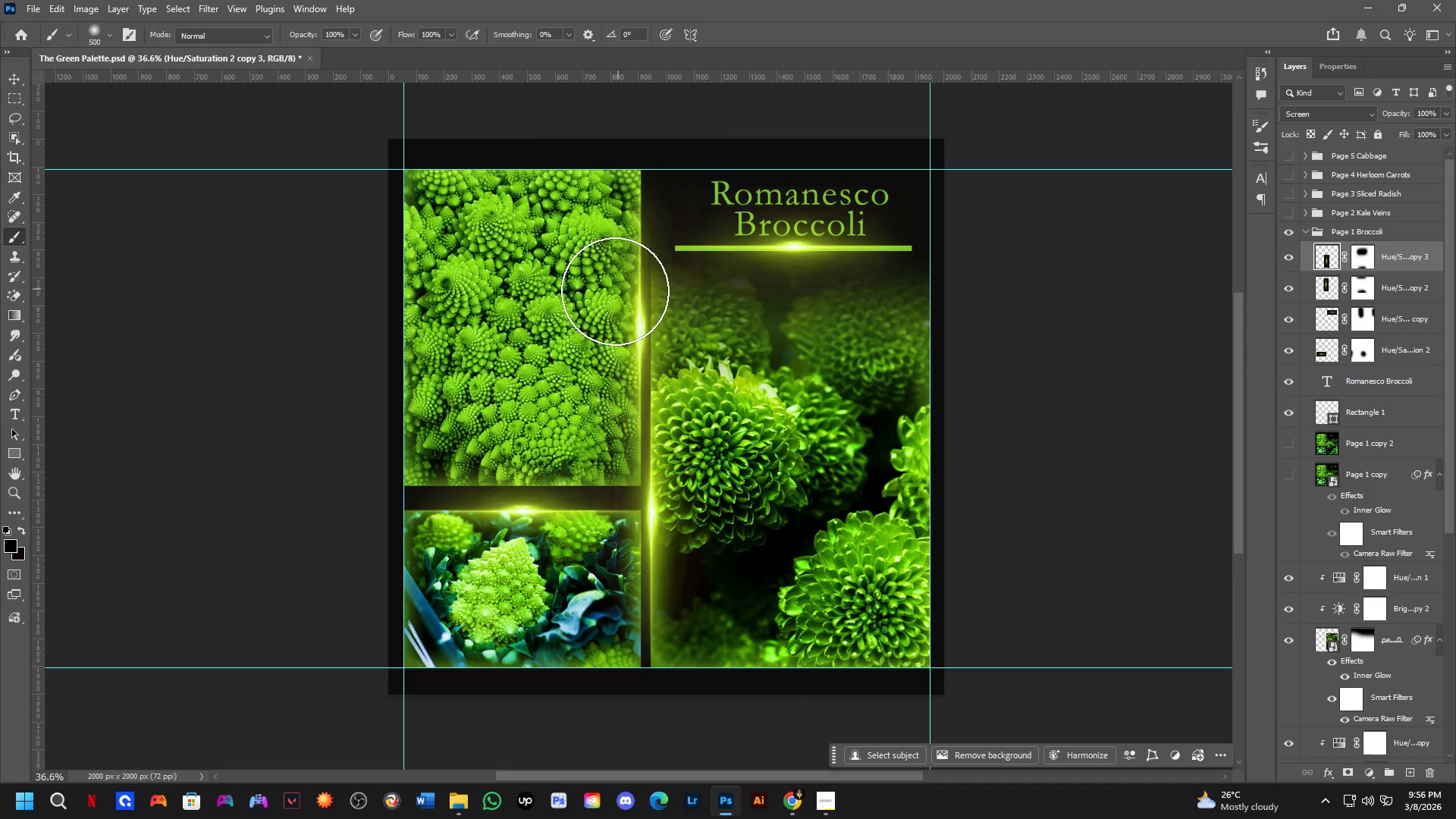 
left_click_drag(start_coordinate=[714, 276], to_coordinate=[711, 327])
 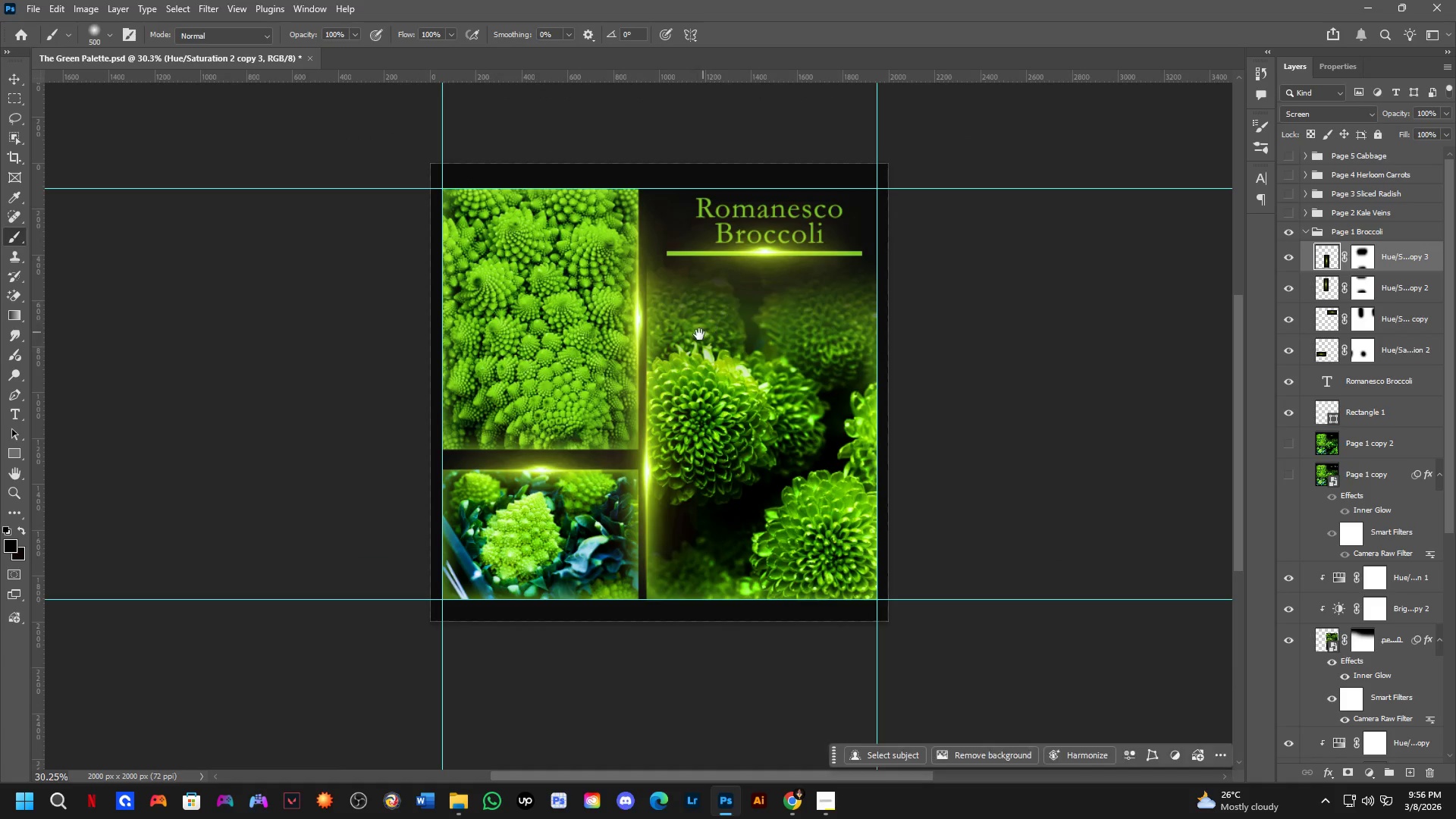 
hold_key(key=Space, duration=6.05)
 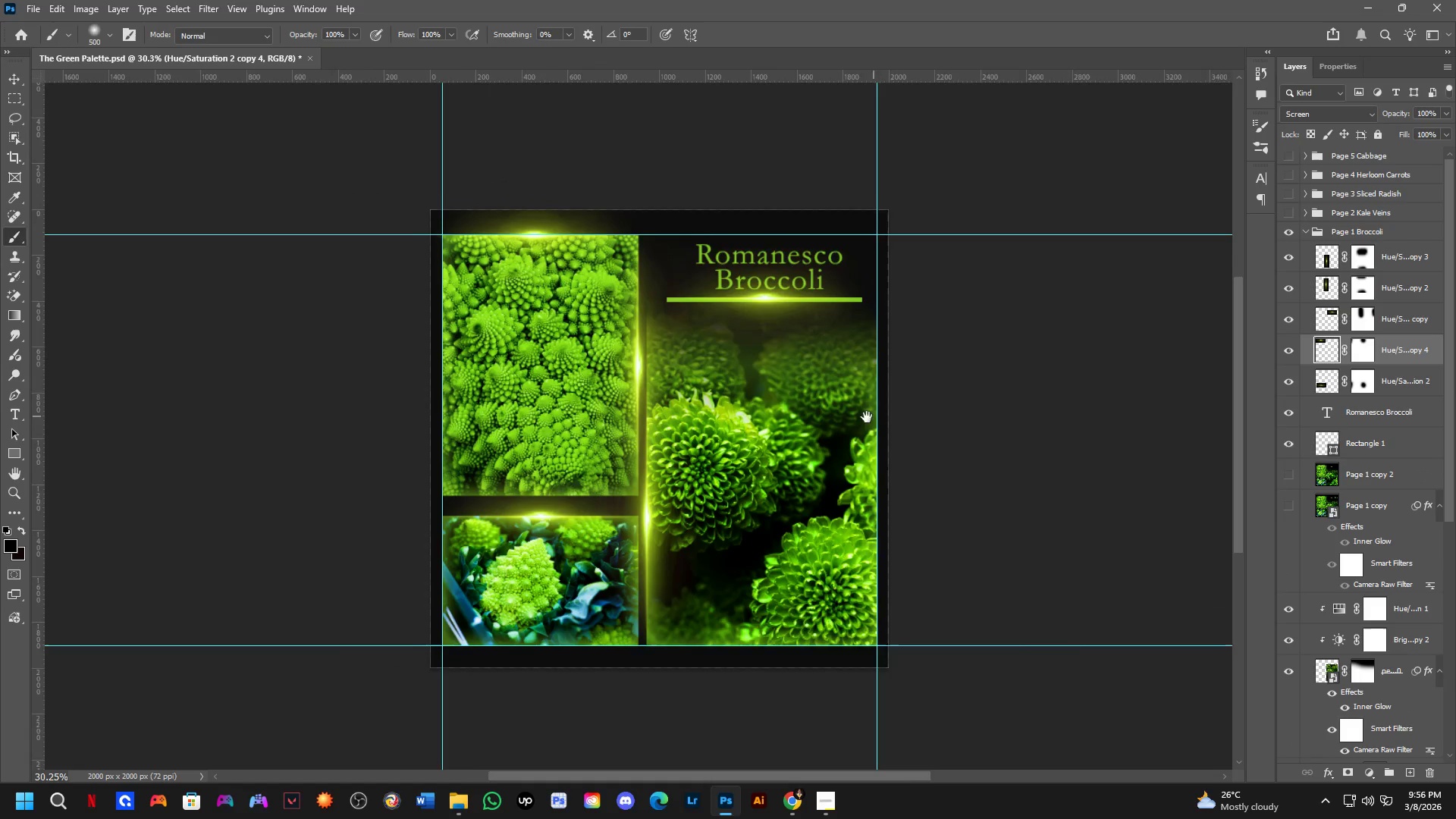 
scroll: coordinate [626, 277], scroll_direction: up, amount: 2.0
 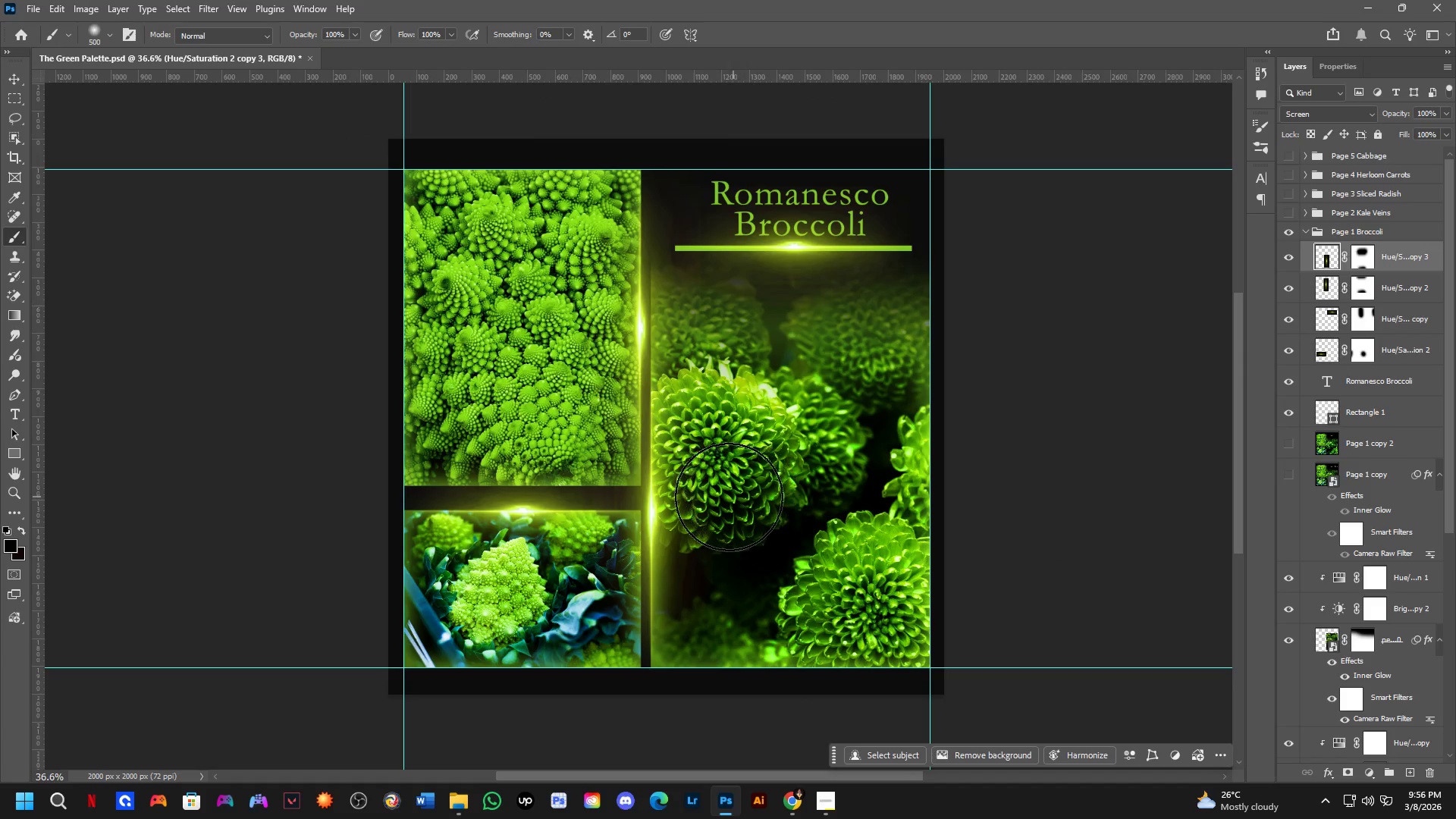 
hold_key(key=ControlLeft, duration=0.5)
hold_key(key=AltLeft, duration=0.5)
left_click_drag(start_coordinate=[513, 510], to_coordinate=[505, 165])
 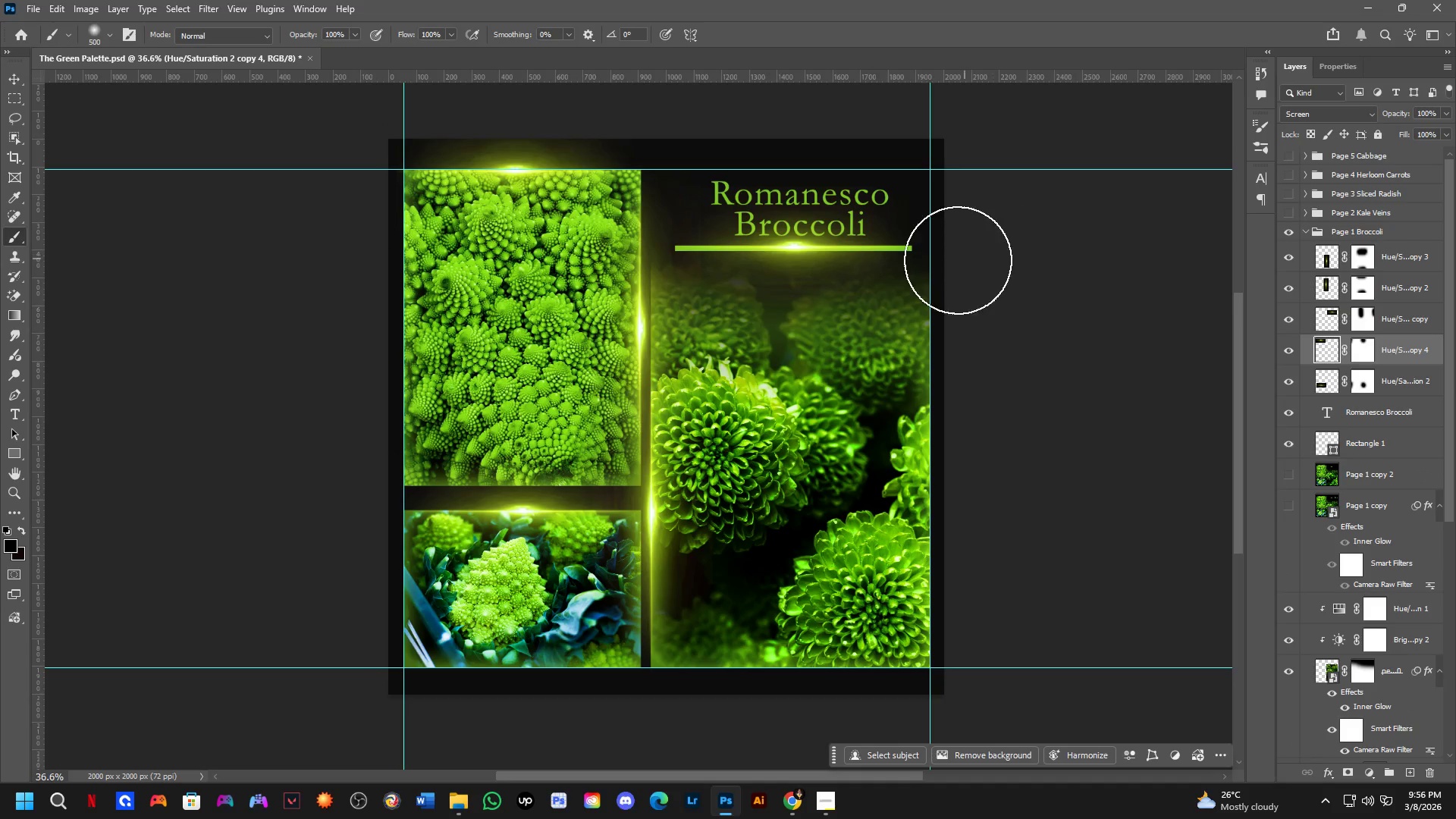 
scroll: coordinate [921, 278], scroll_direction: down, amount: 2.0
 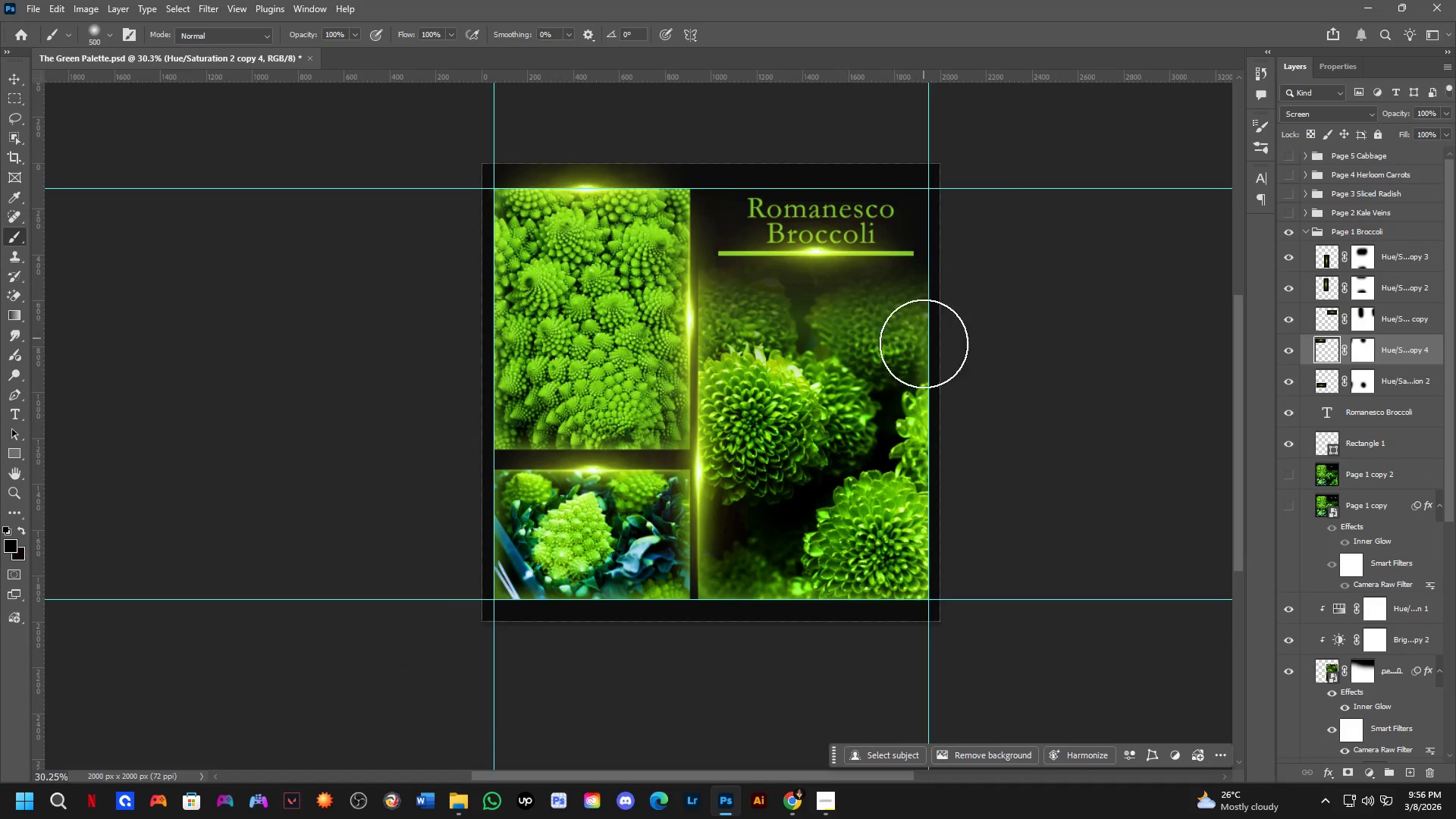 
hold_key(key=Space, duration=0.78)
 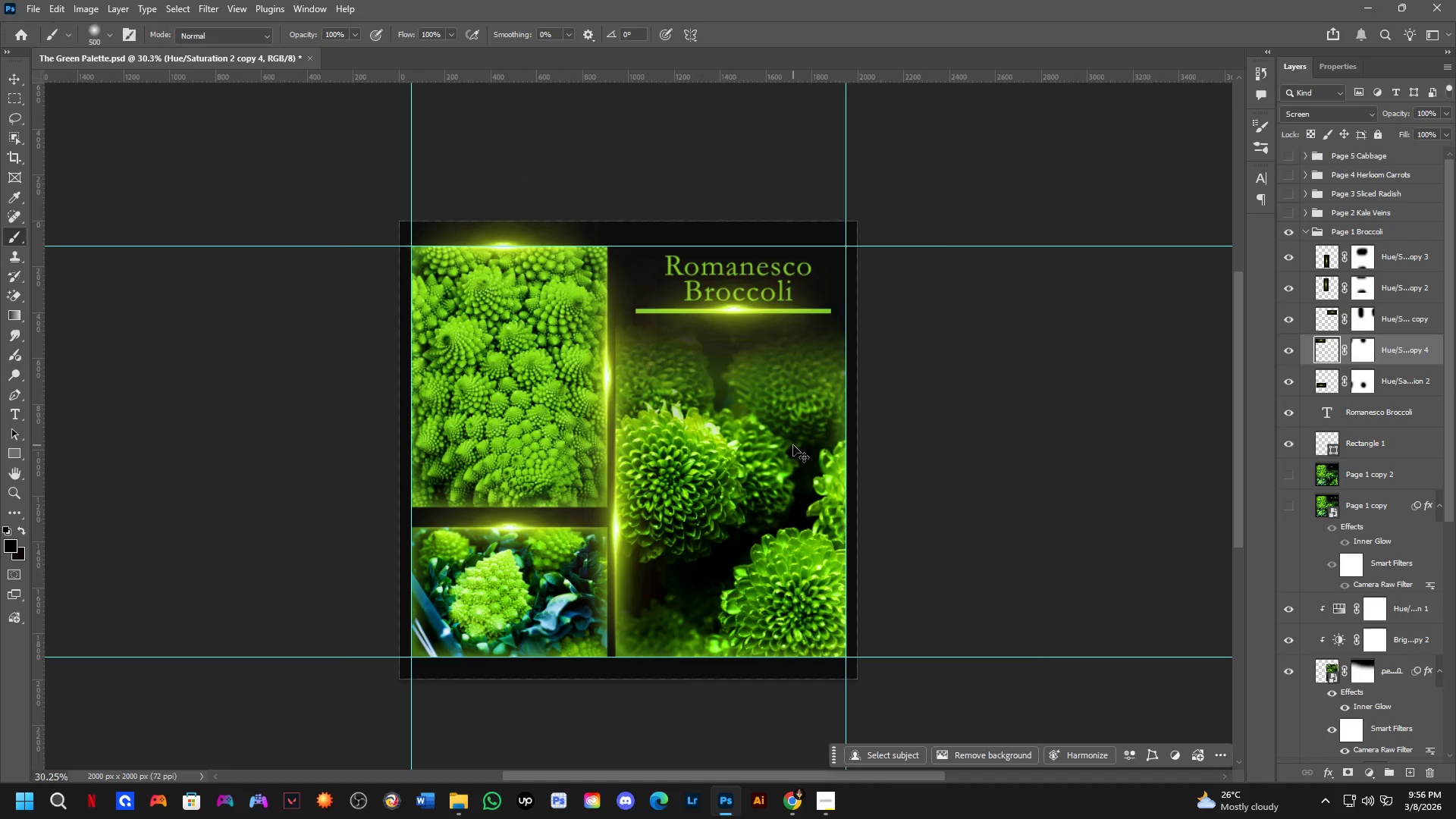 
left_click_drag(start_coordinate=[927, 370], to_coordinate=[844, 428])
 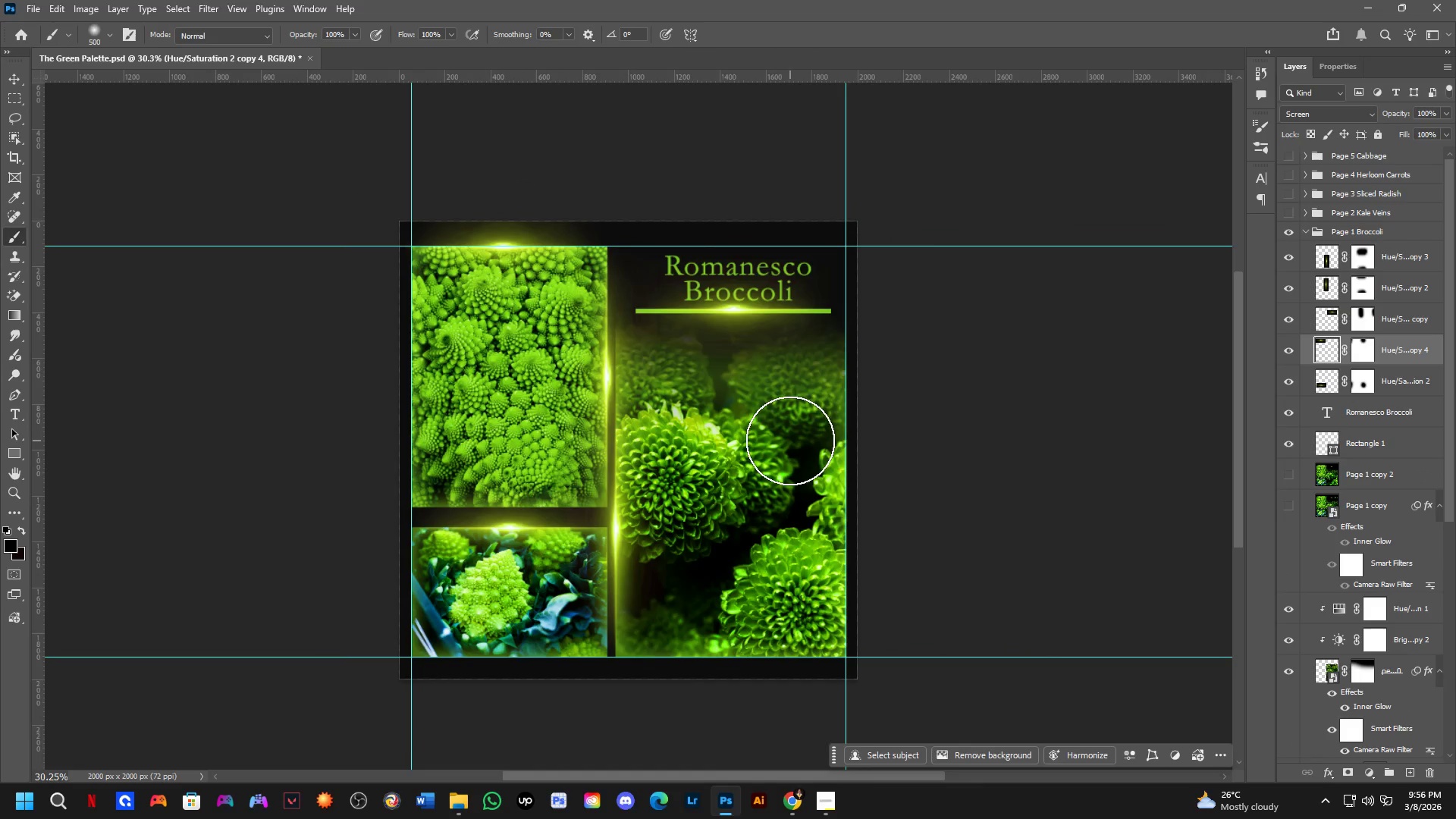 
hold_key(key=ControlLeft, duration=0.34)
 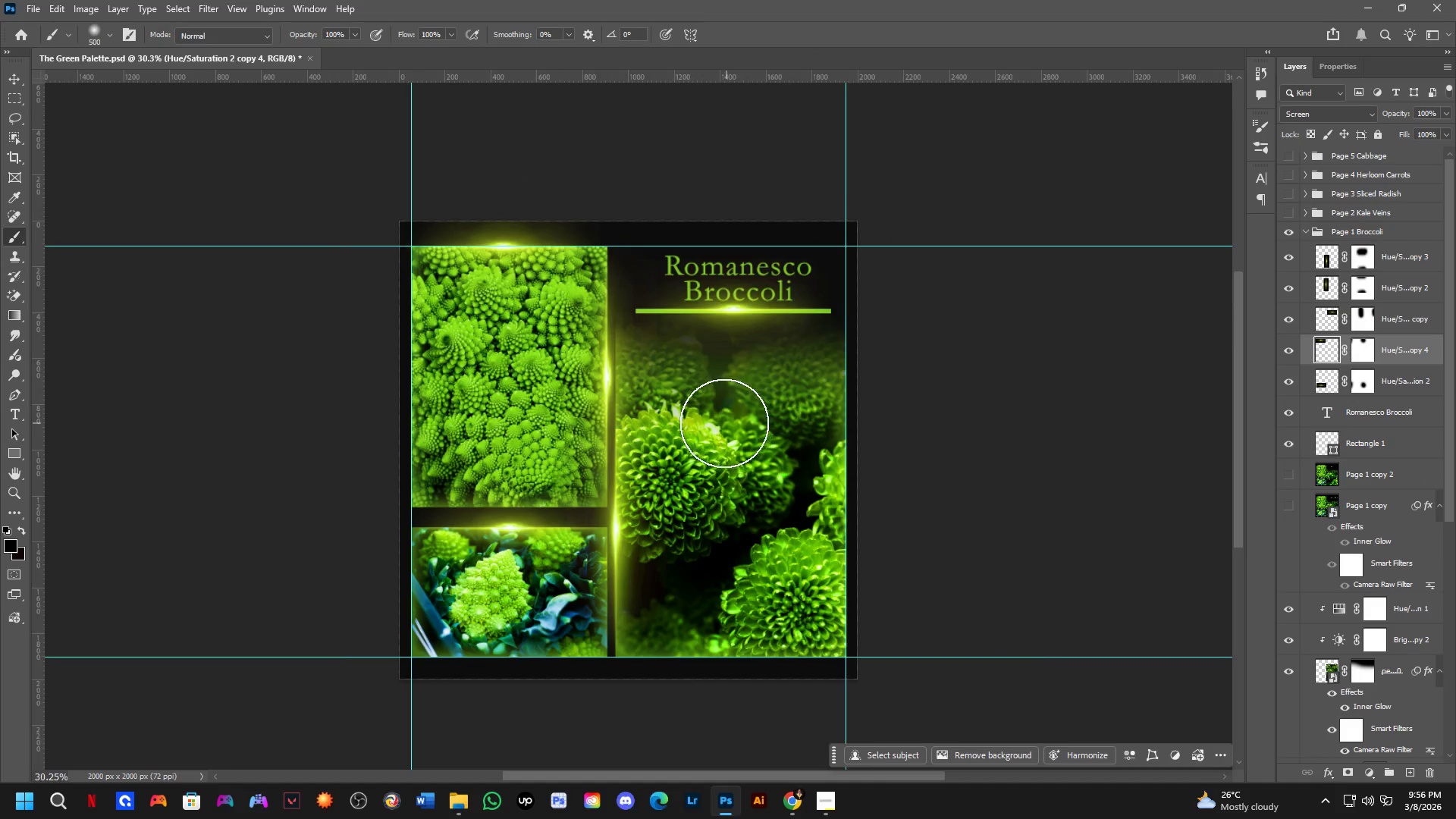 
key(Shift+ShiftLeft)
 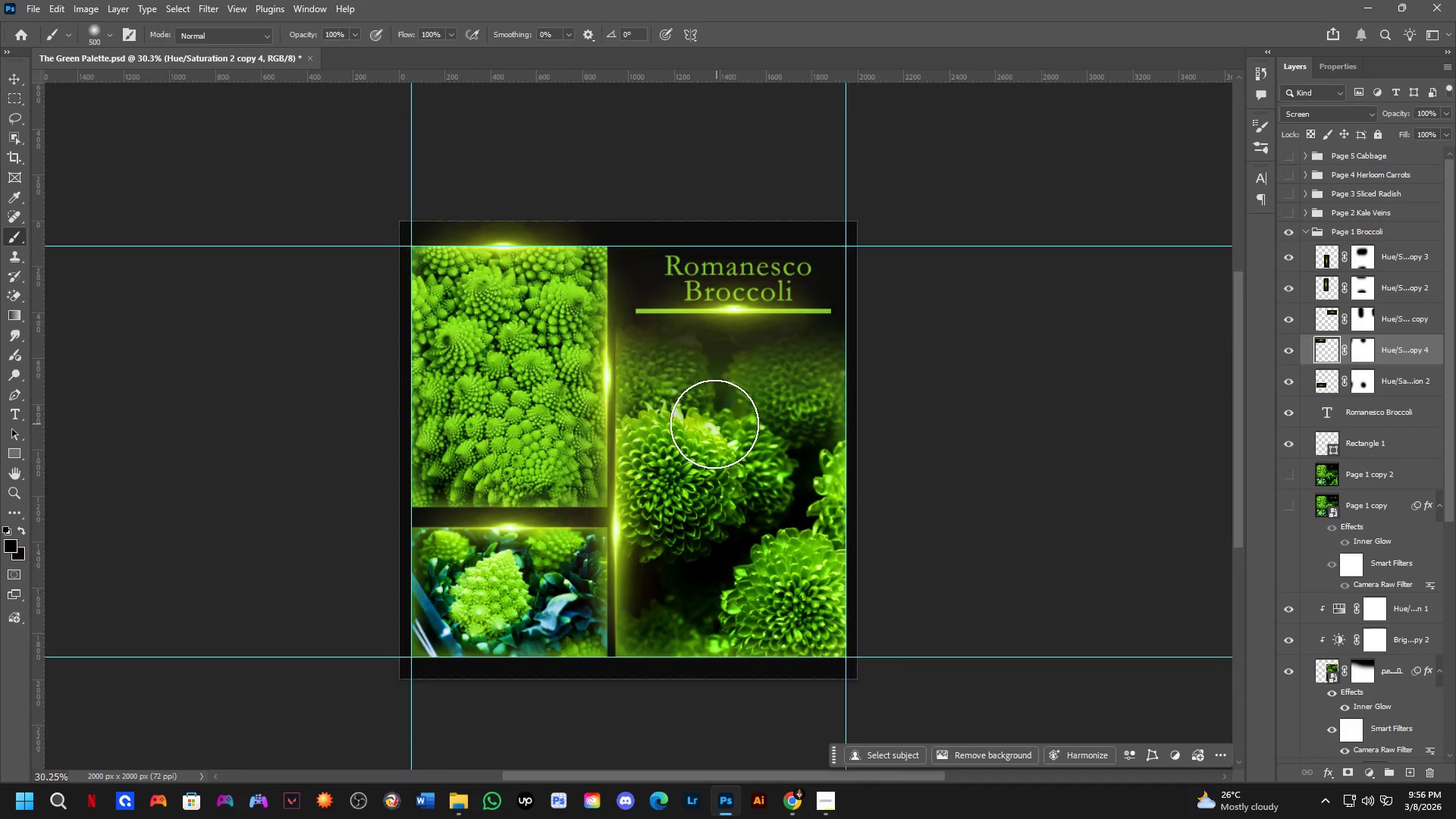 
scroll: coordinate [544, 358], scroll_direction: up, amount: 5.0
 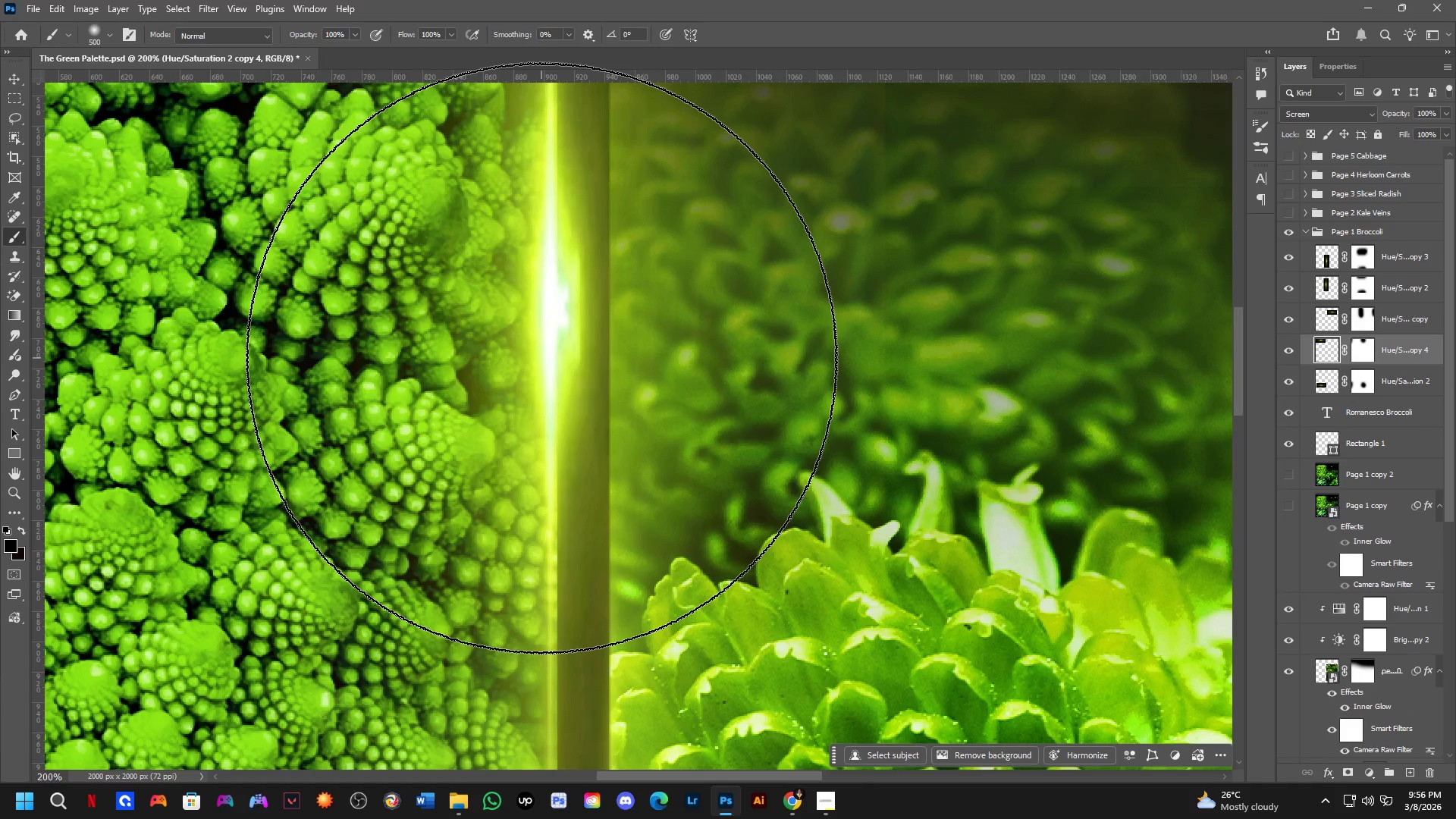 
key(Shift+ShiftLeft)
 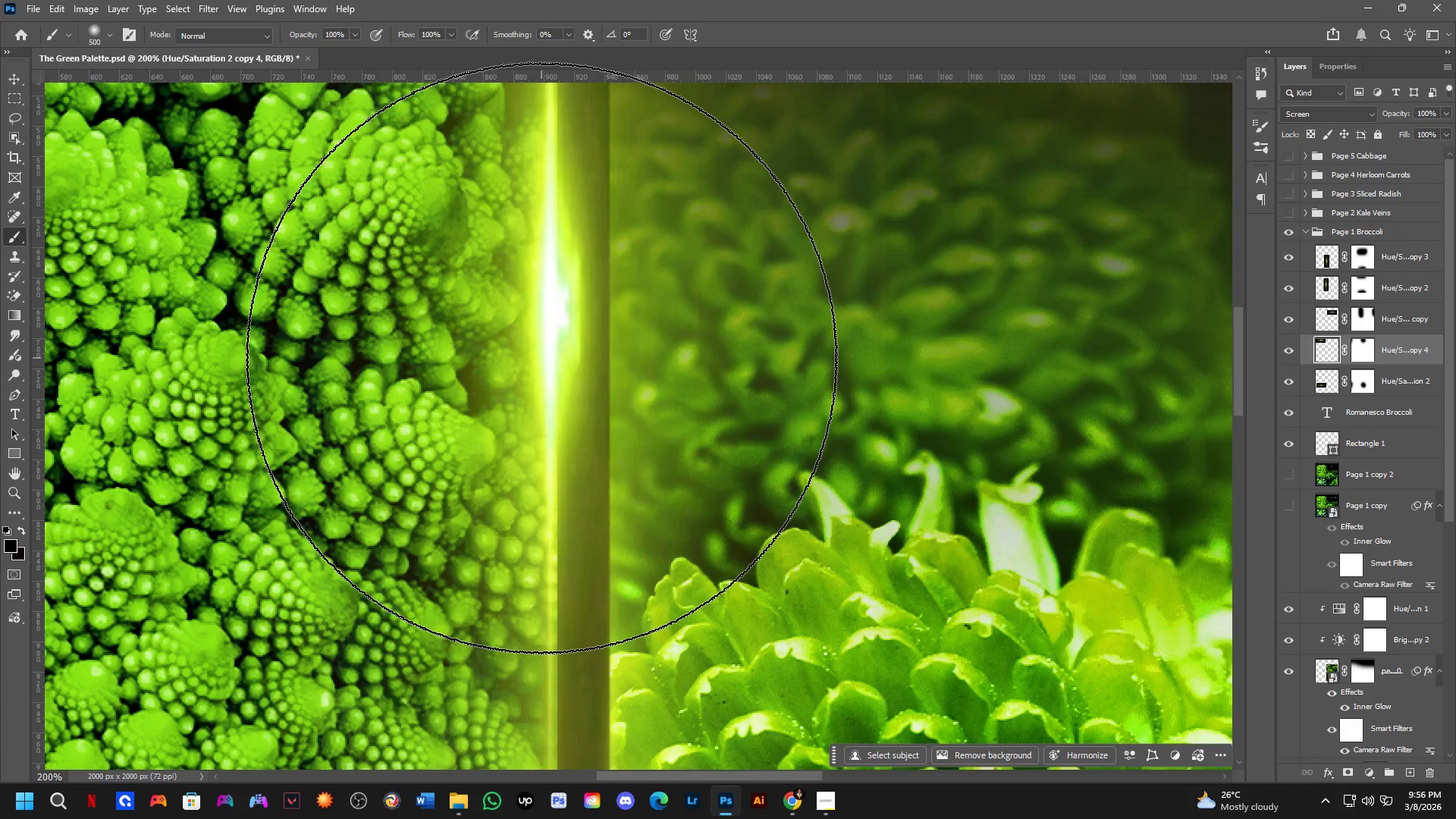 
hold_key(key=ShiftLeft, duration=0.55)
scroll: coordinate [638, 435], scroll_direction: down, amount: 8.0
 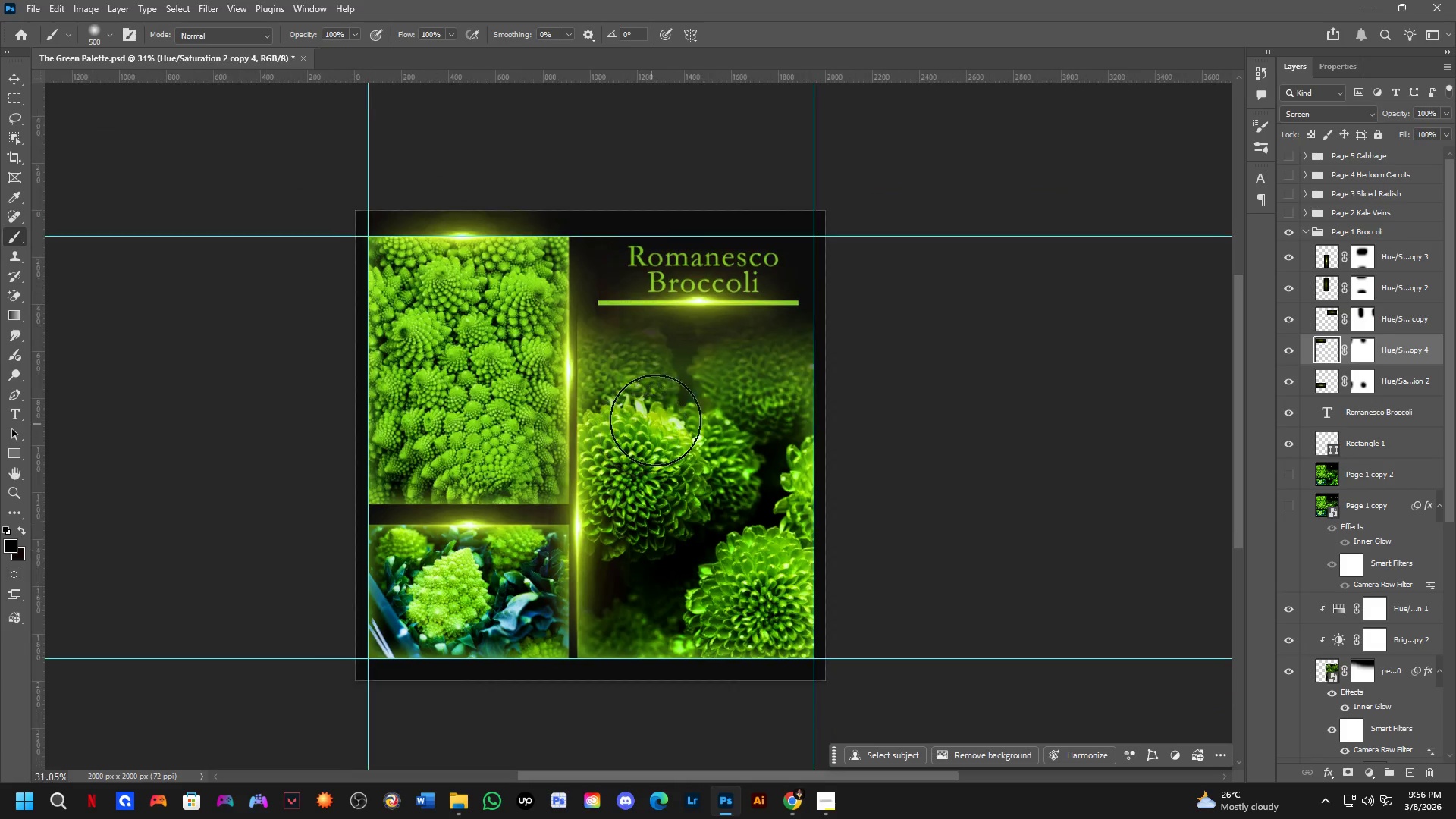 
hold_key(key=Space, duration=0.53)
 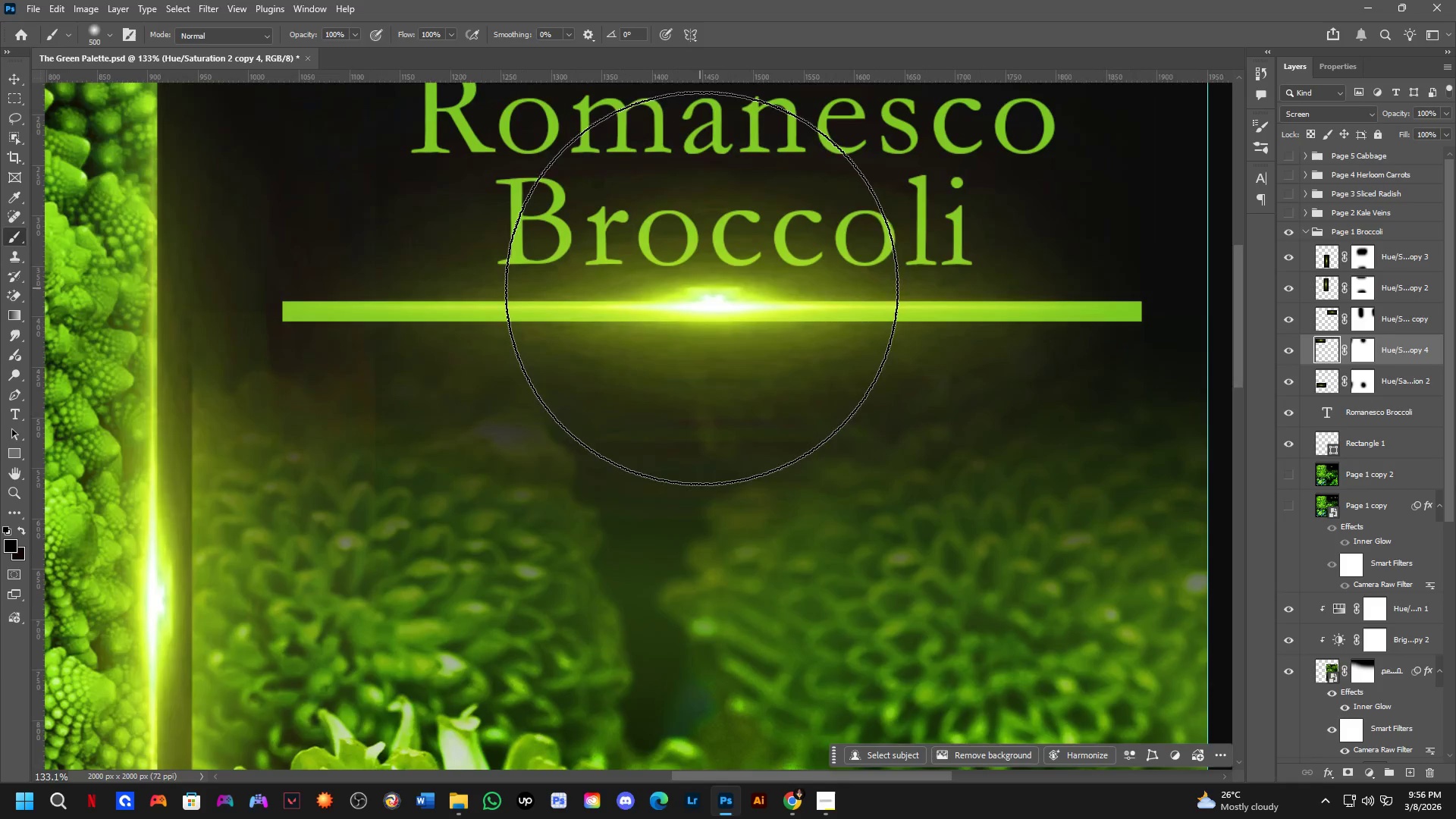 
left_click_drag(start_coordinate=[681, 373], to_coordinate=[681, 368])
 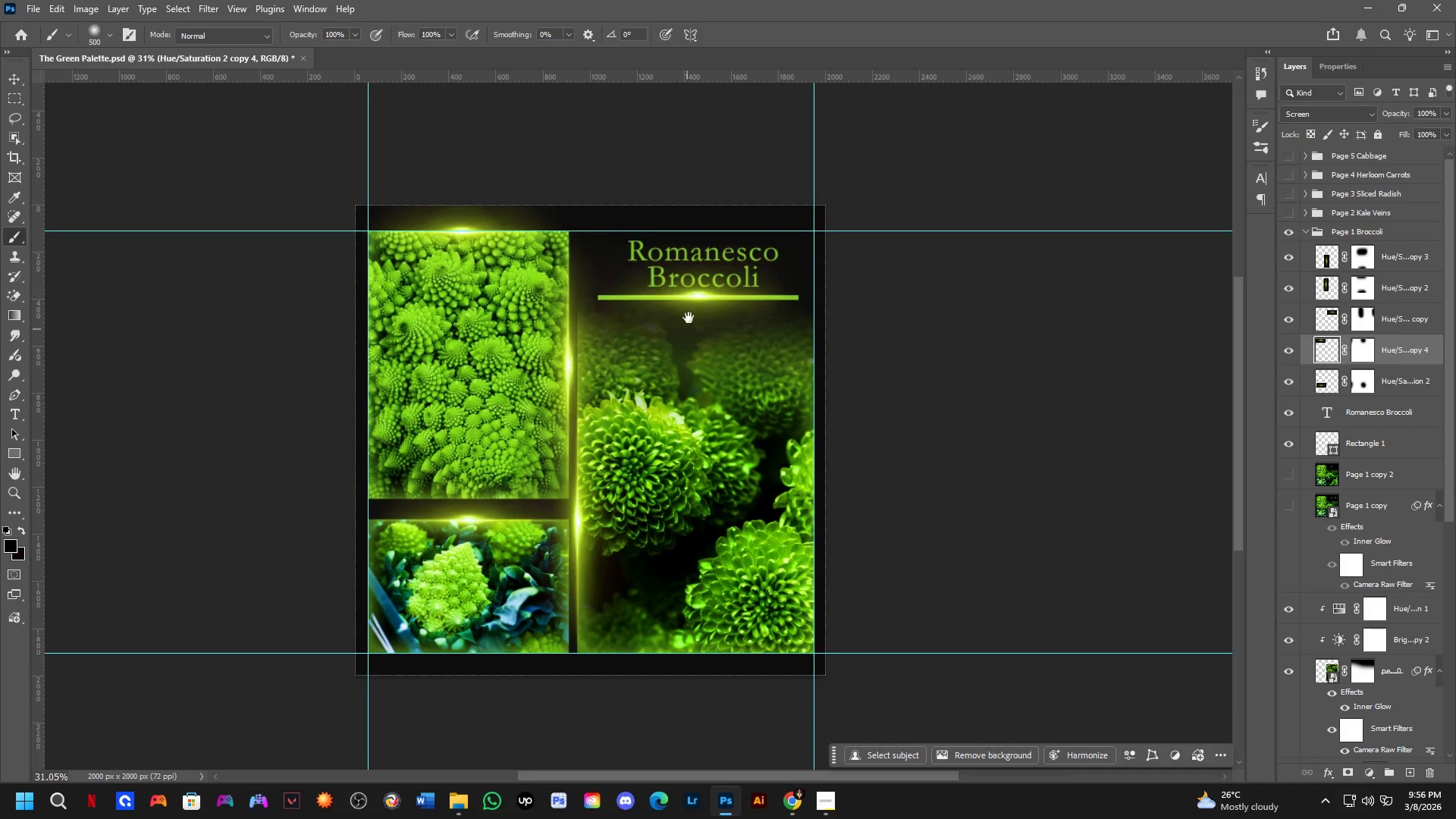 
key(Shift+ShiftLeft)
 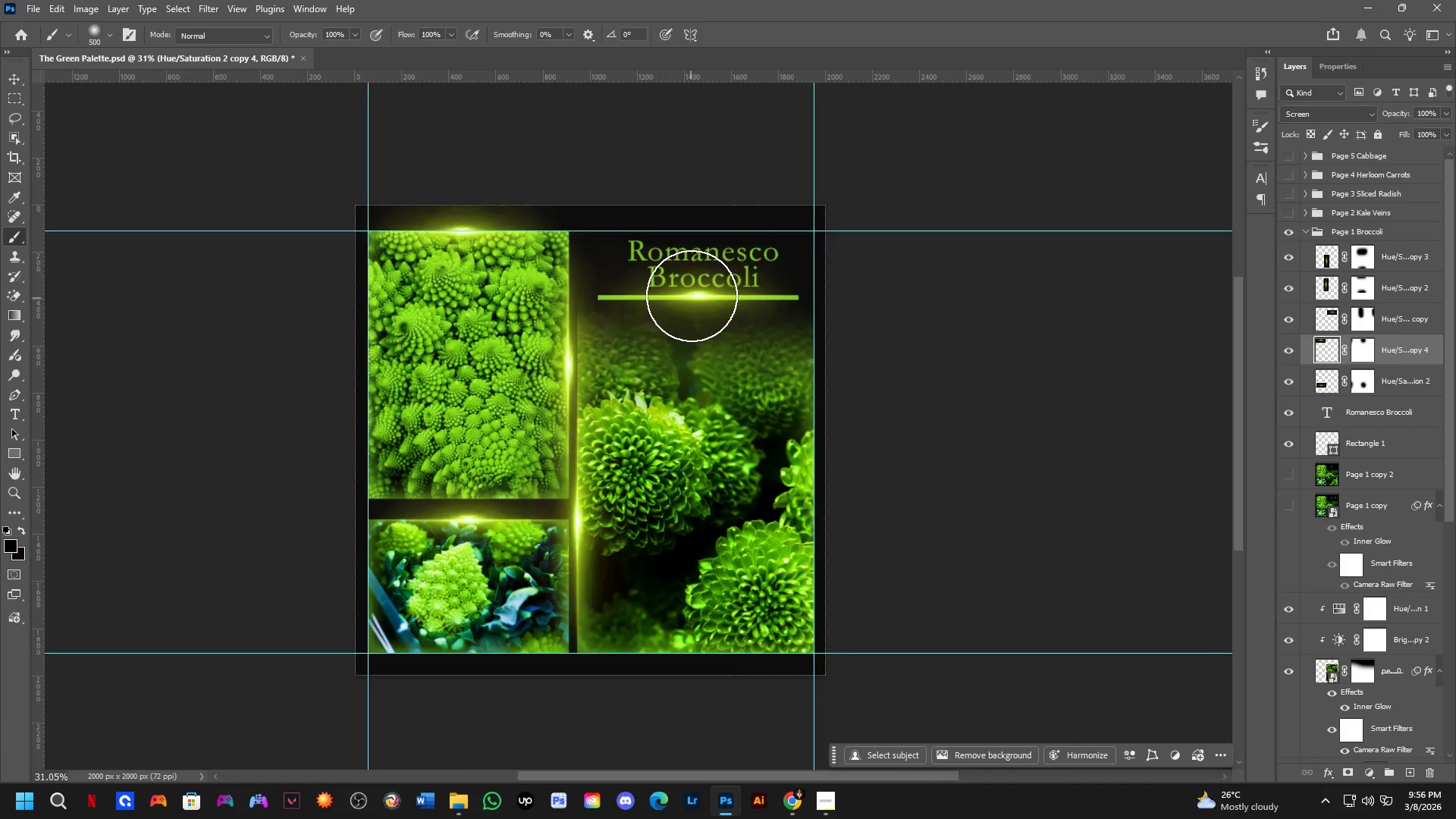 
scroll: coordinate [700, 288], scroll_direction: up, amount: 7.0
 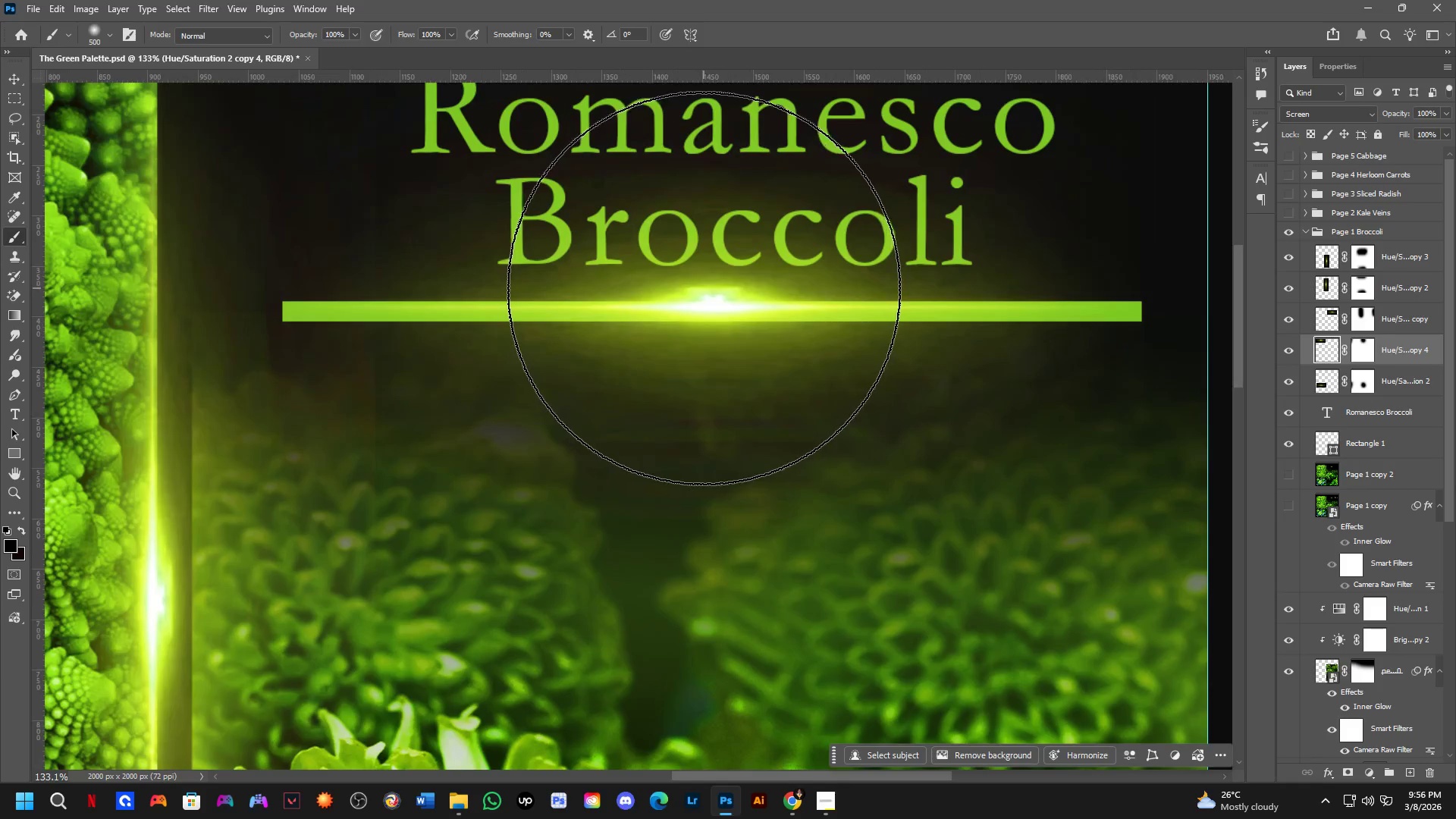 
hold_key(key=ControlLeft, duration=0.73)
left_click_drag(start_coordinate=[704, 288], to_coordinate=[708, 298])
 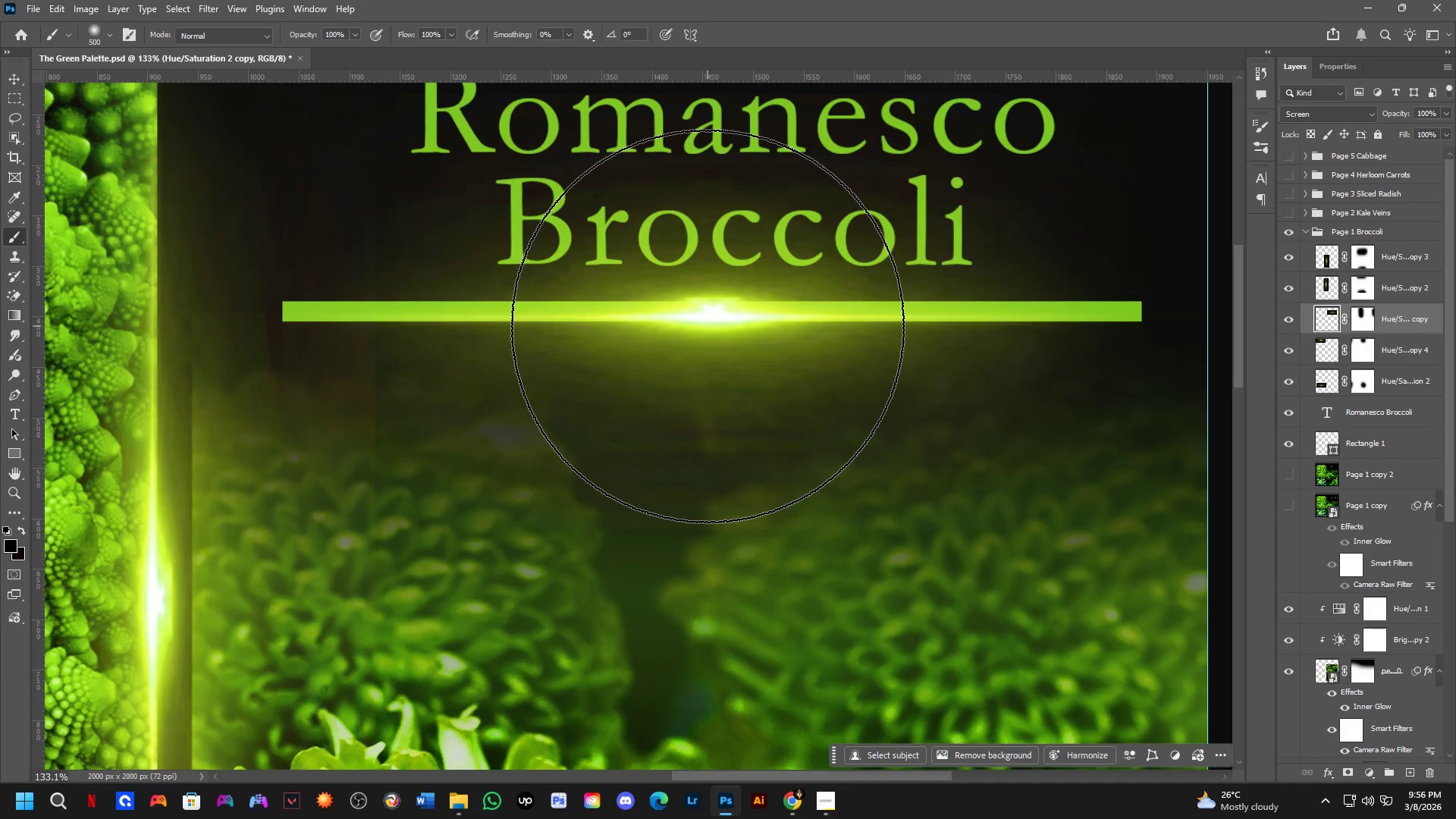 
scroll: coordinate [708, 335], scroll_direction: down, amount: 3.0
 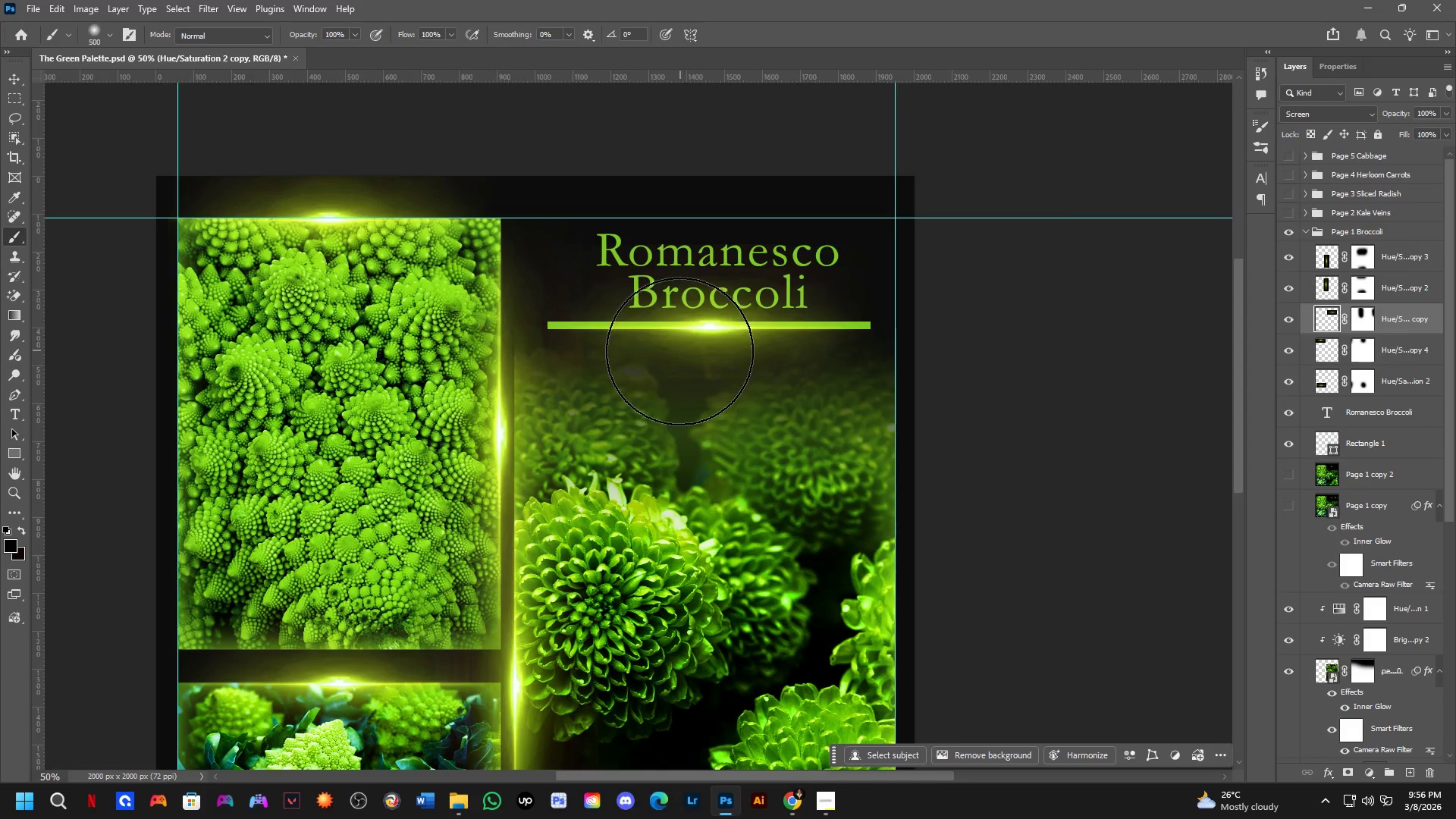 
key(Shift+ShiftLeft)
 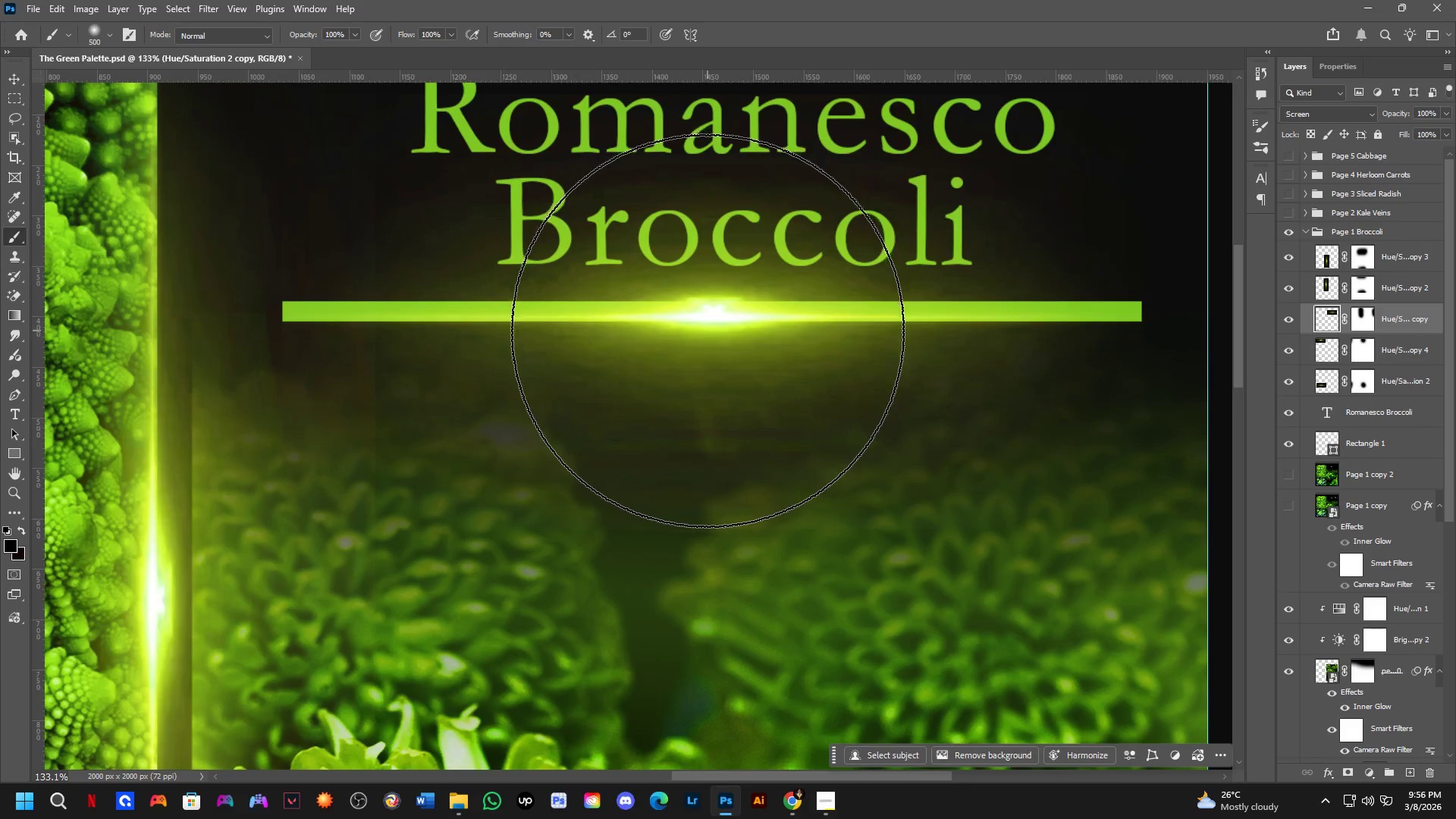 
scroll: coordinate [554, 350], scroll_direction: up, amount: 8.0
 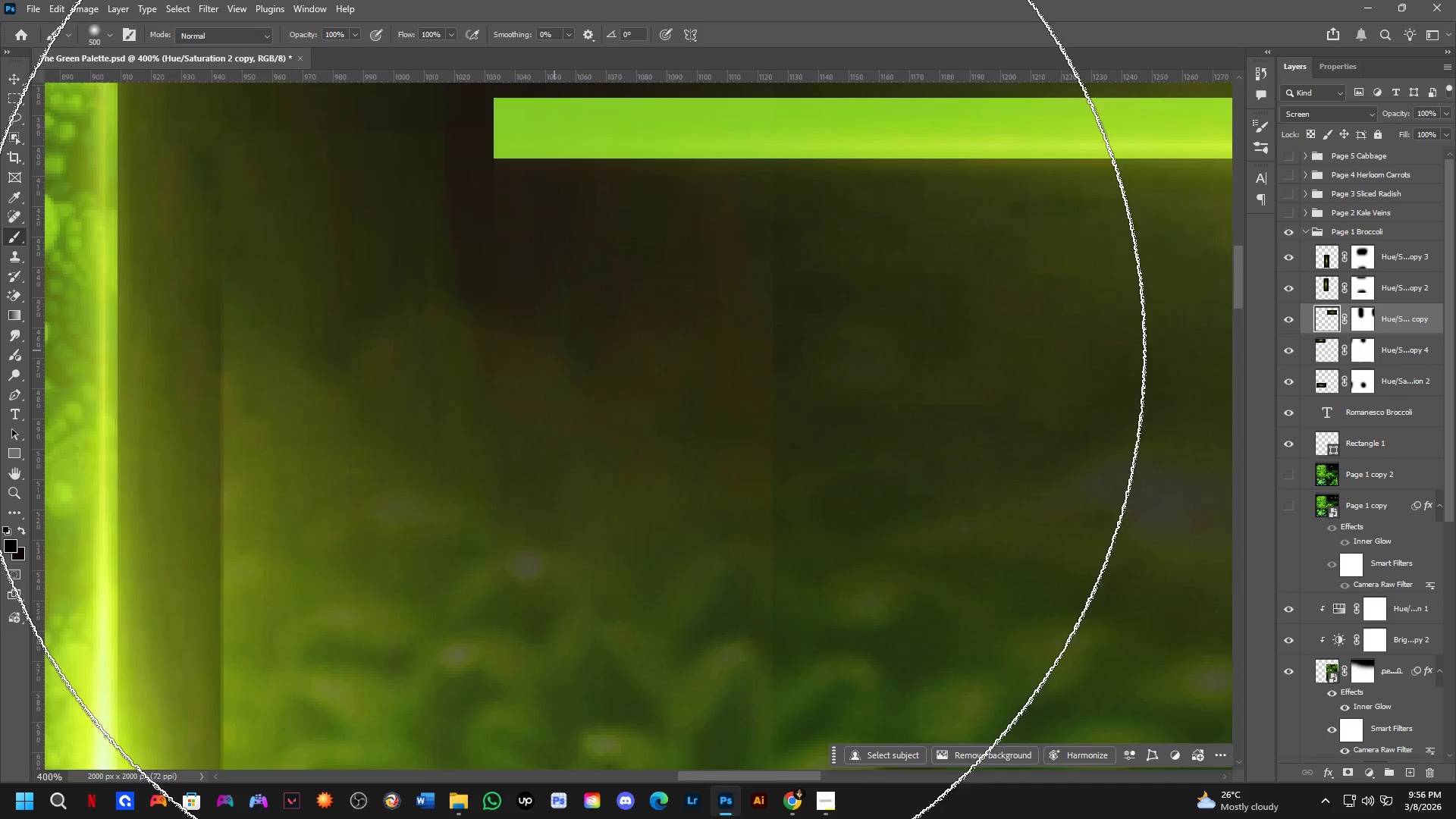 
key(Shift+ShiftLeft)
 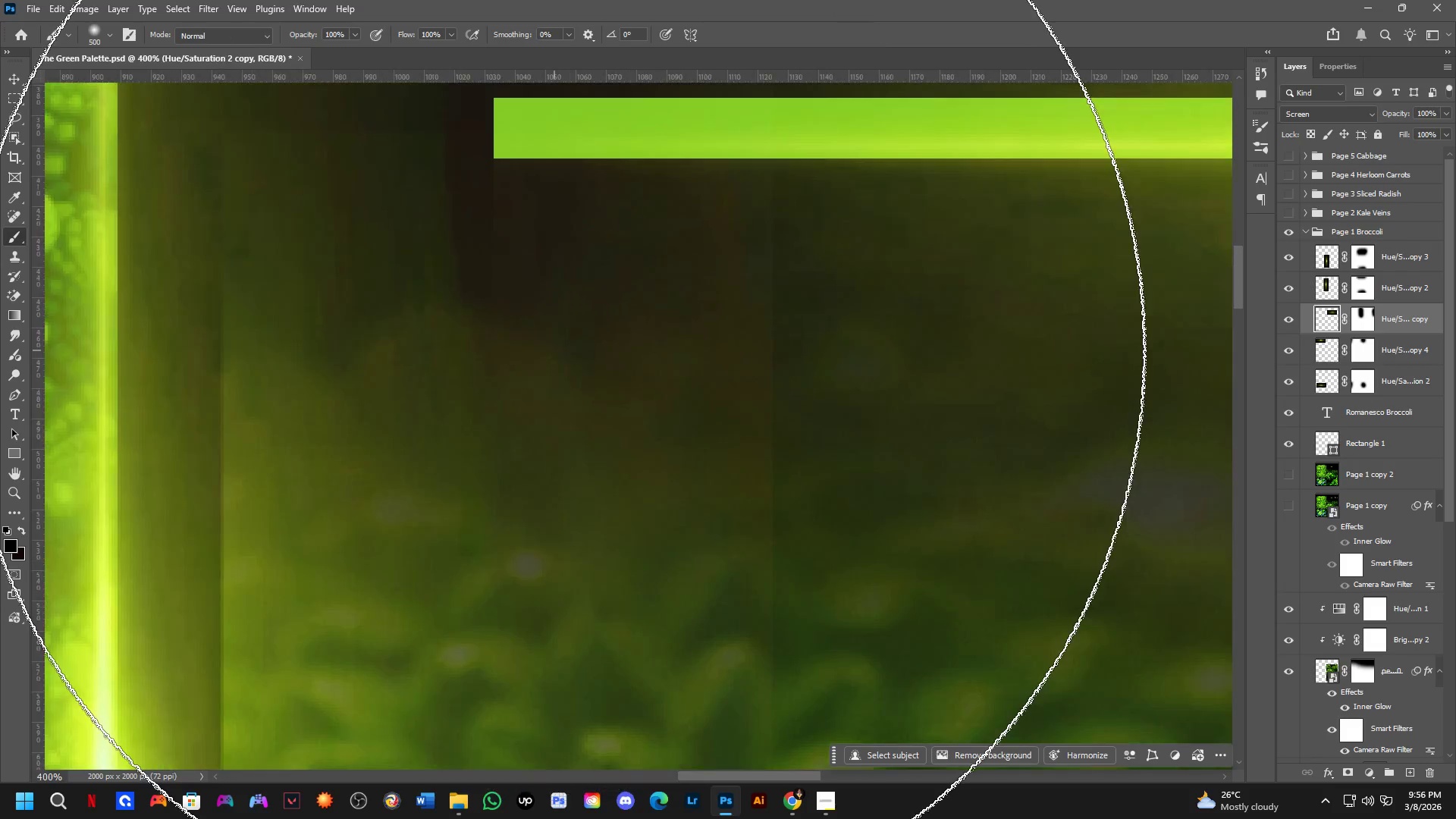 
hold_key(key=ShiftLeft, duration=0.38)
scroll: coordinate [565, 347], scroll_direction: down, amount: 14.0
 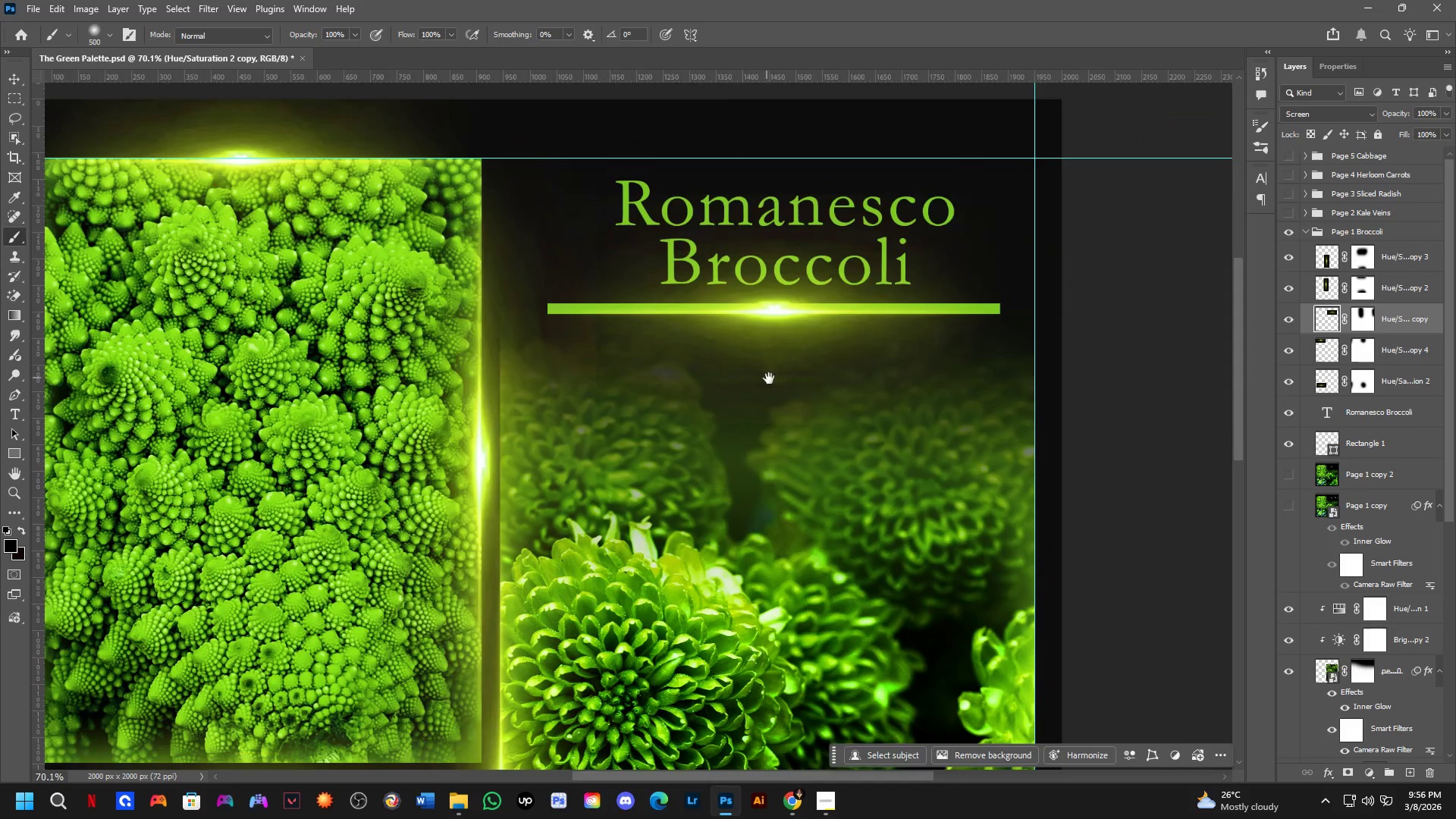 
hold_key(key=Space, duration=0.56)
 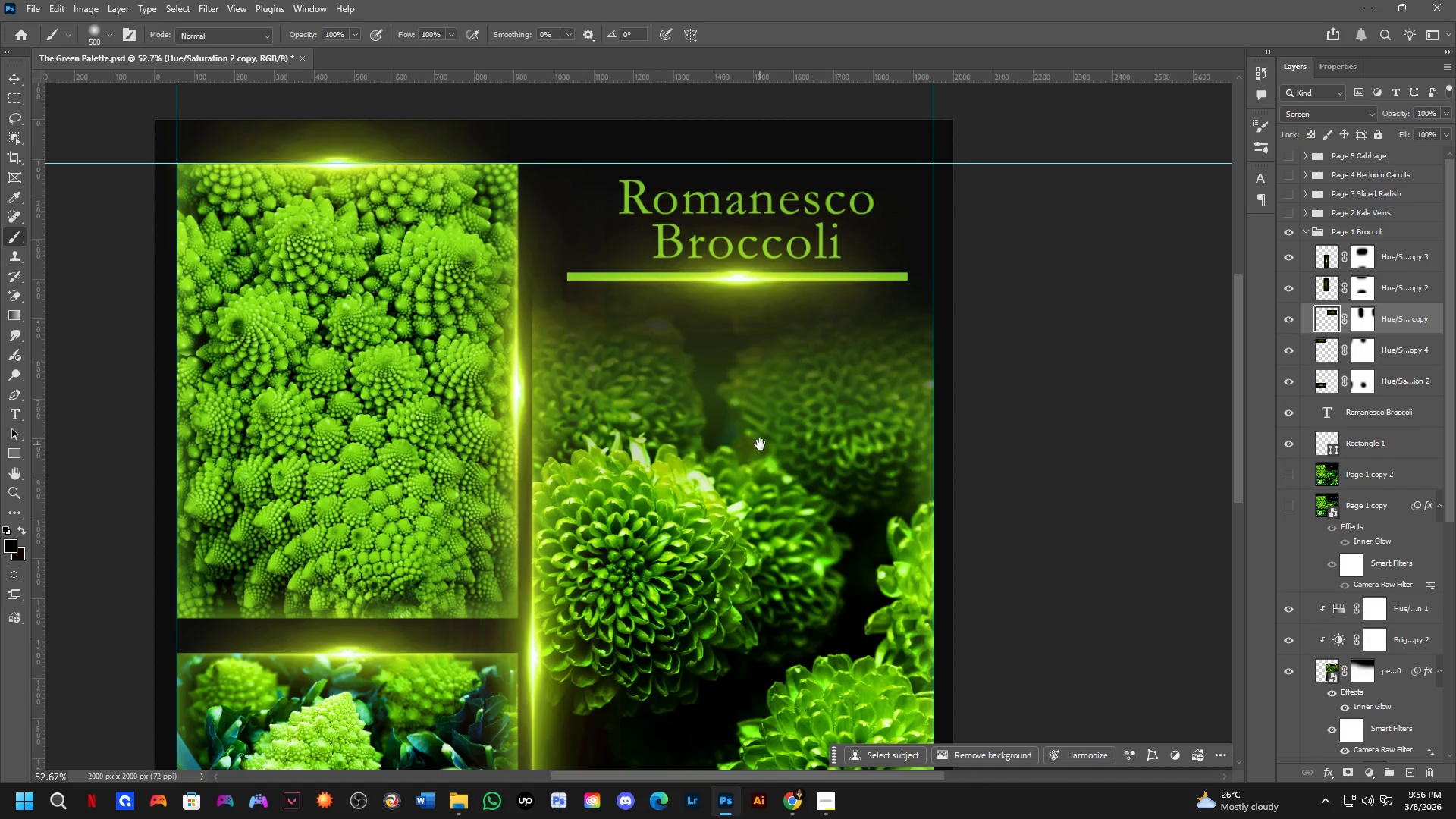 
left_click_drag(start_coordinate=[777, 378], to_coordinate=[741, 329])
 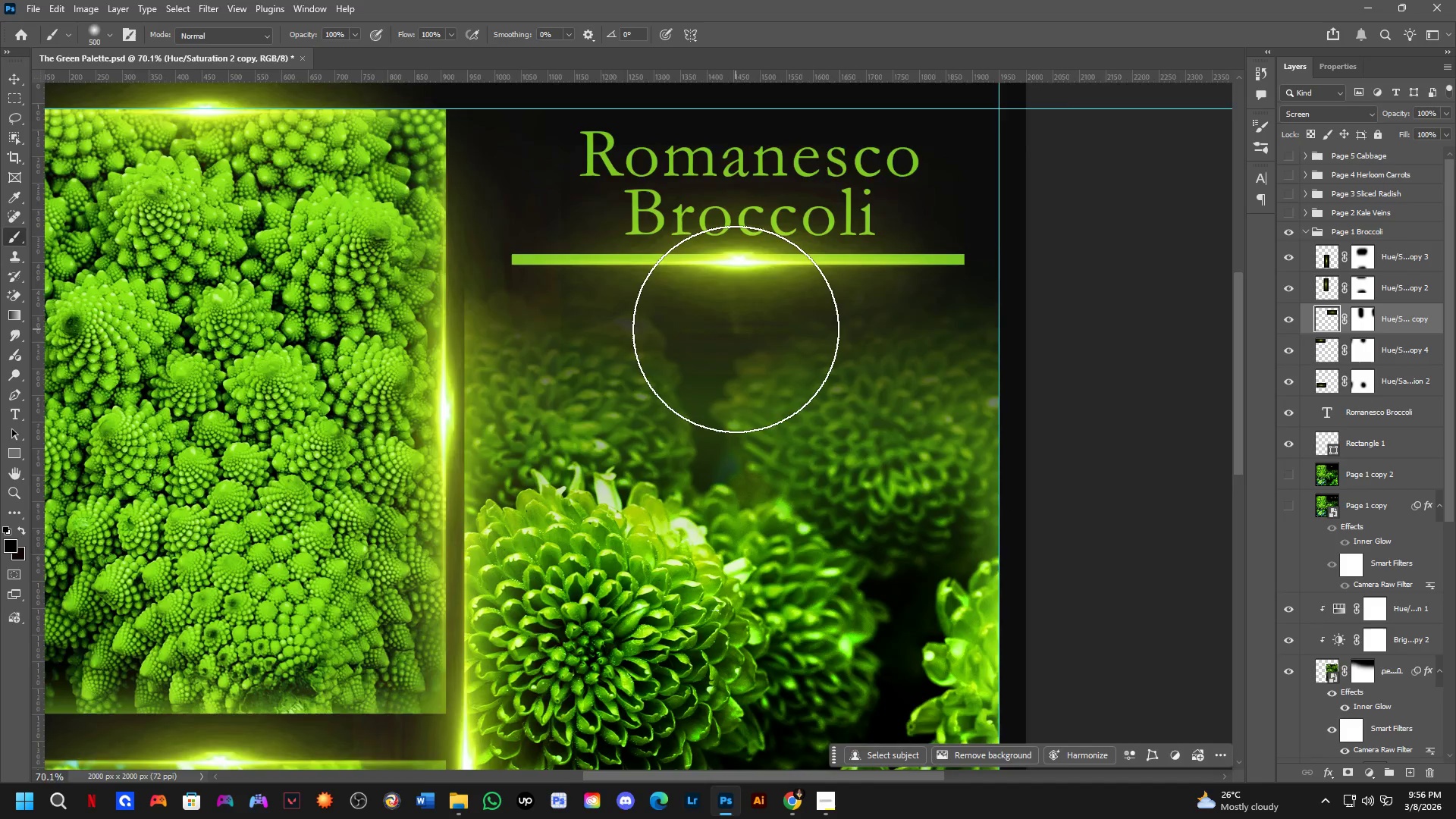 
scroll: coordinate [735, 329], scroll_direction: down, amount: 3.0
 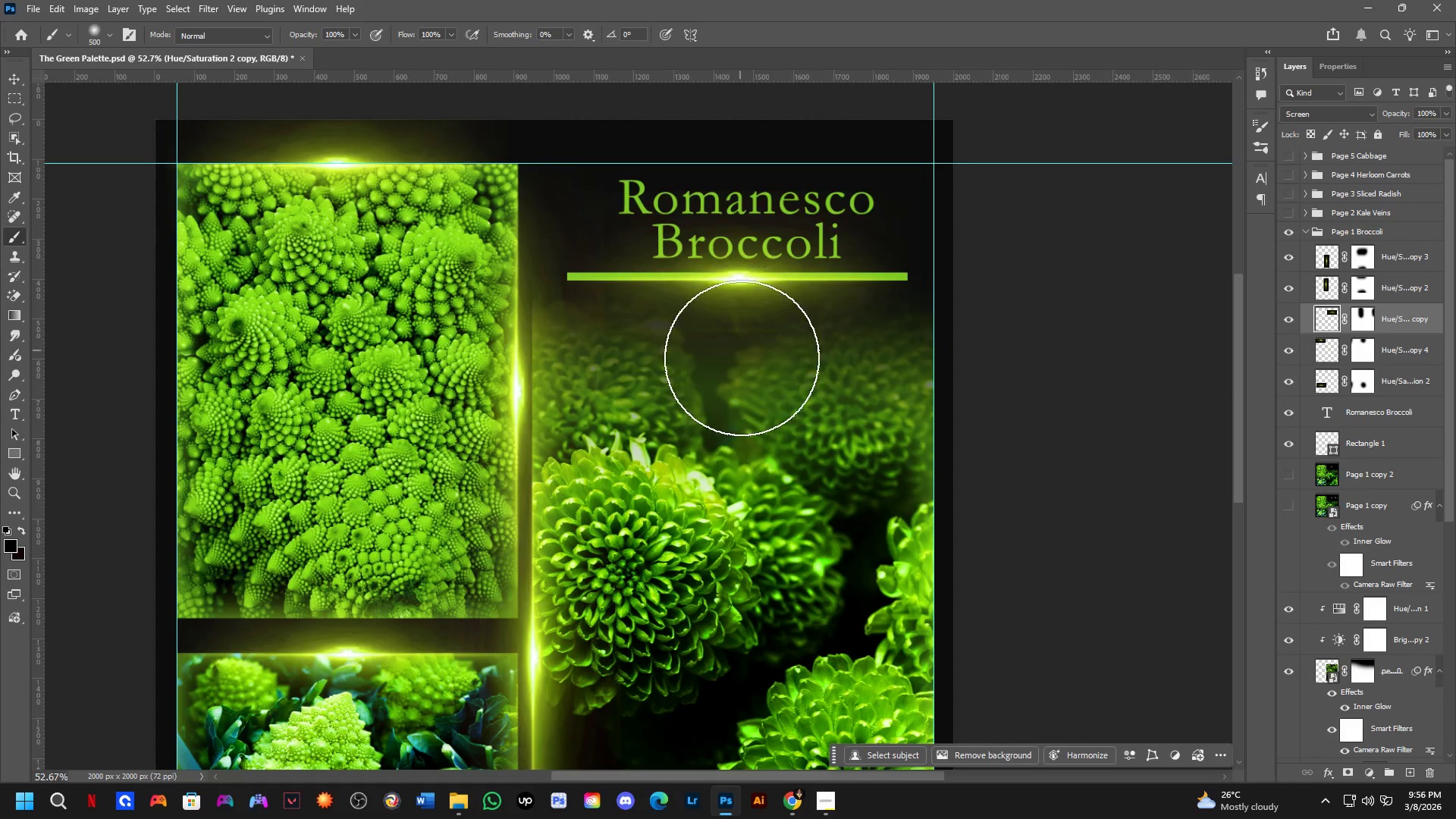 
hold_key(key=Space, duration=0.52)
 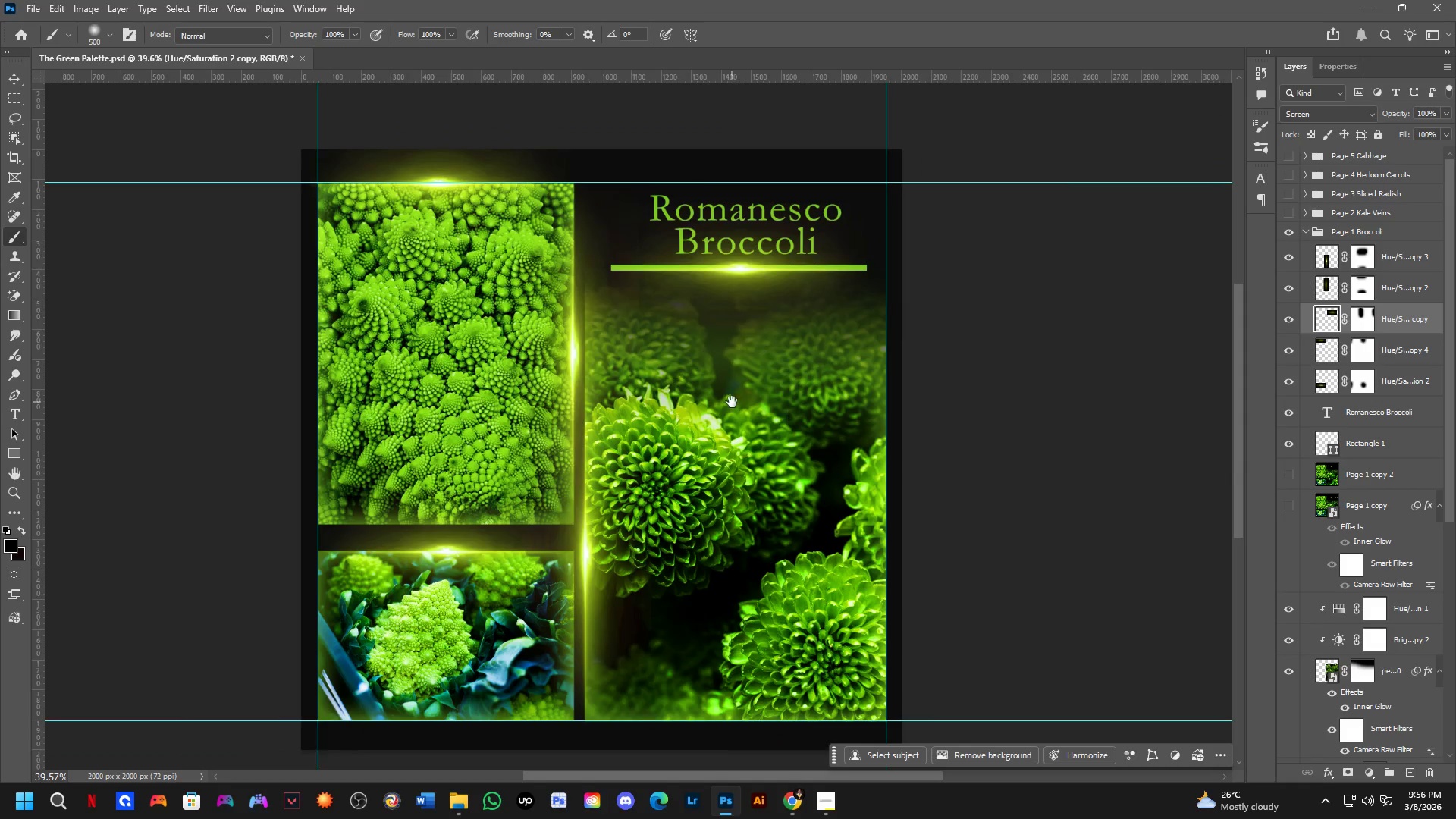 
left_click_drag(start_coordinate=[760, 444], to_coordinate=[763, 394])
 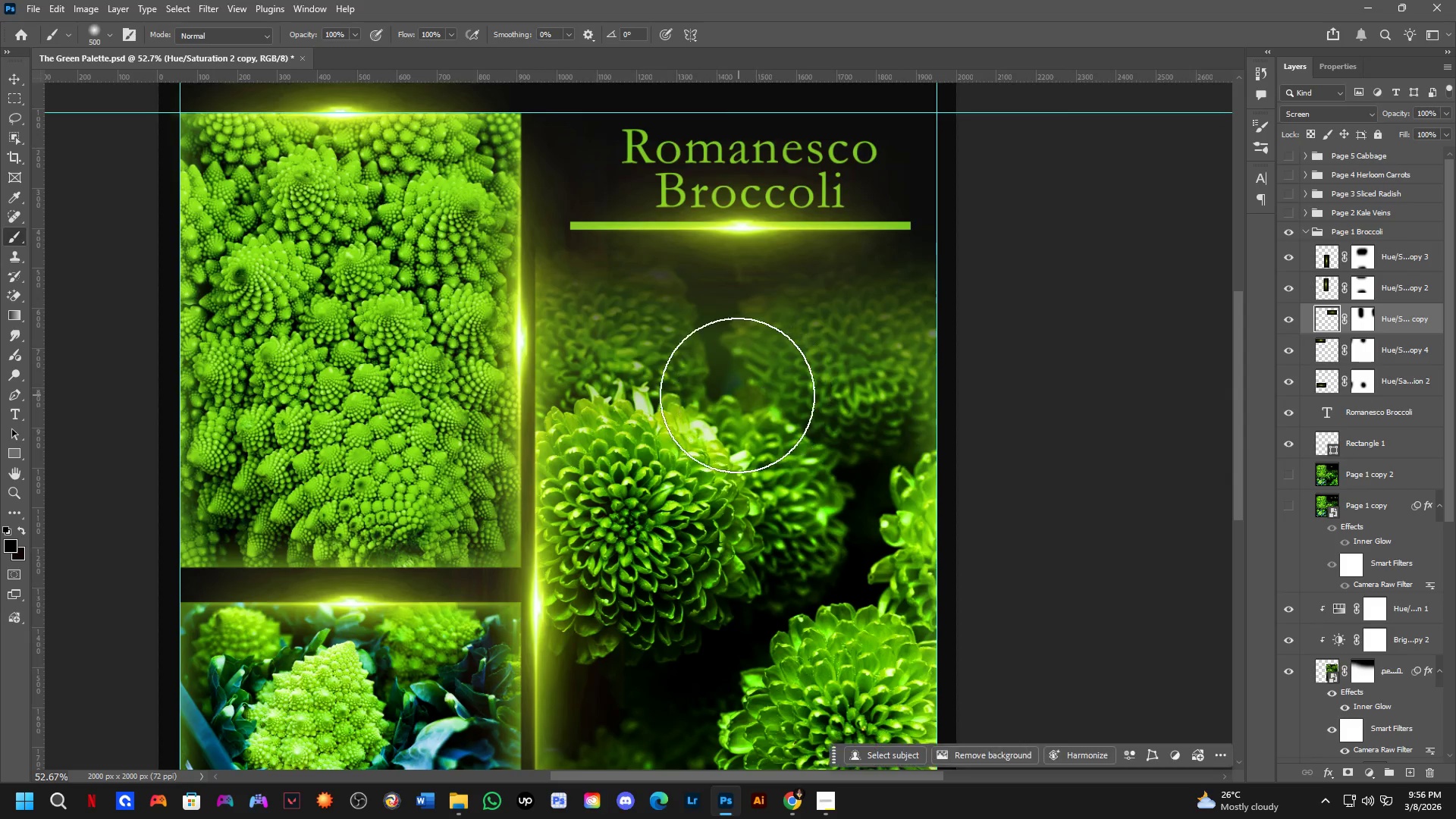 
scroll: coordinate [736, 395], scroll_direction: down, amount: 3.0
 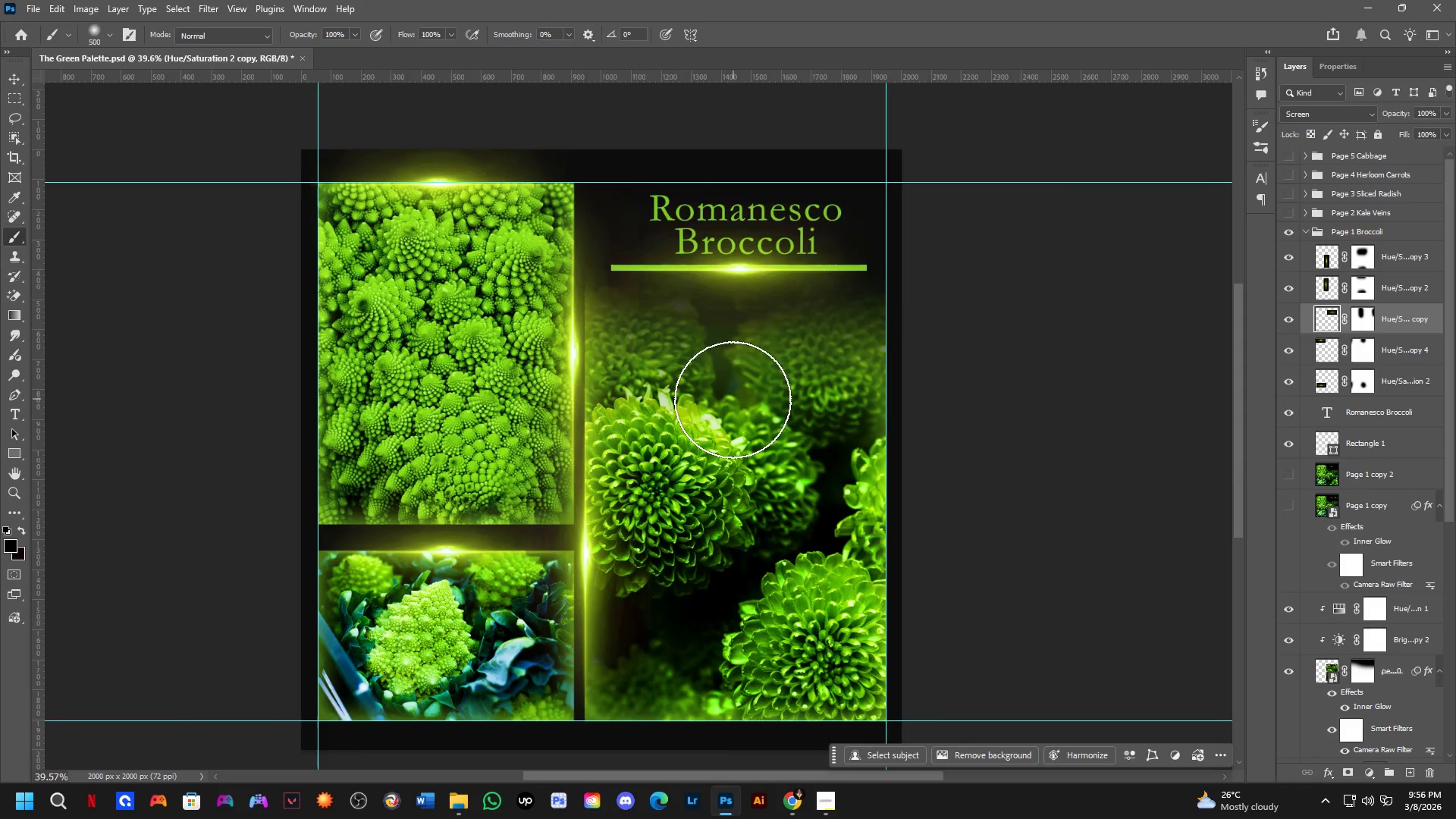 
hold_key(key=Space, duration=0.5)
 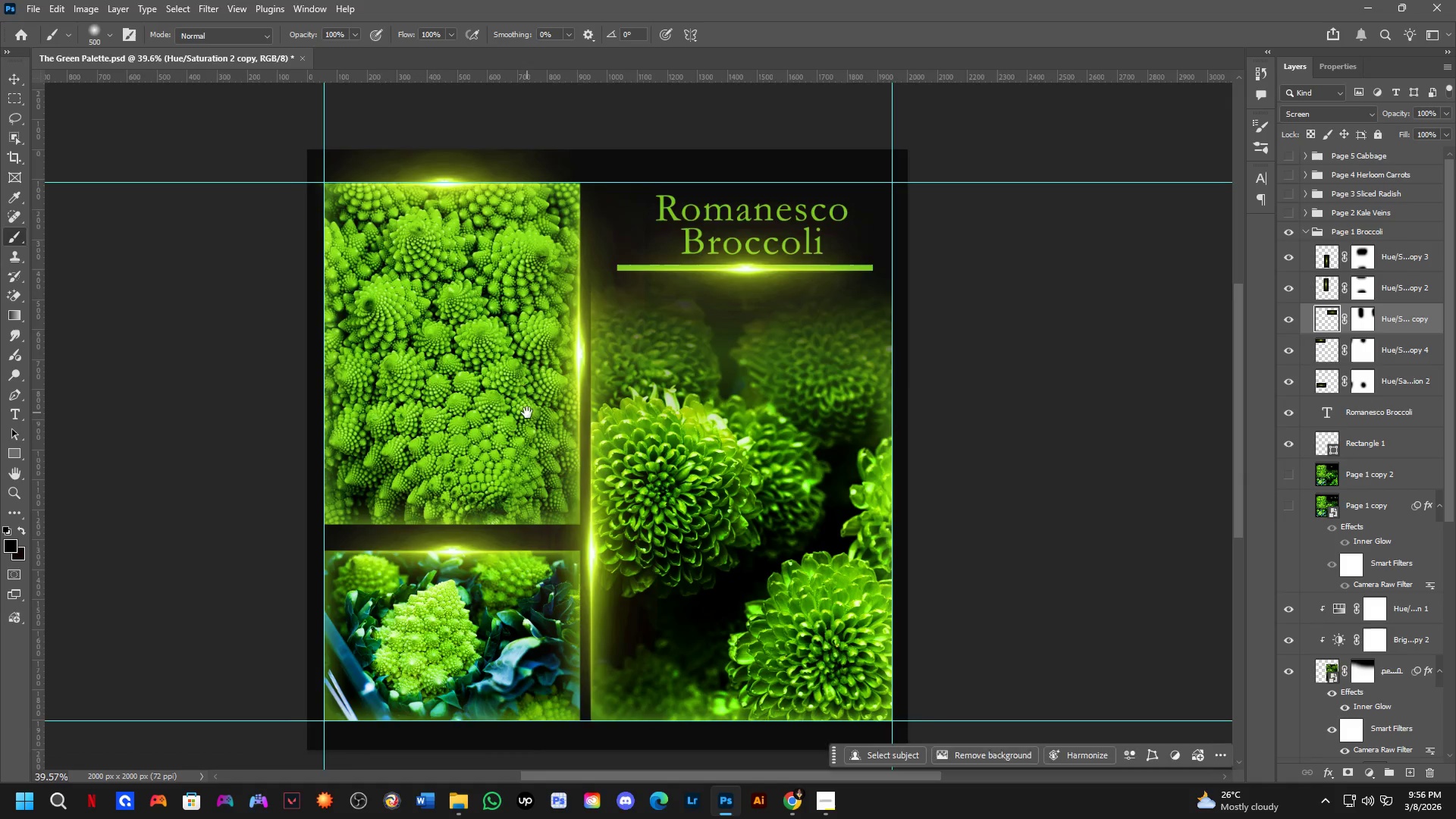 
left_click_drag(start_coordinate=[731, 403], to_coordinate=[737, 403])
 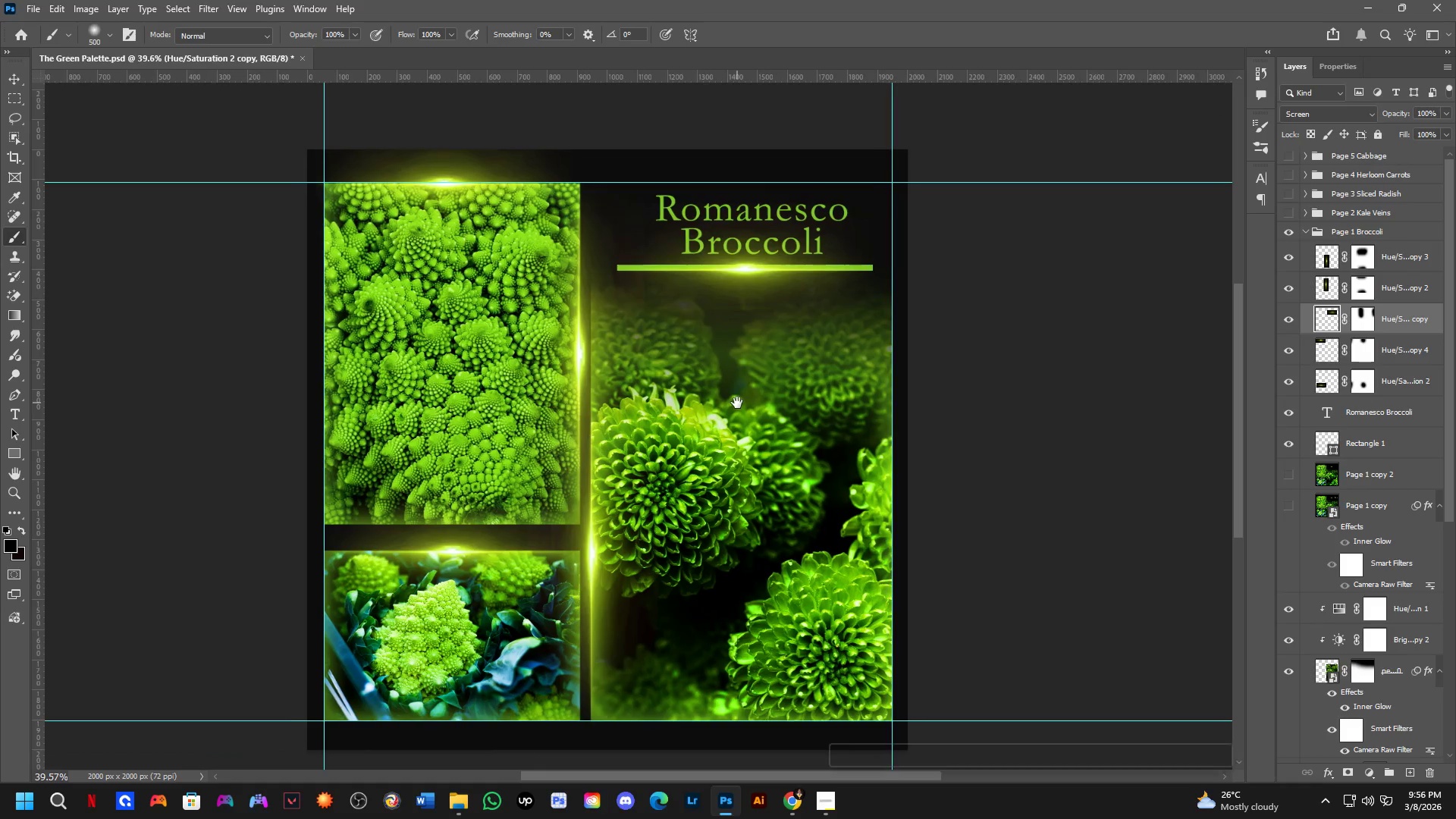 
hold_key(key=Space, duration=0.92)
 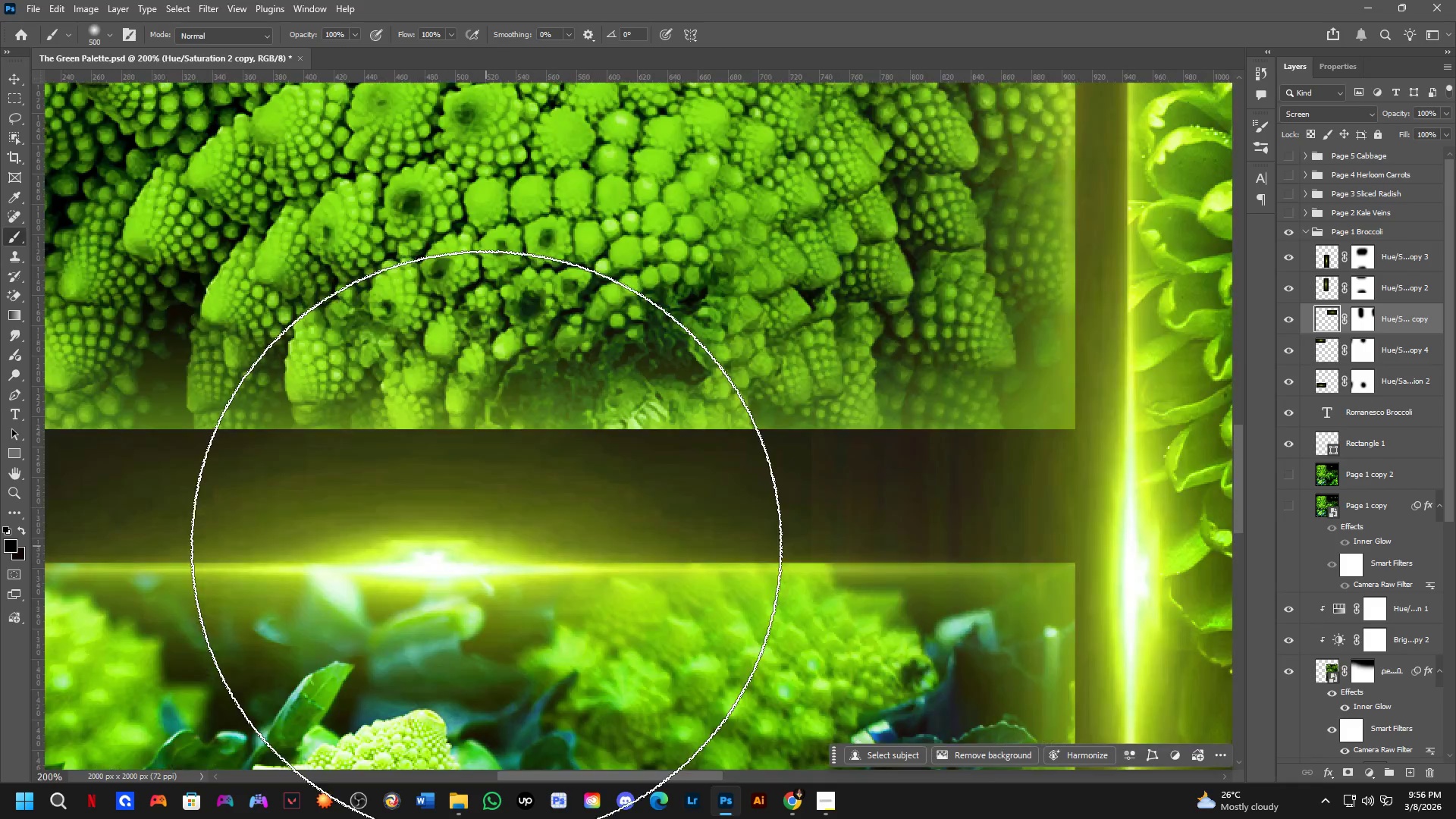 
left_click_drag(start_coordinate=[527, 413], to_coordinate=[554, 409])
 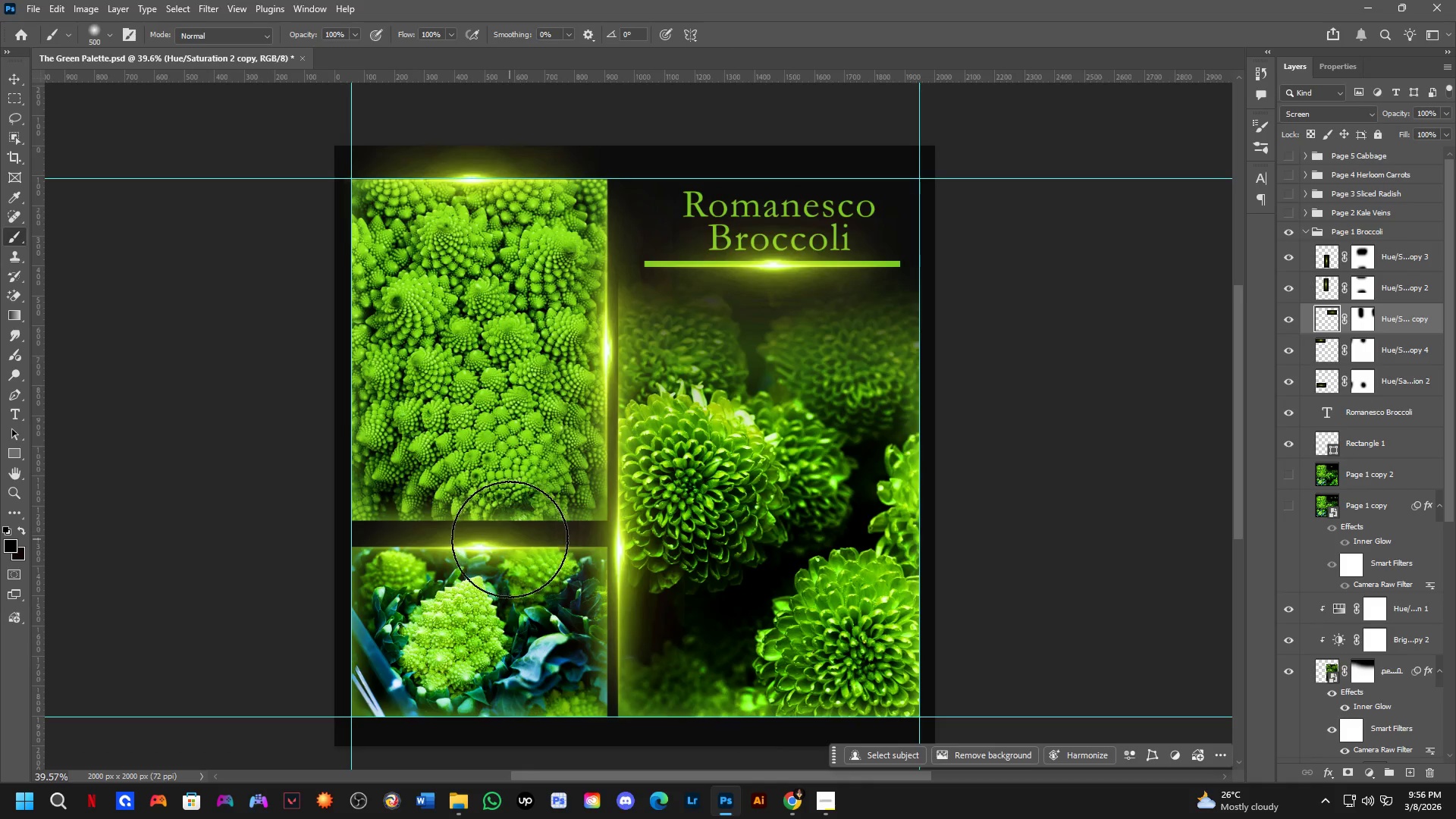 
scroll: coordinate [489, 545], scroll_direction: up, amount: 4.0
 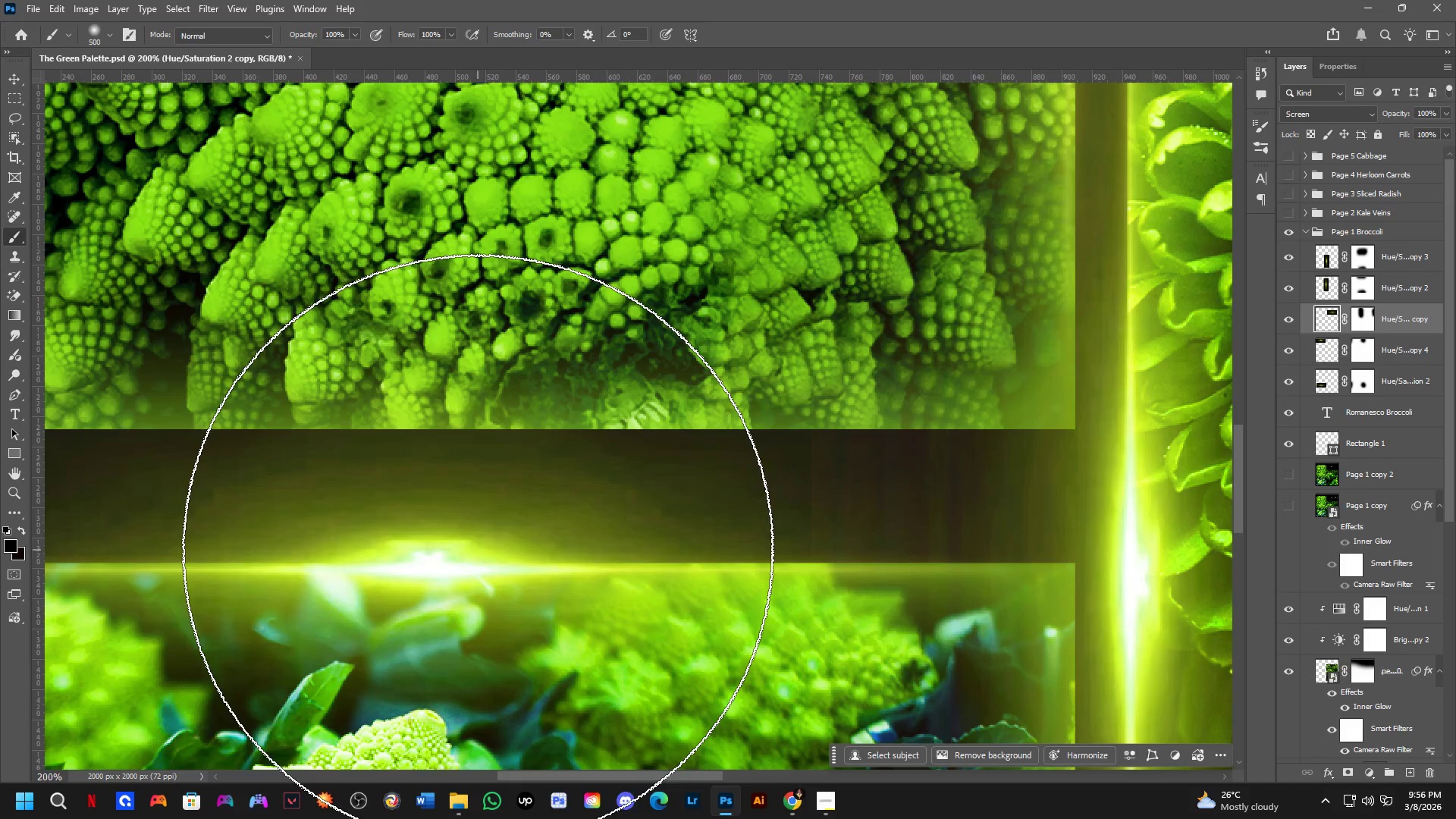 
key(Shift+ShiftLeft)
 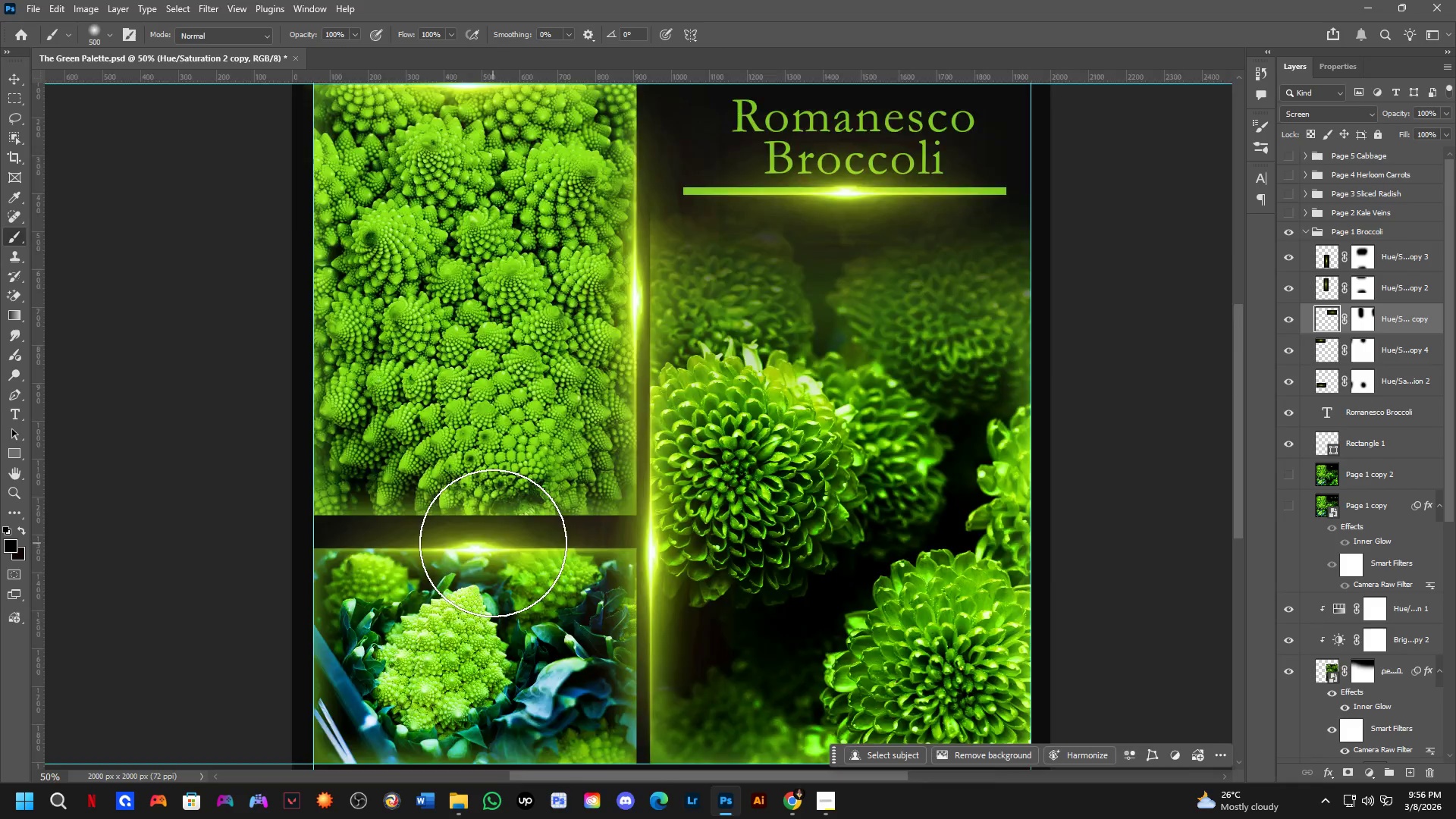 
key(Shift+ShiftLeft)
 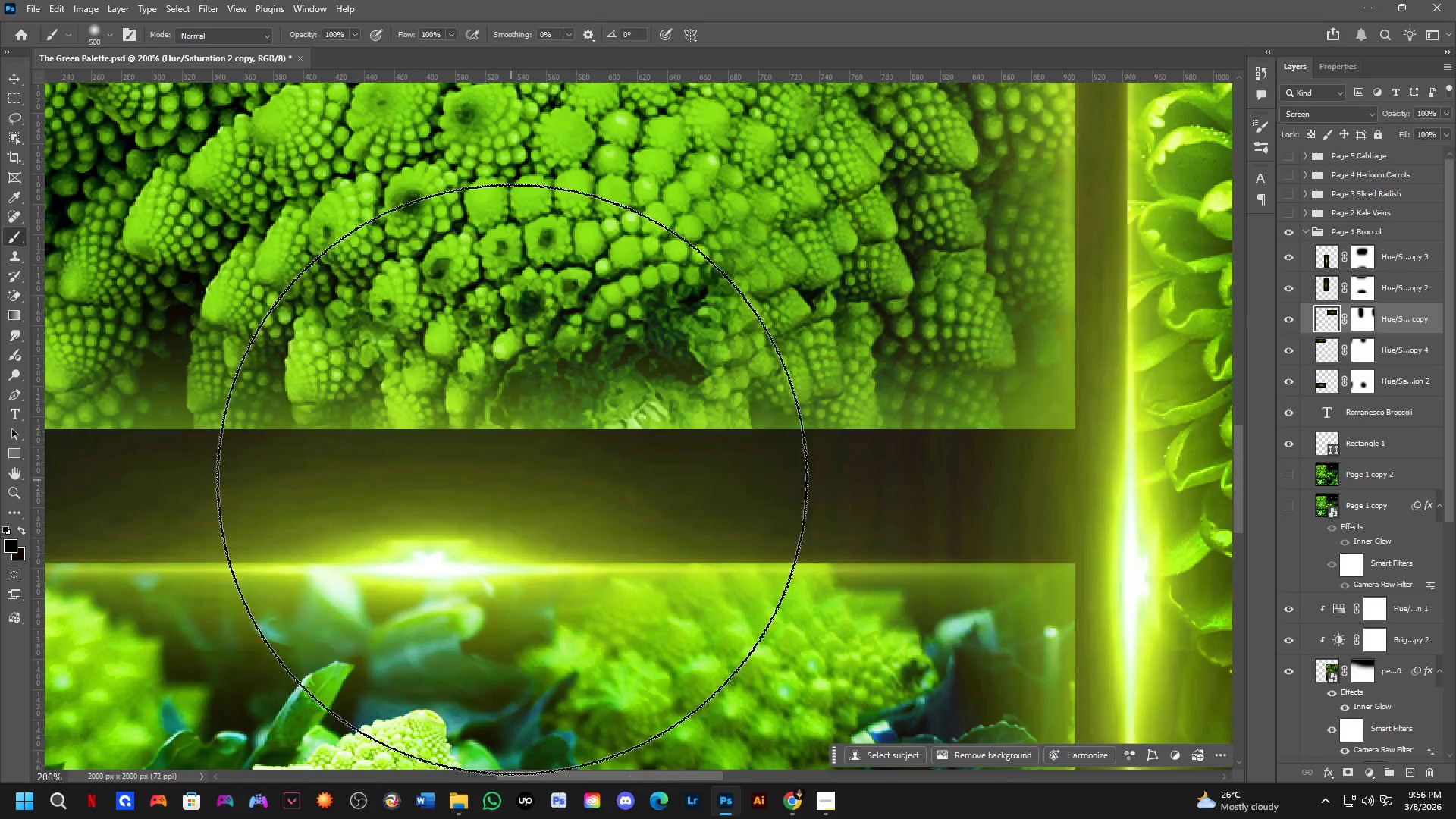 
scroll: coordinate [513, 475], scroll_direction: down, amount: 6.0
 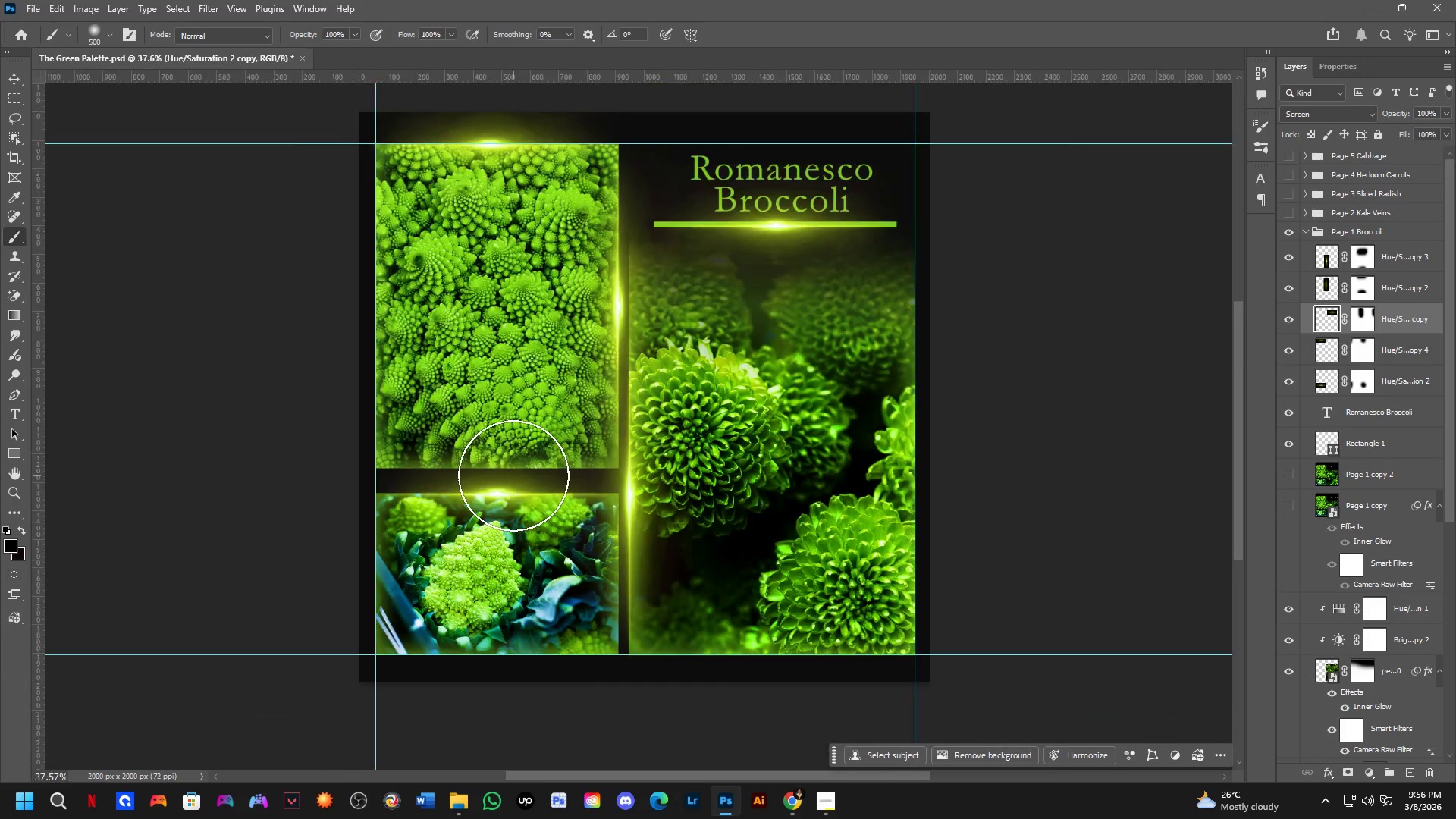 
hold_key(key=Space, duration=0.89)
 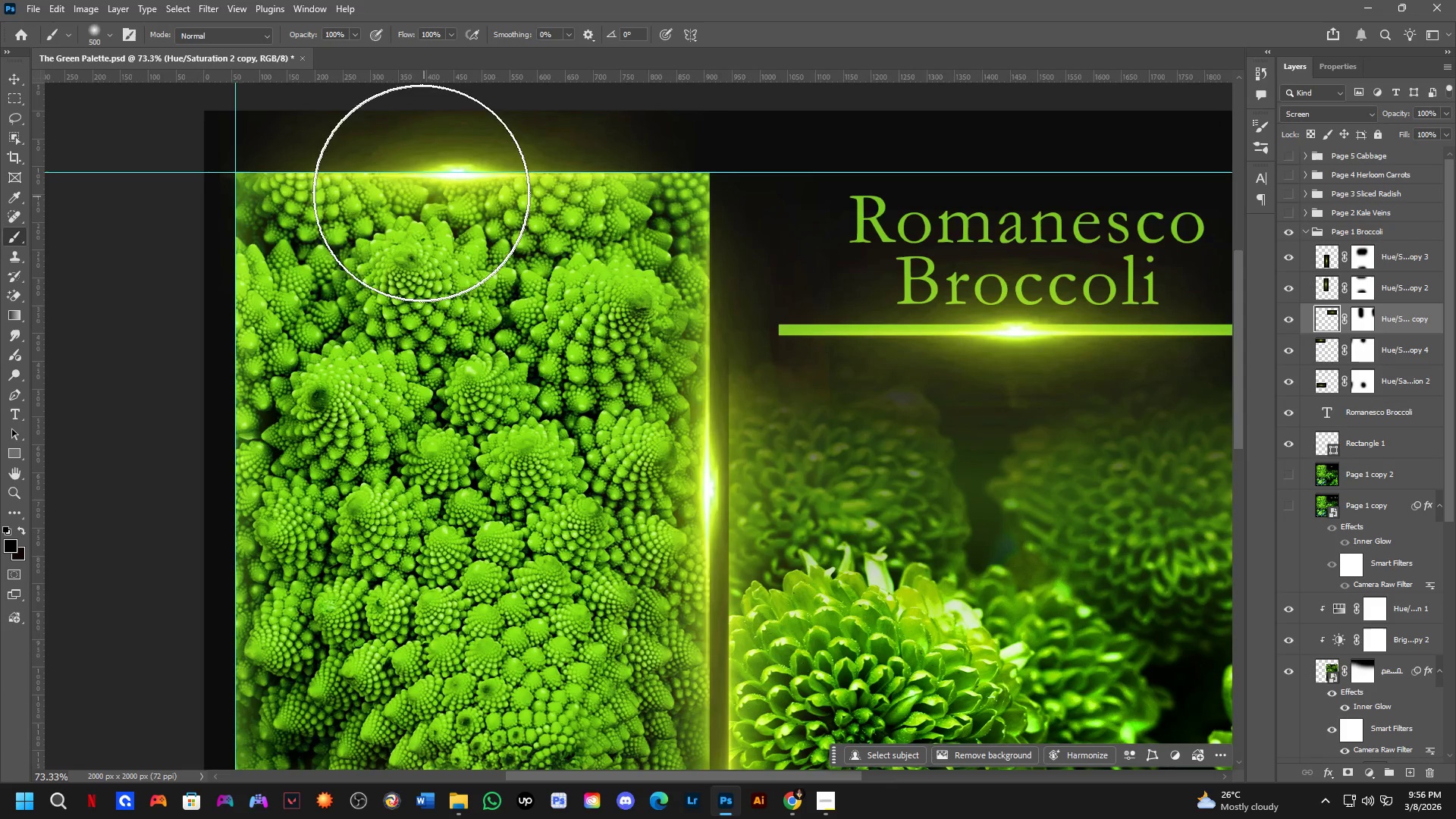 
left_click_drag(start_coordinate=[519, 467], to_coordinate=[510, 546])
 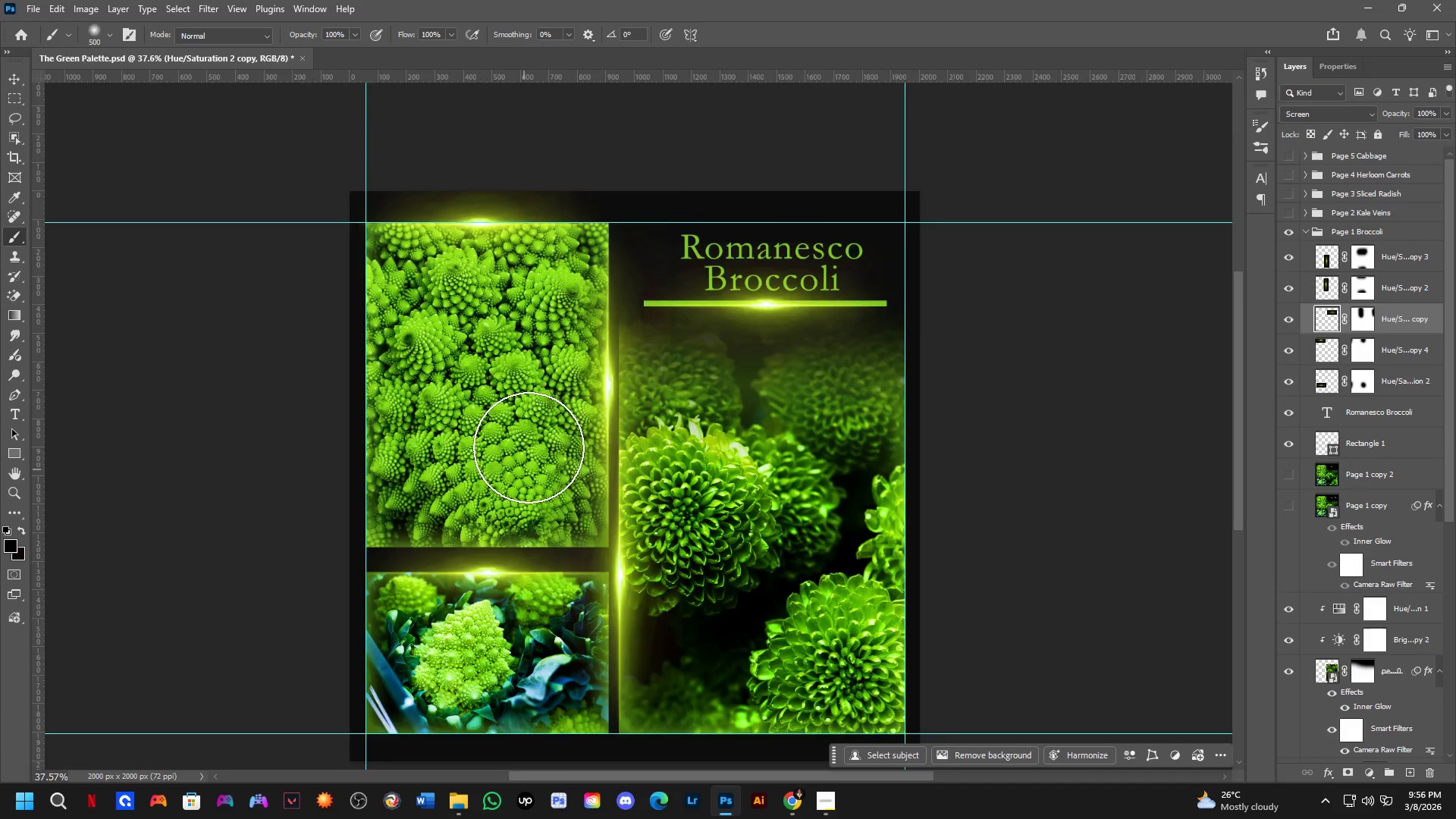 
key(Shift+ShiftLeft)
 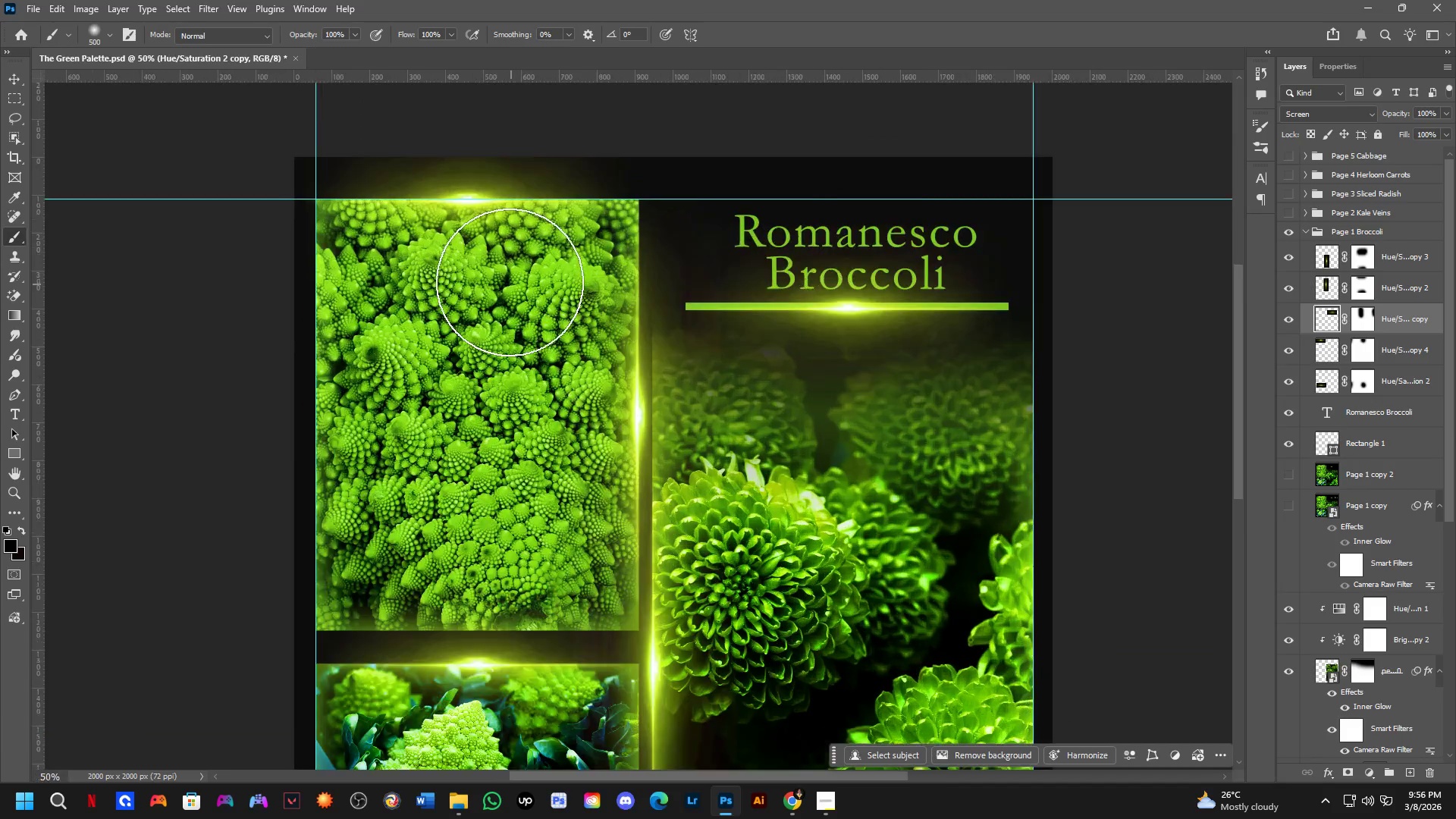 
scroll: coordinate [439, 169], scroll_direction: up, amount: 9.0
 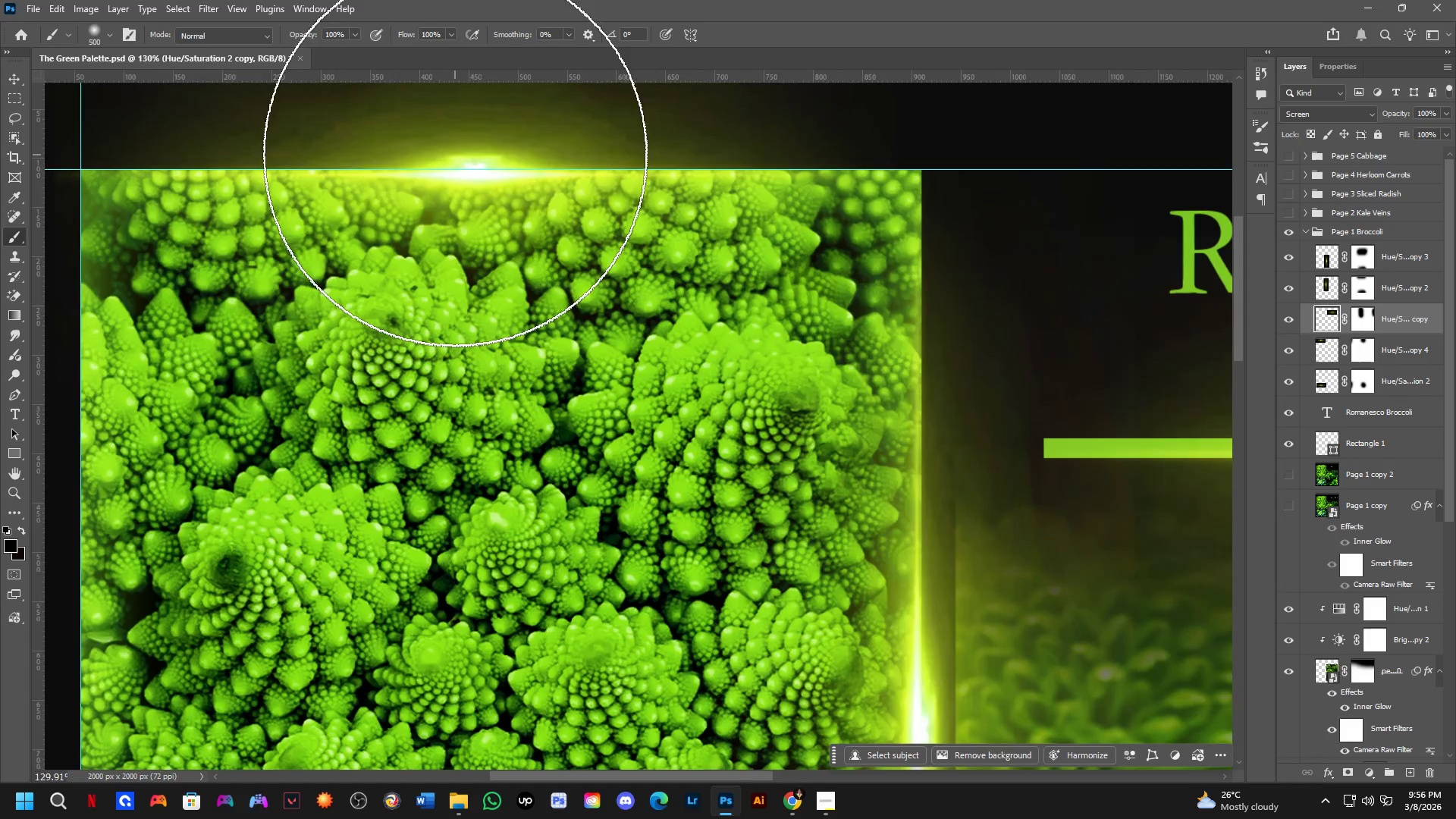 
left_click_drag(start_coordinate=[473, 151], to_coordinate=[479, 162])
 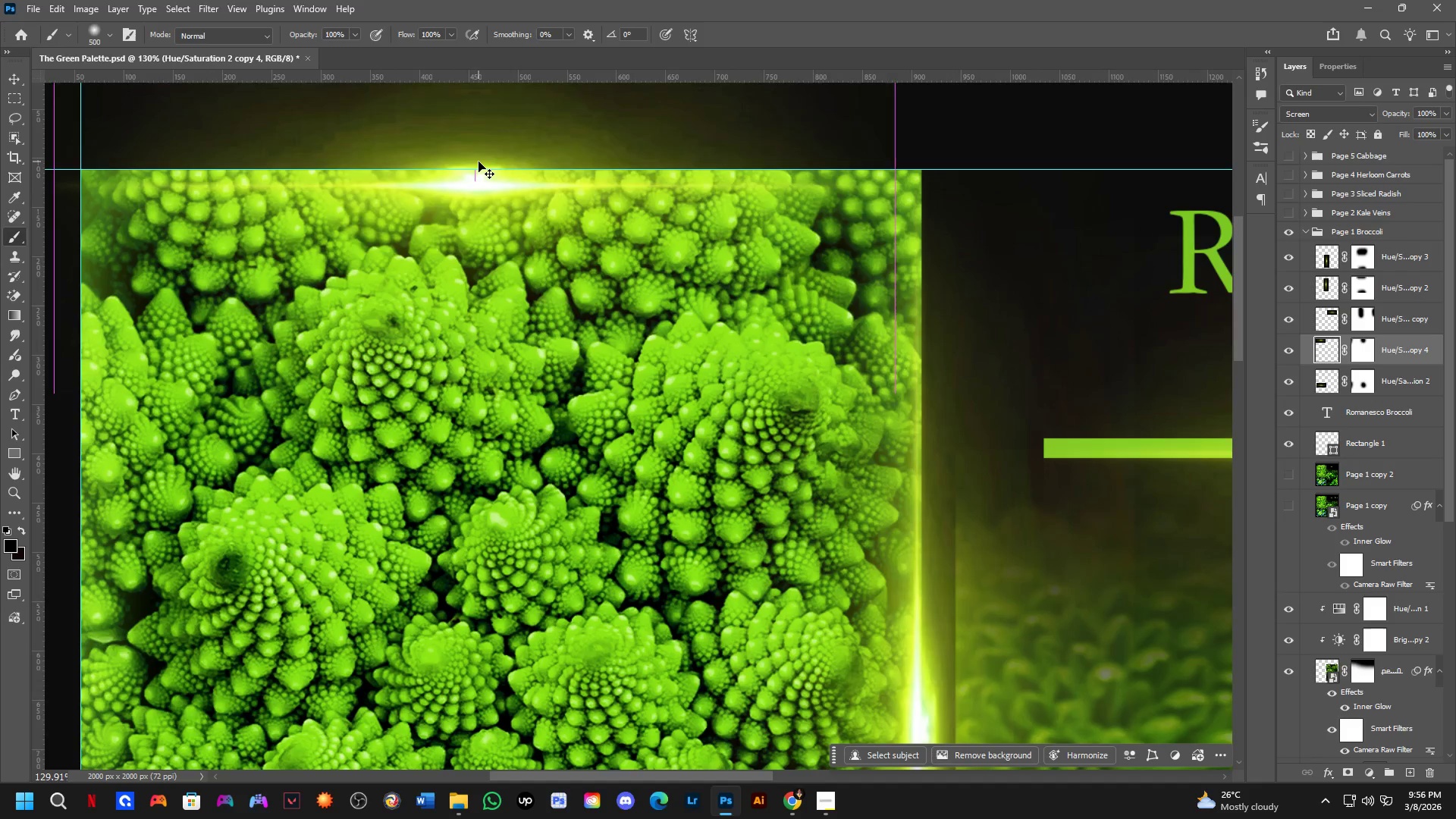 
key(Control+Z)
 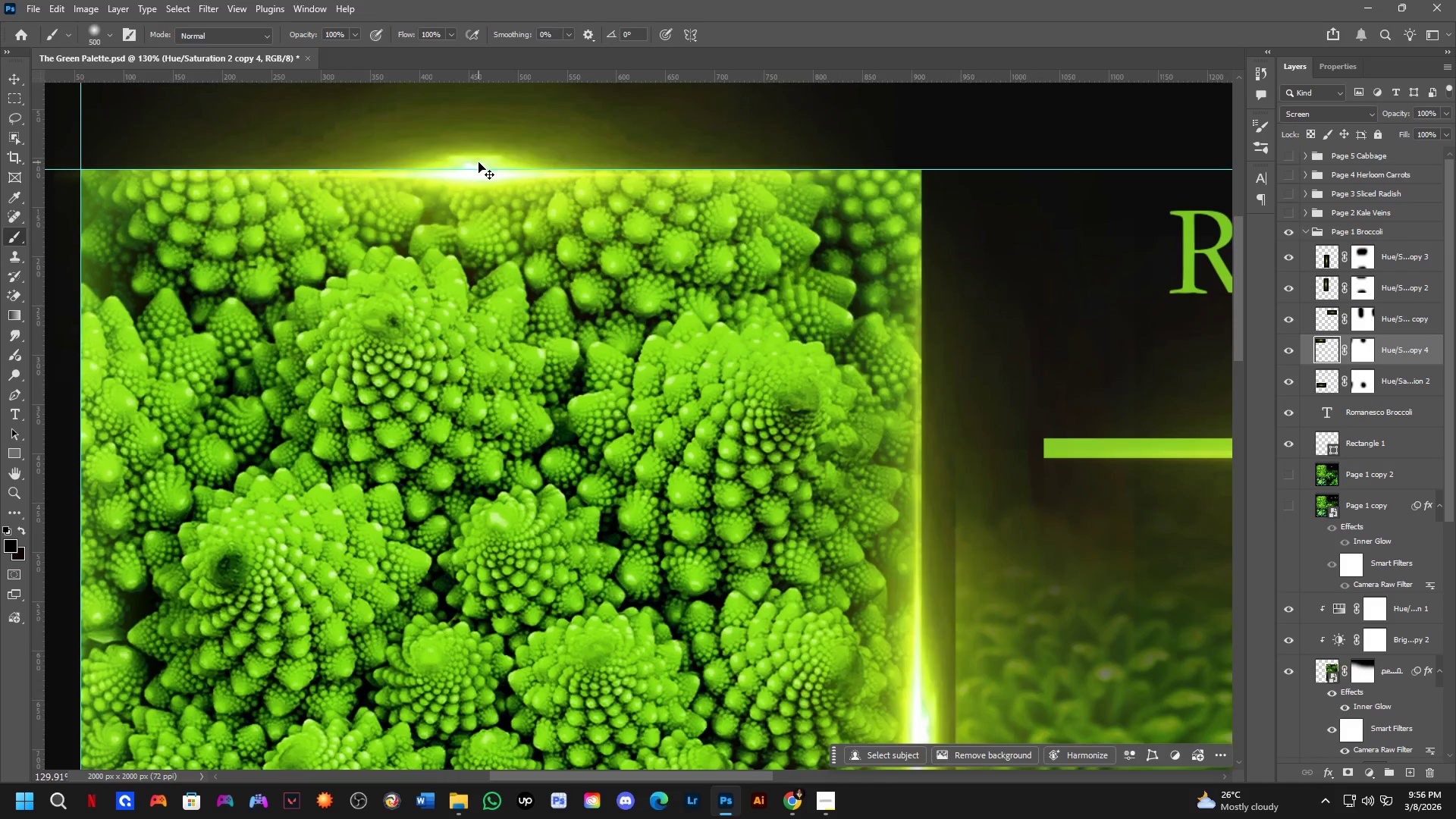 
scroll: coordinate [513, 227], scroll_direction: down, amount: 11.0
 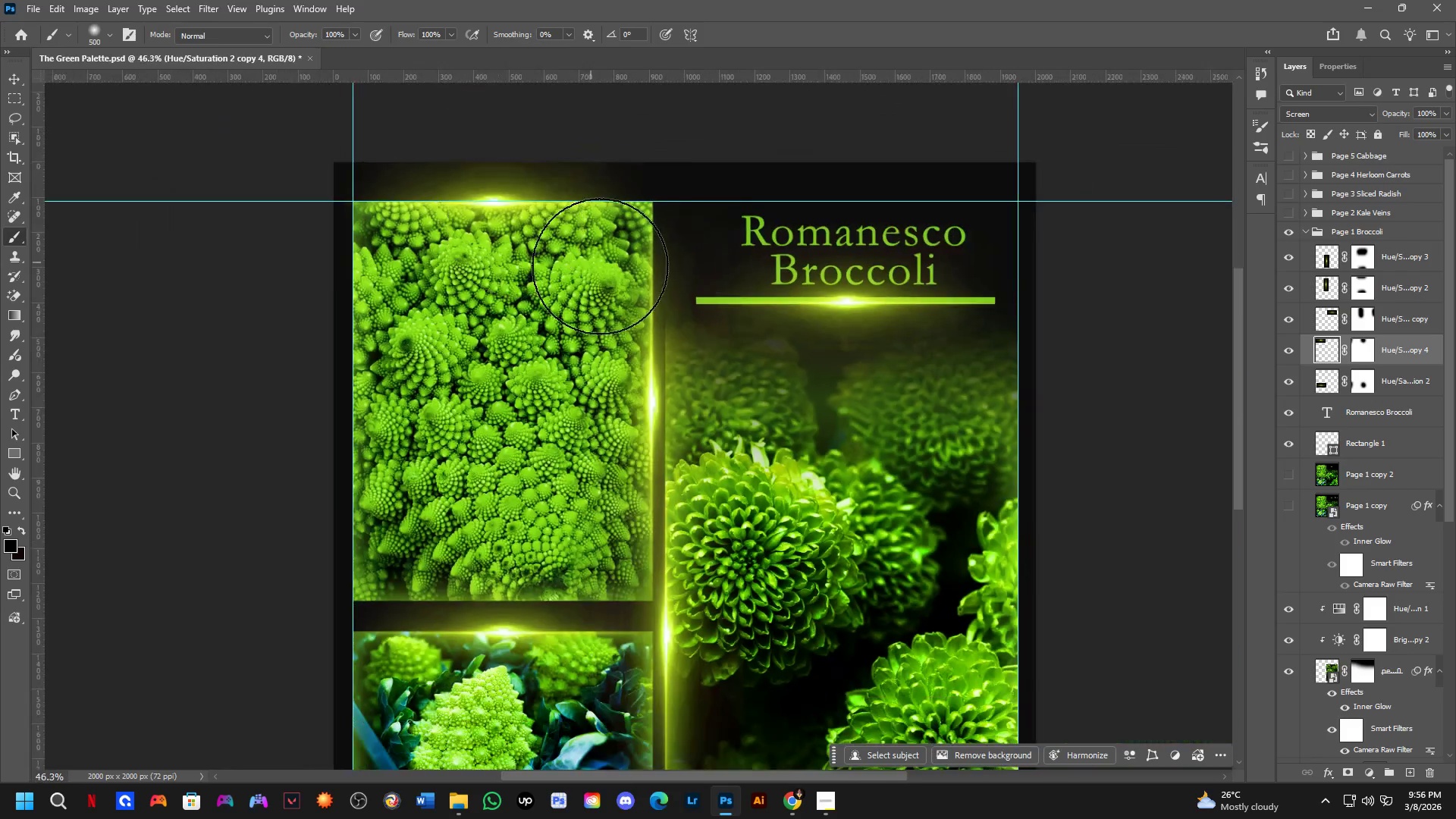 
hold_key(key=Space, duration=0.52)
 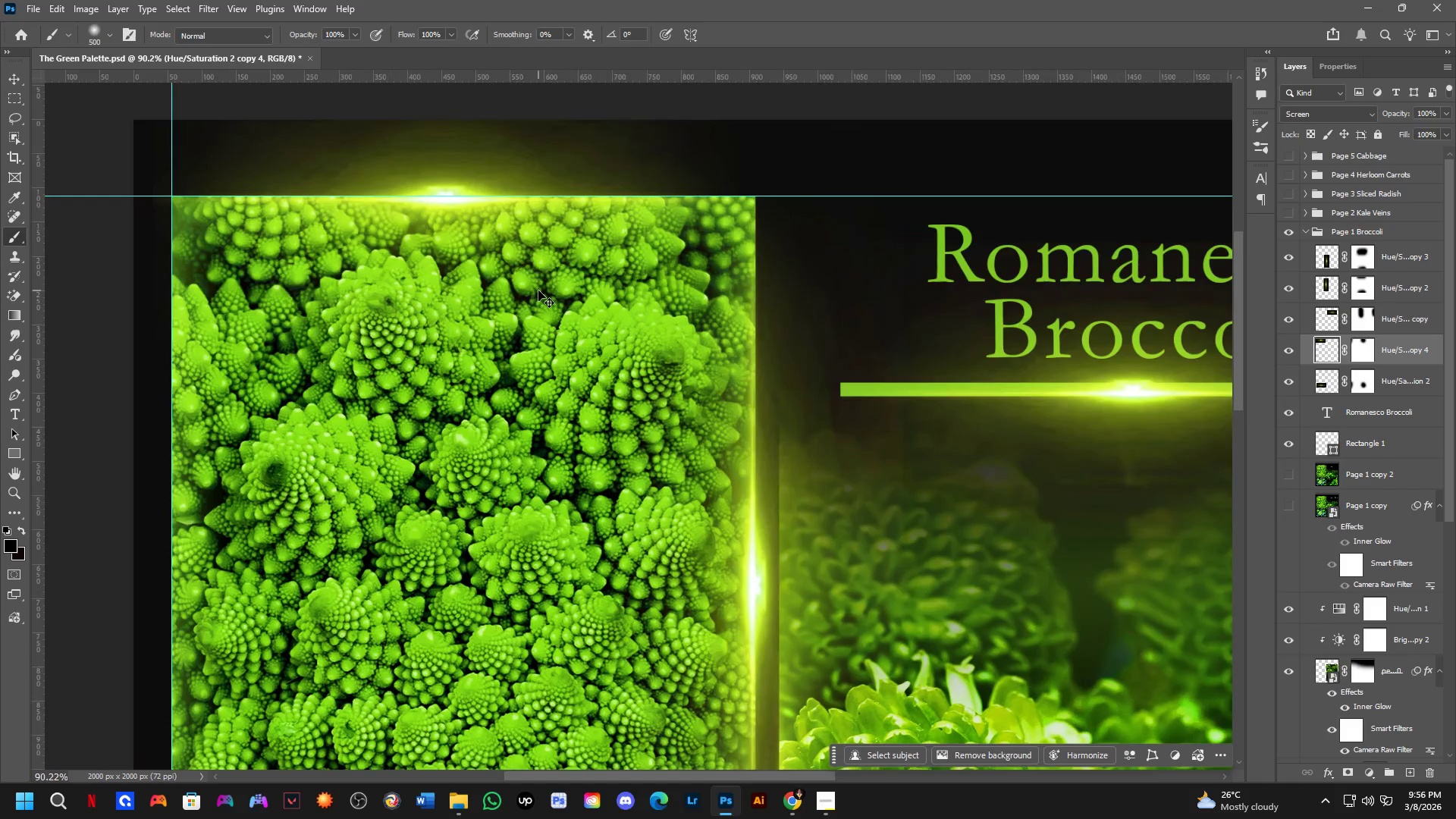 
left_click_drag(start_coordinate=[843, 350], to_coordinate=[844, 393])
 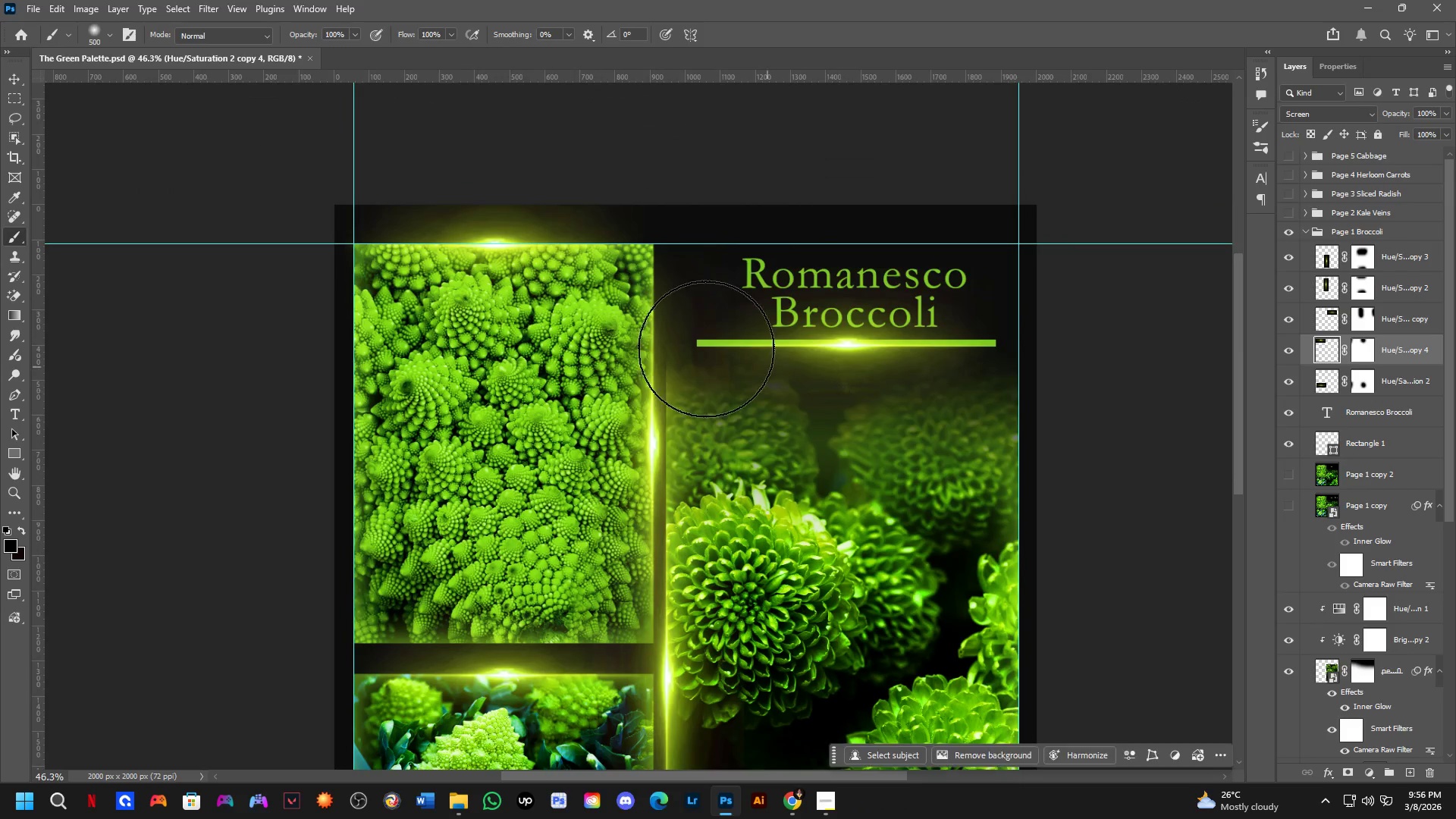 
scroll: coordinate [537, 290], scroll_direction: up, amount: 7.0
 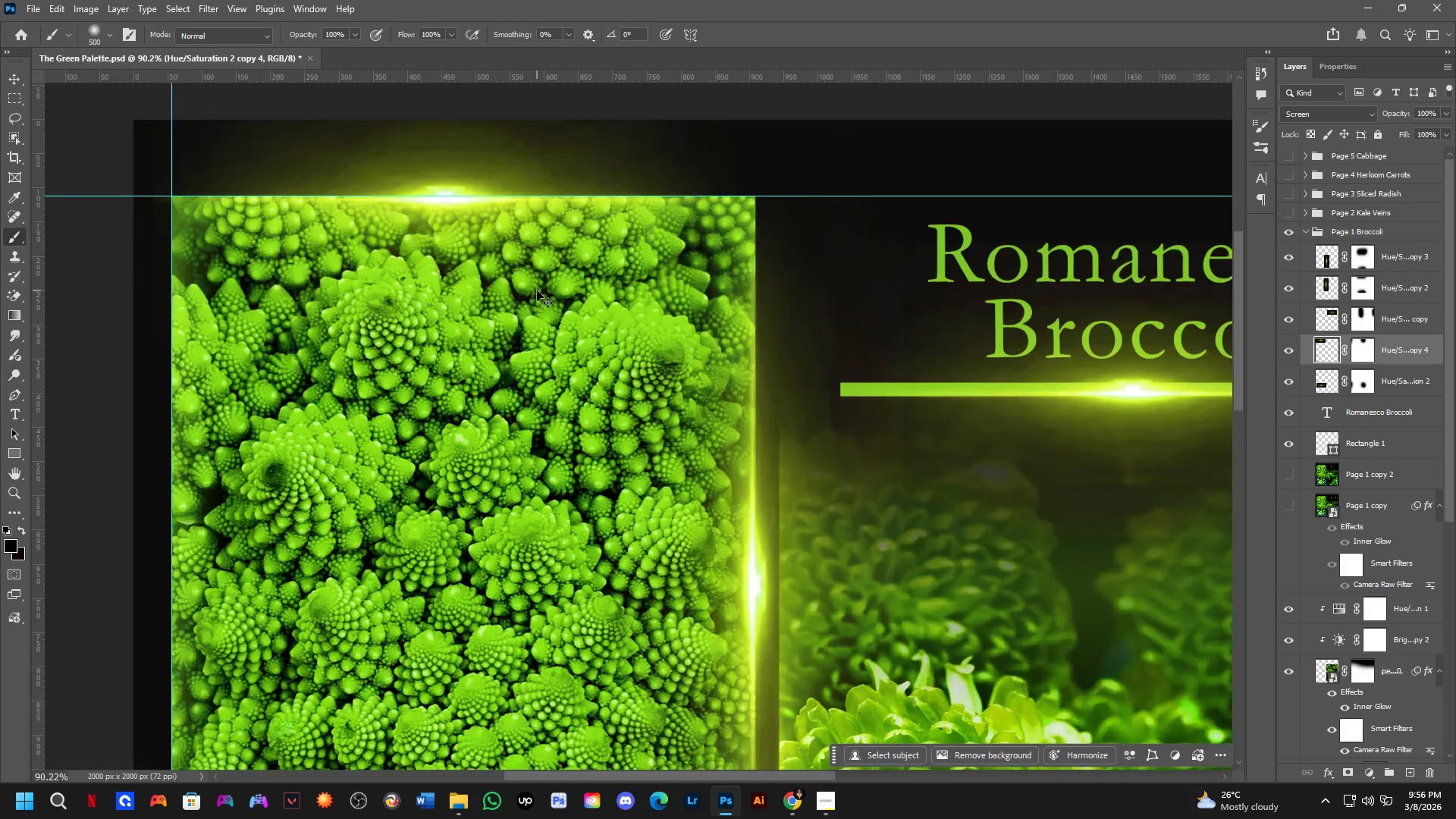 
key(Control+T)
 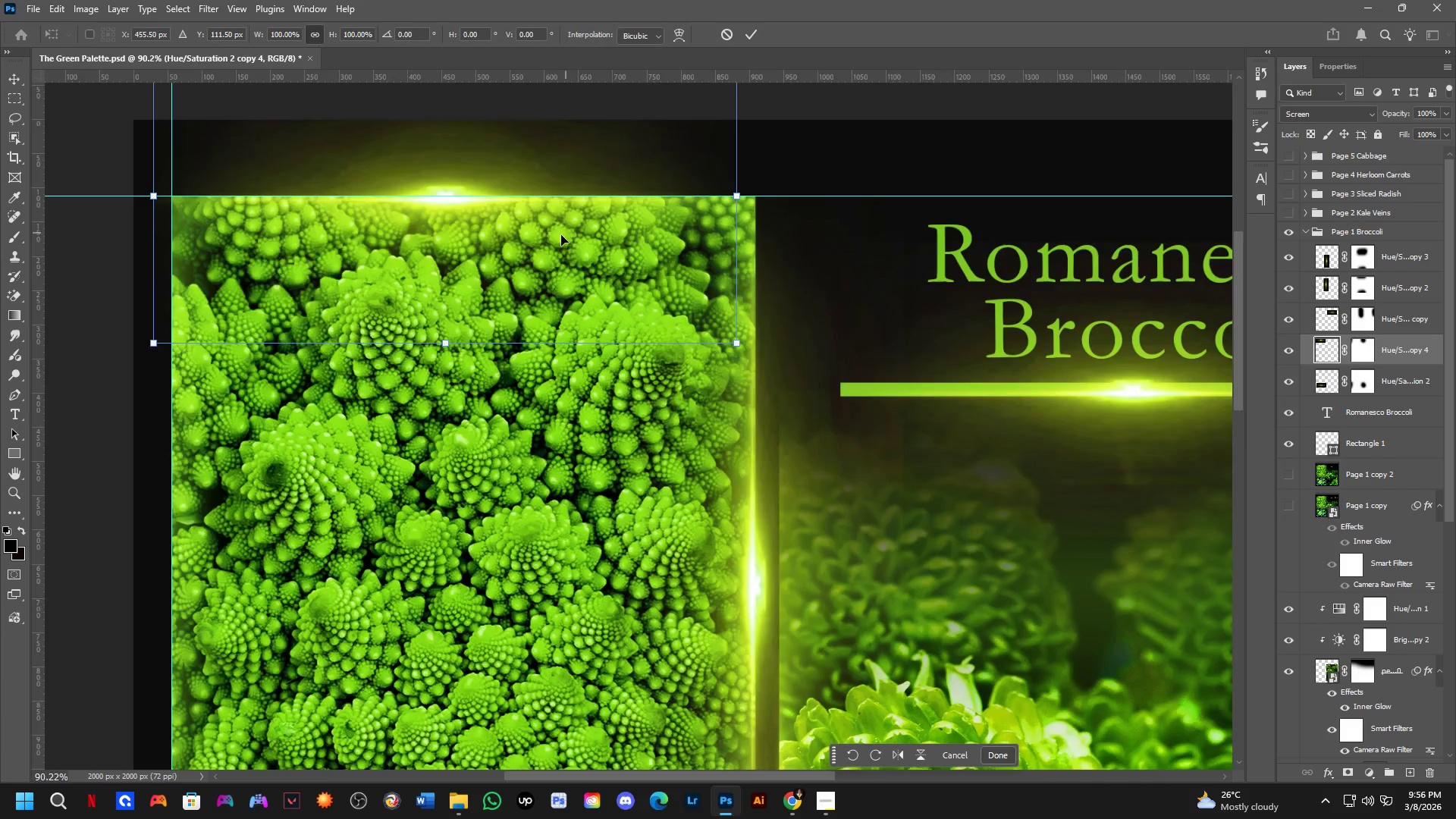 
scroll: coordinate [551, 265], scroll_direction: down, amount: 3.0
 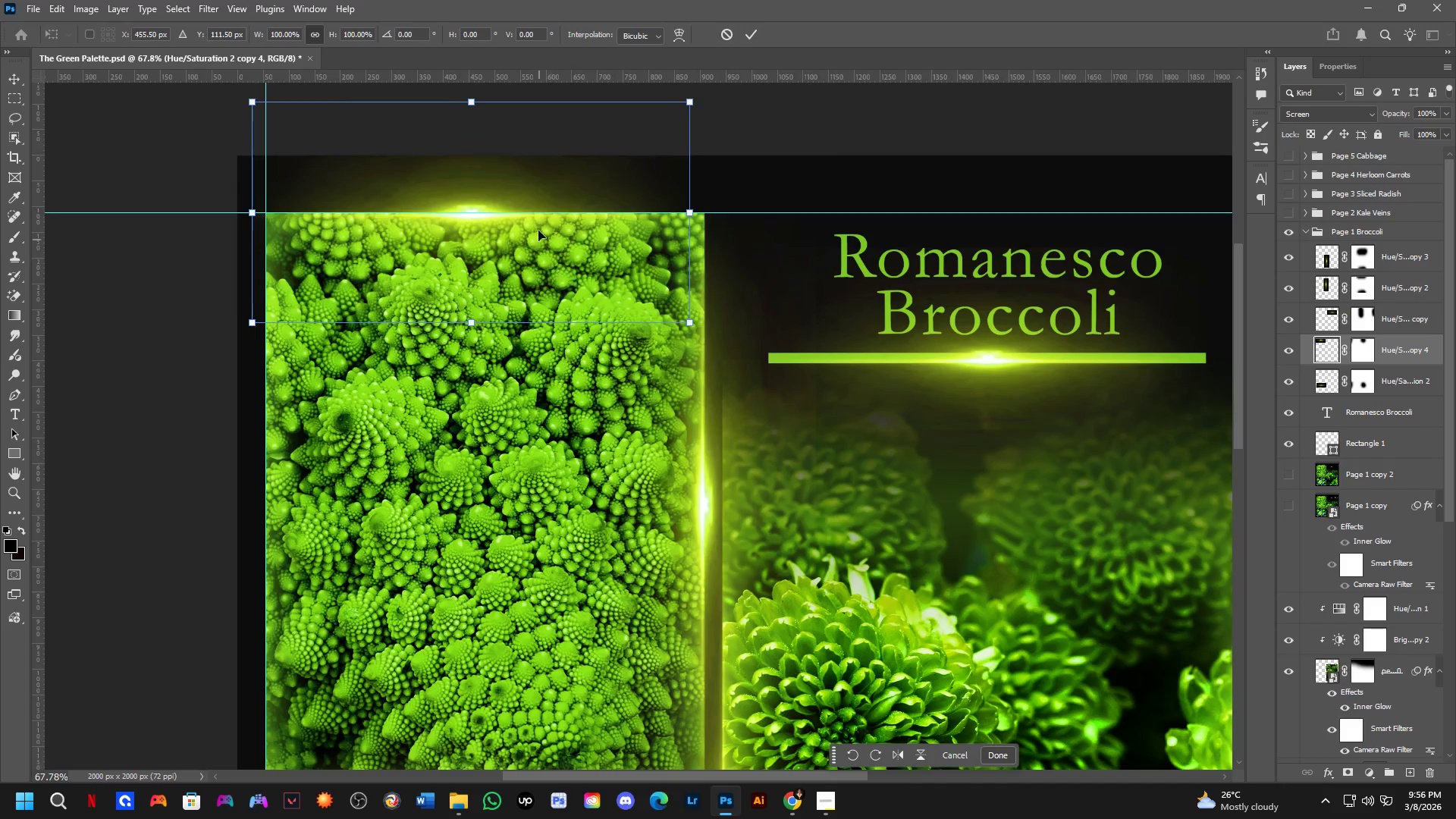 
hold_key(key=Space, duration=0.5)
 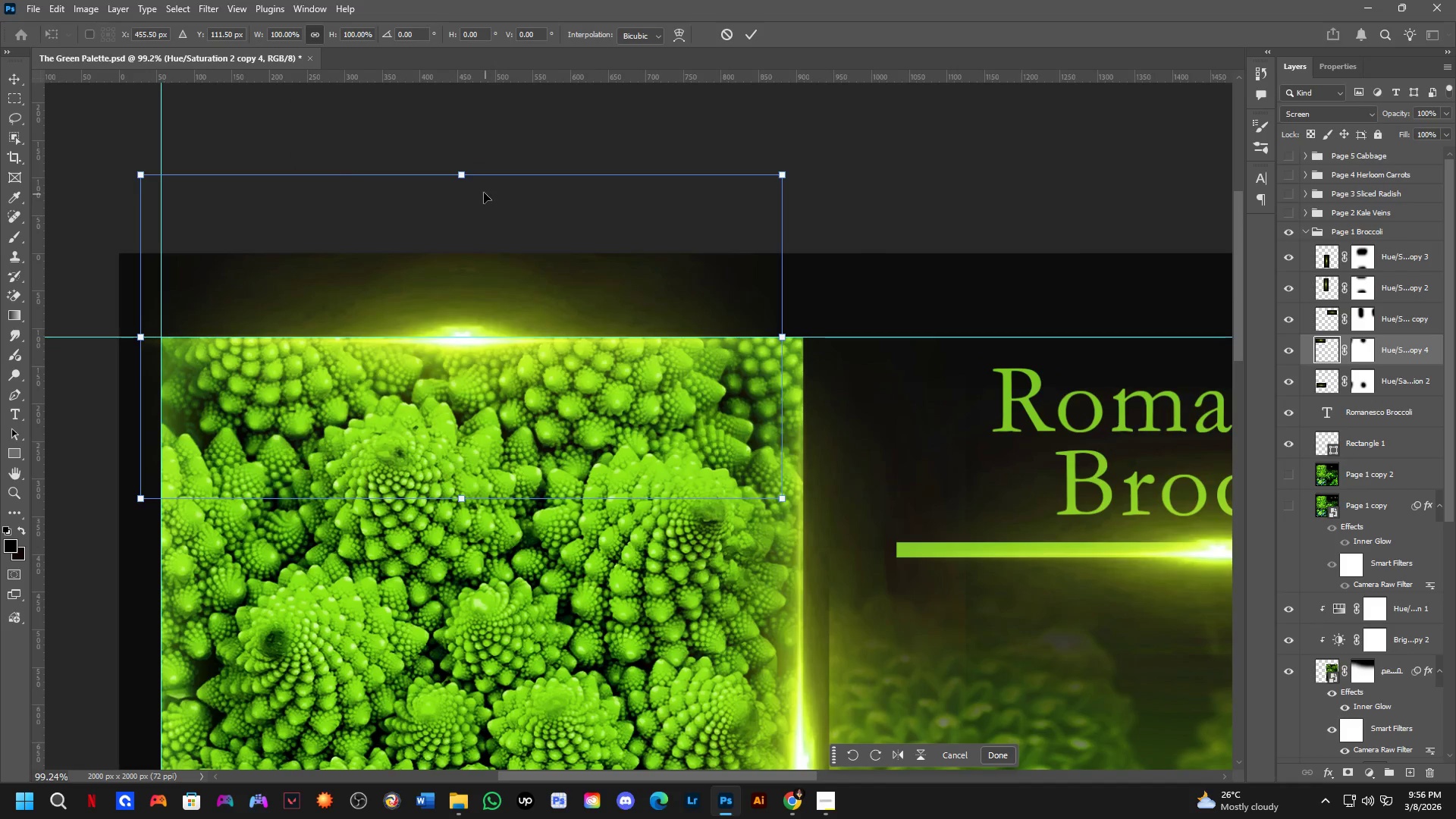 
left_click_drag(start_coordinate=[537, 217], to_coordinate=[562, 341])
 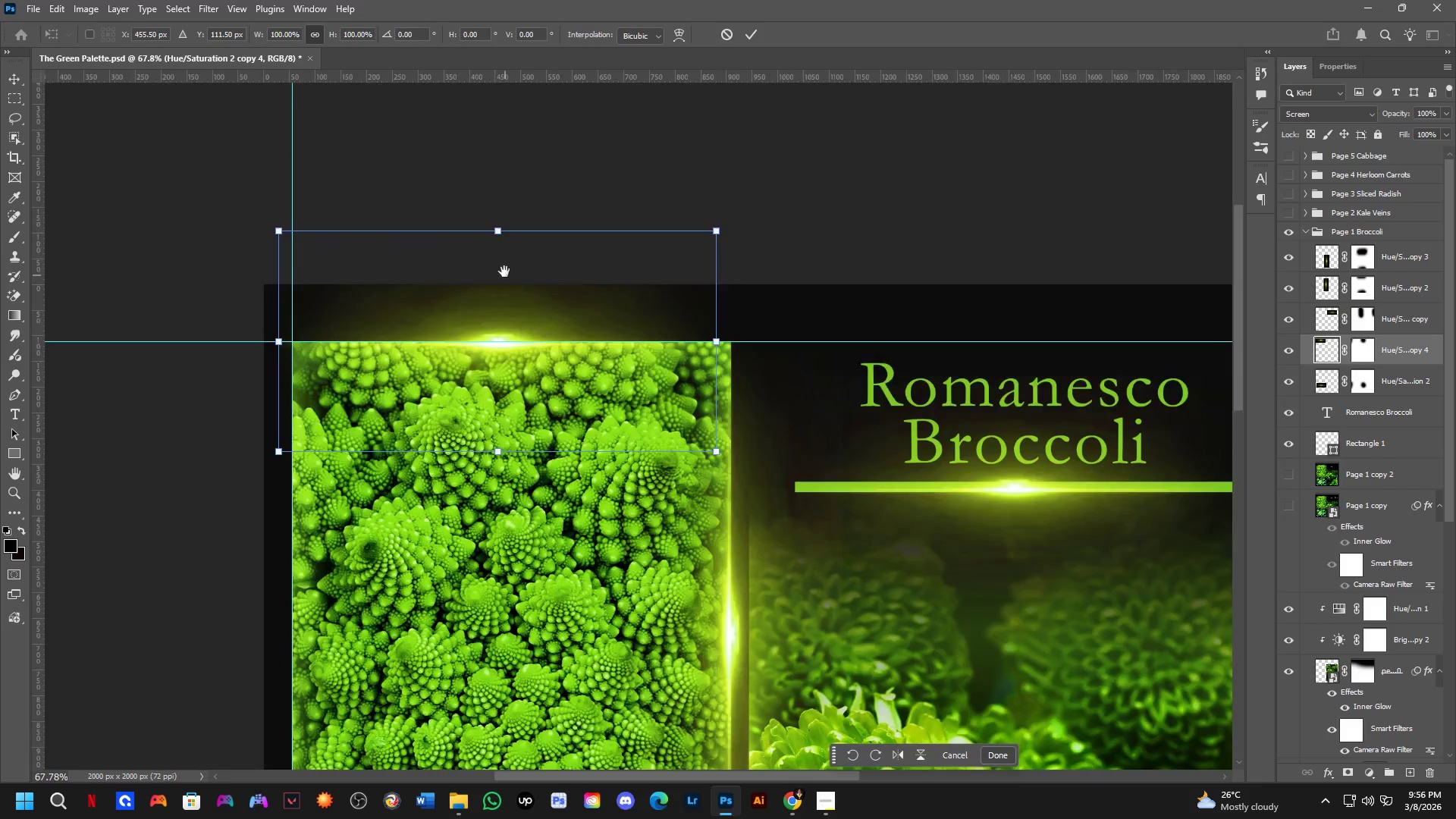 
scroll: coordinate [500, 261], scroll_direction: up, amount: 4.0
 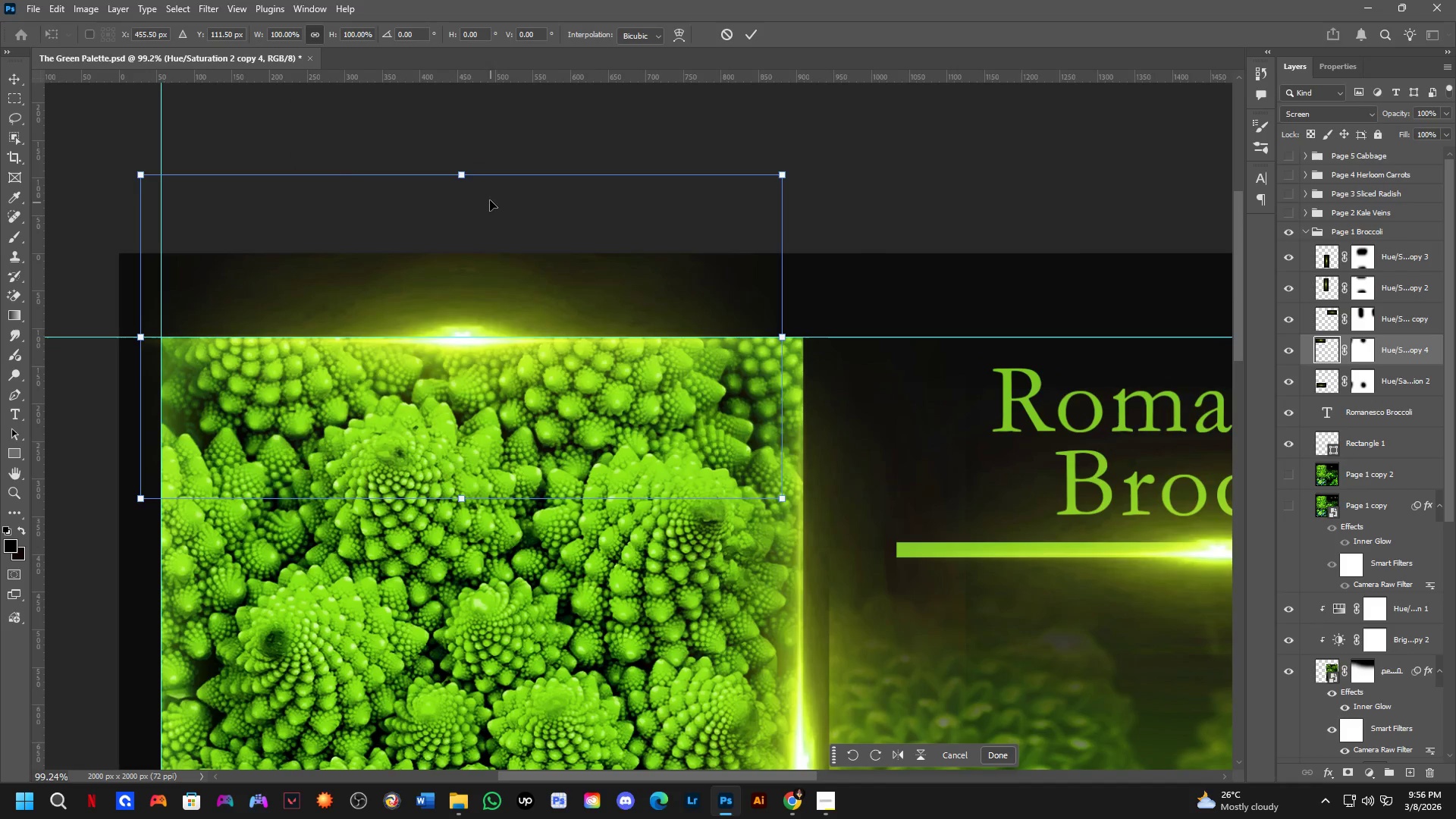 
hold_key(key=ShiftLeft, duration=1.5)
left_click_drag(start_coordinate=[463, 174], to_coordinate=[482, 325])
 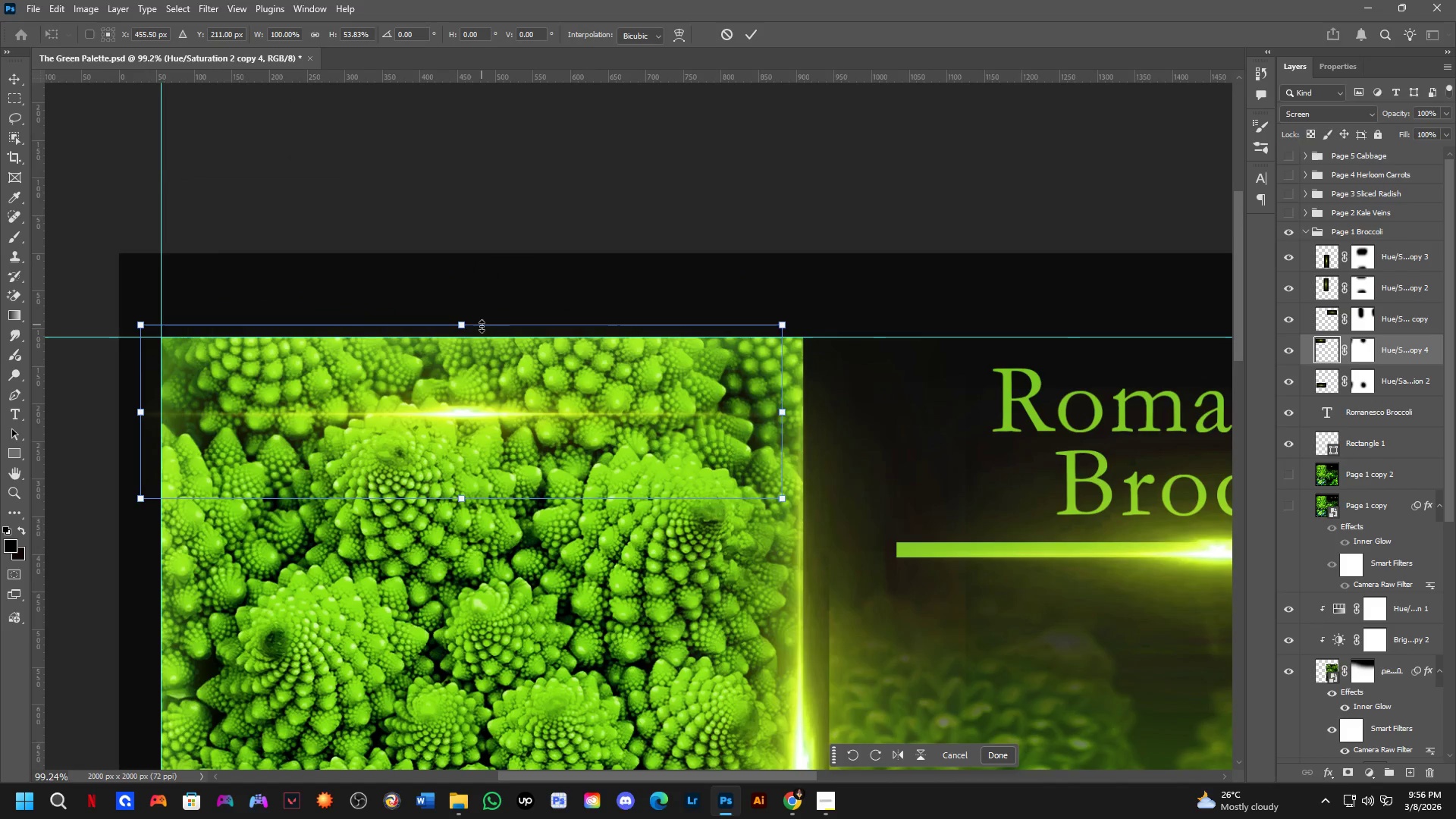 
hold_key(key=ShiftLeft, duration=1.39)
left_click_drag(start_coordinate=[487, 398], to_coordinate=[482, 324])
 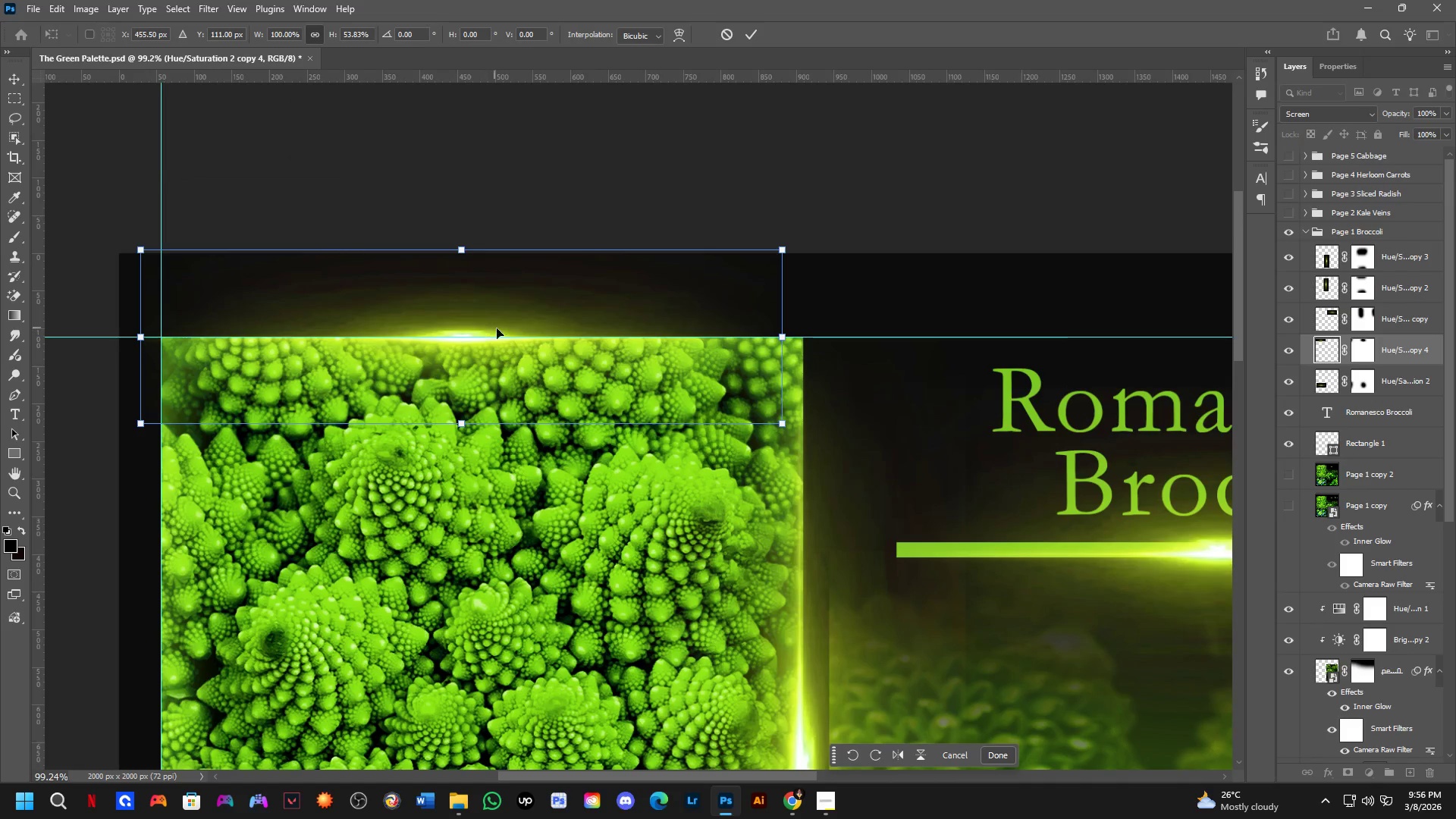 
scroll: coordinate [483, 342], scroll_direction: up, amount: 5.0
 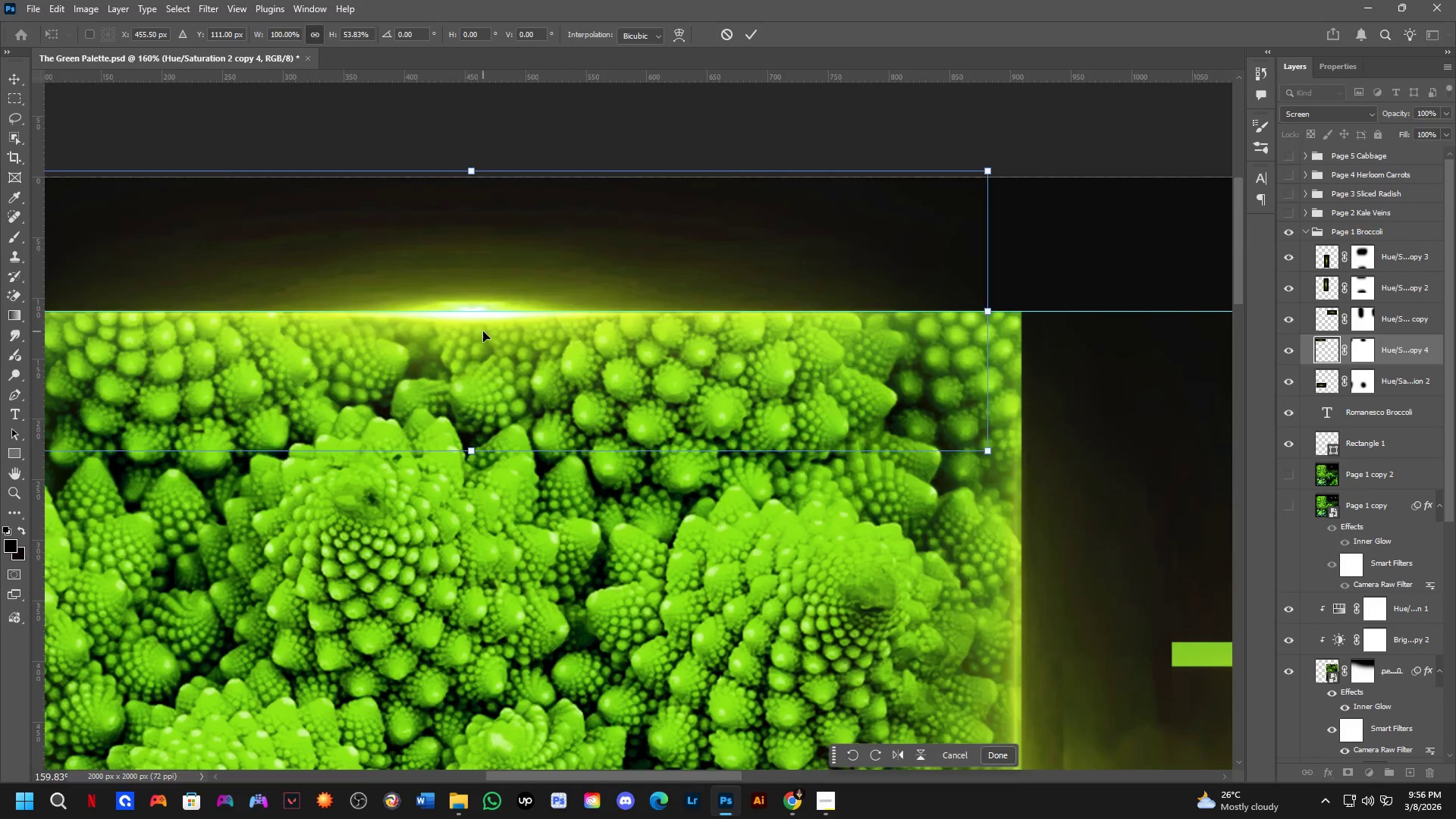 
left_click_drag(start_coordinate=[484, 331], to_coordinate=[483, 338])
 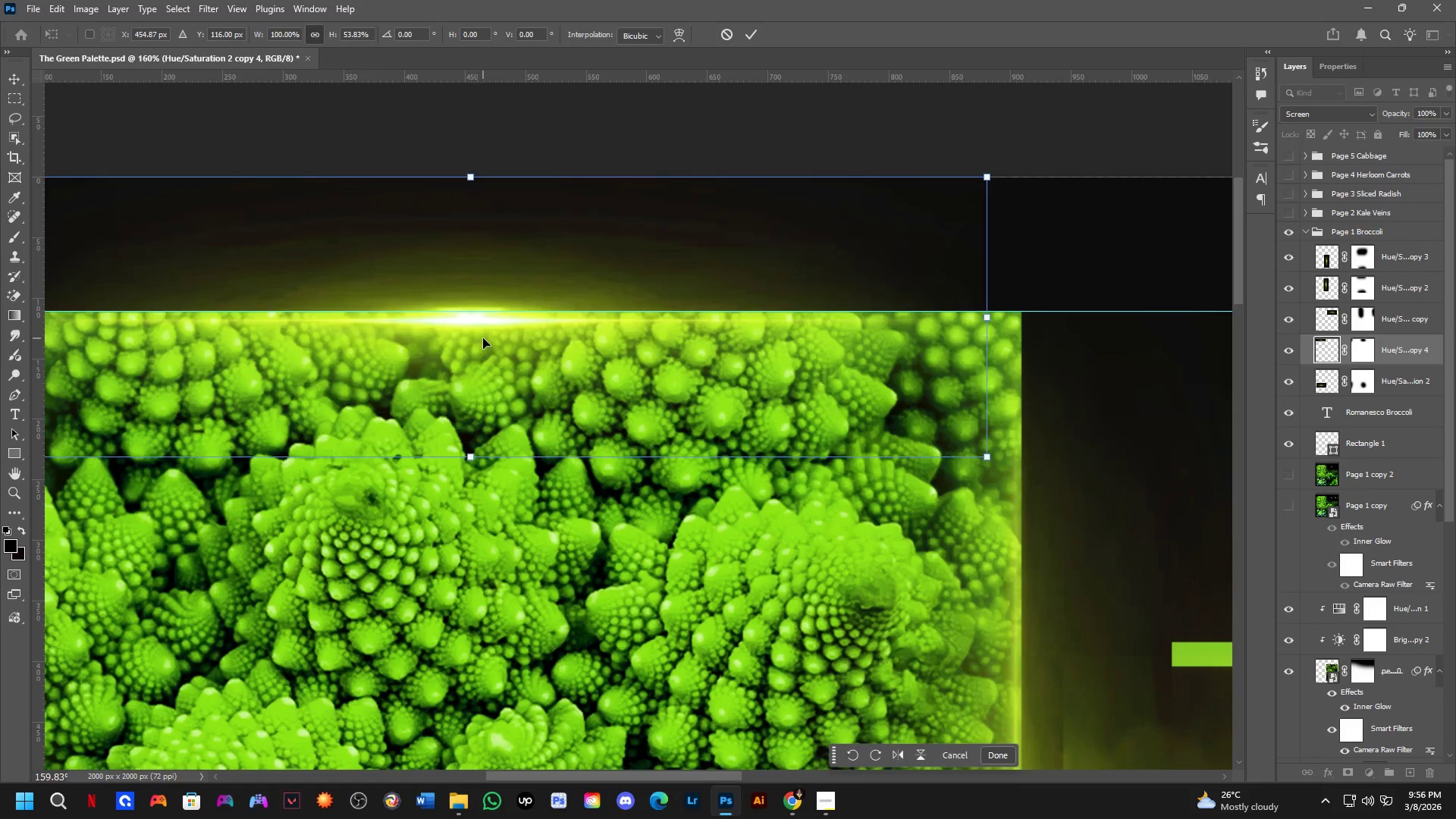 
scroll: coordinate [504, 318], scroll_direction: down, amount: 2.0
 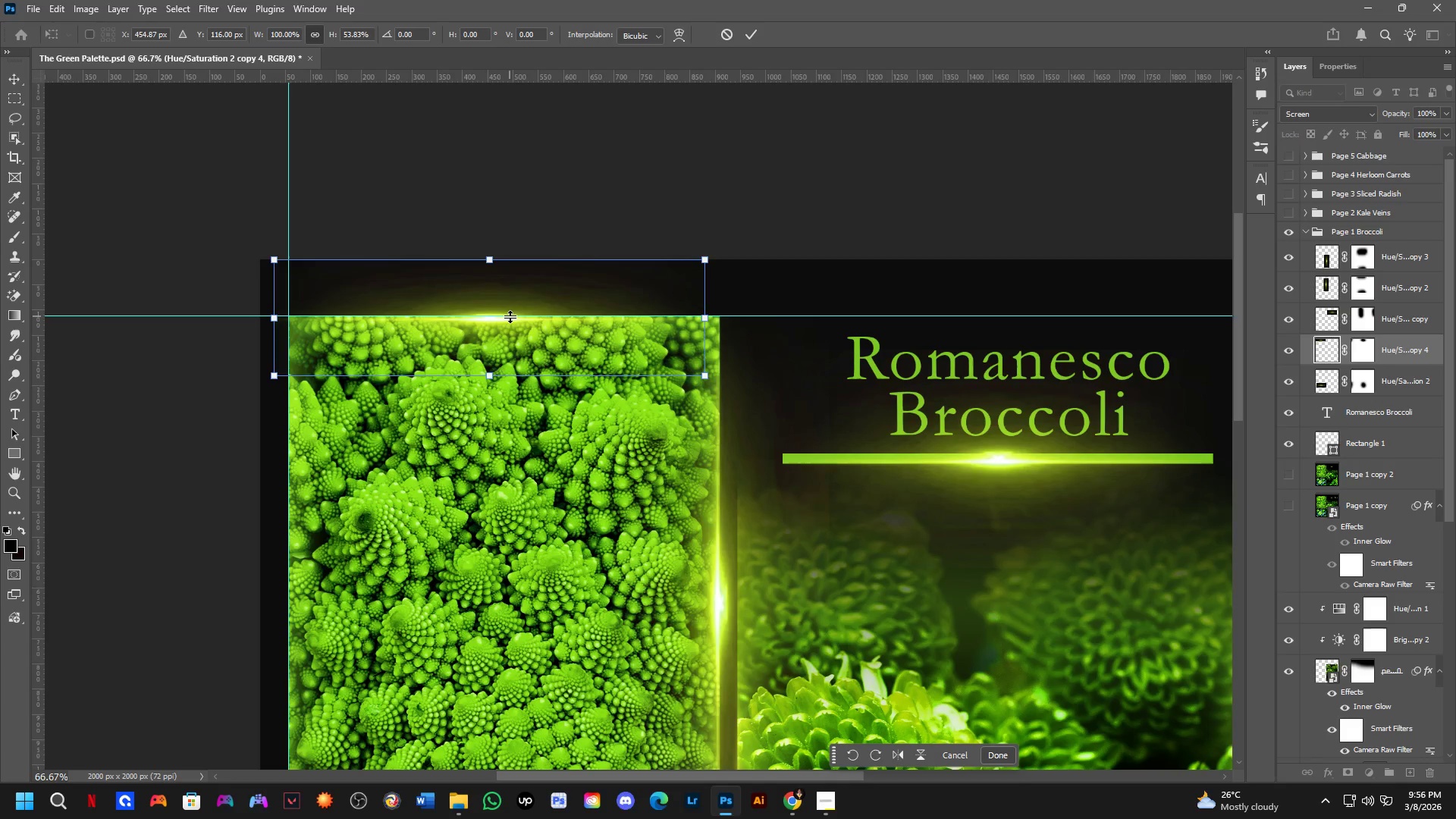 
key(Shift+ShiftLeft)
 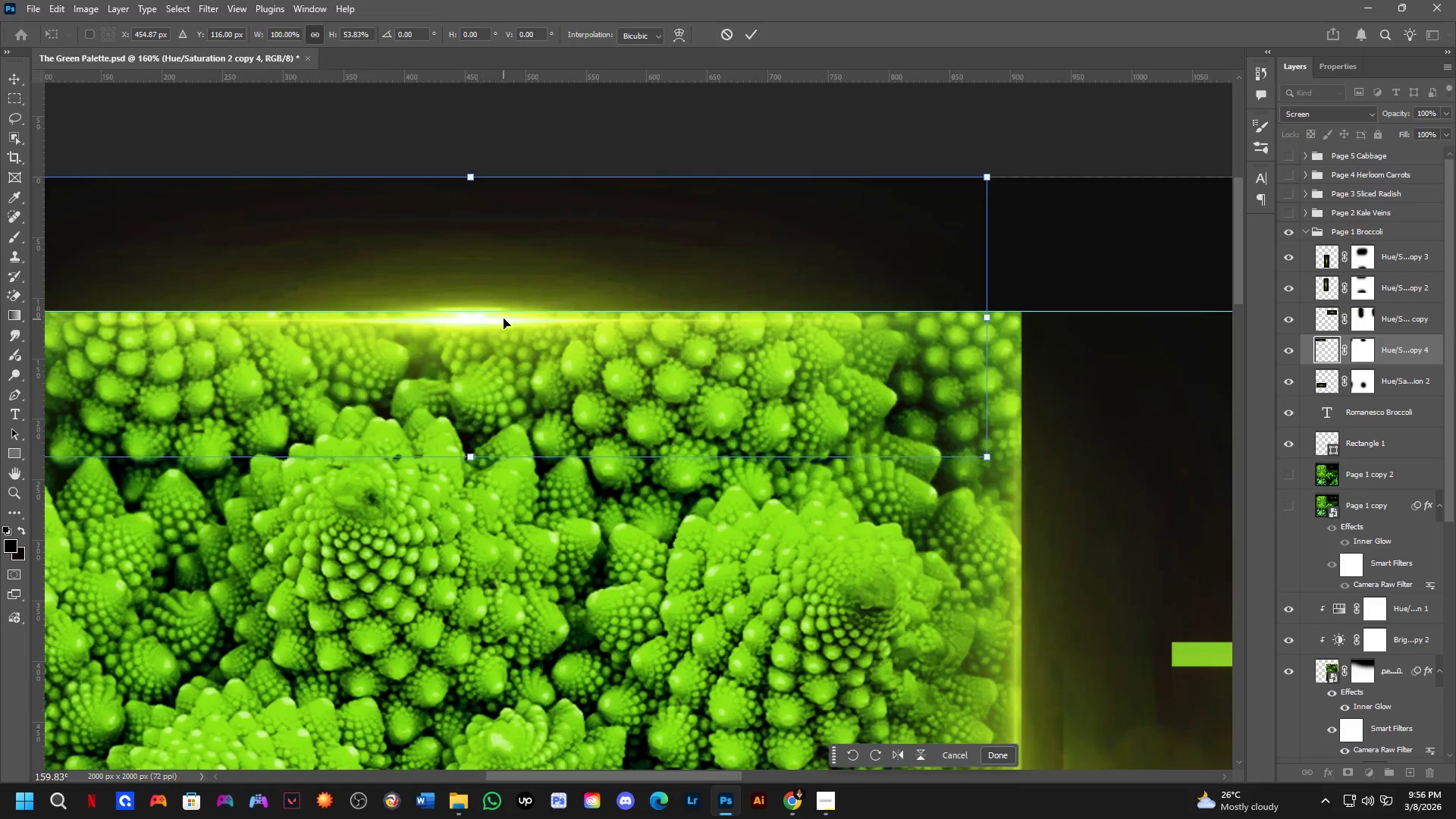 
key(NumpadEnter)
 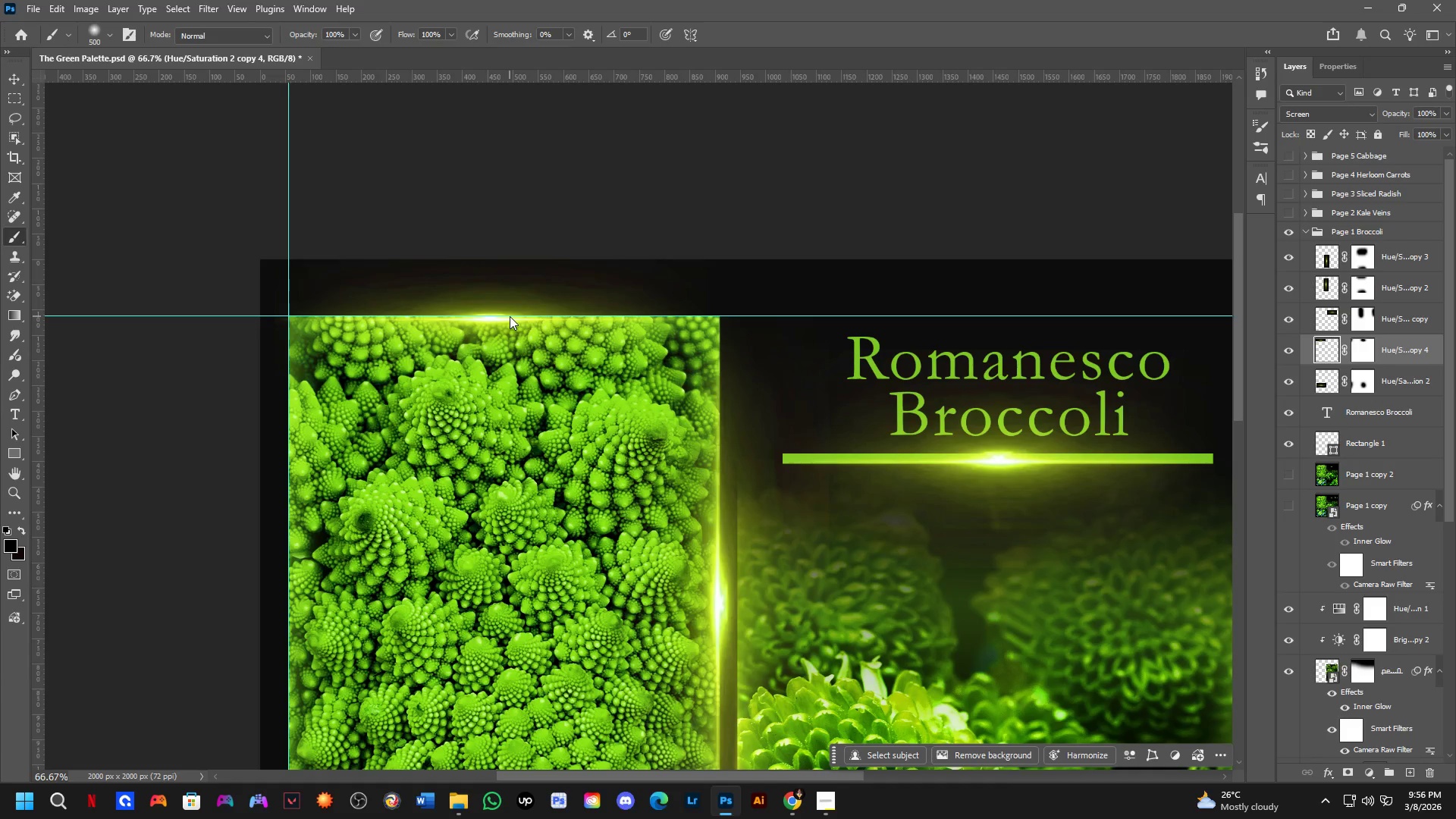 
hold_key(key=ShiftLeft, duration=0.33)
scroll: coordinate [487, 313], scroll_direction: up, amount: 8.0
 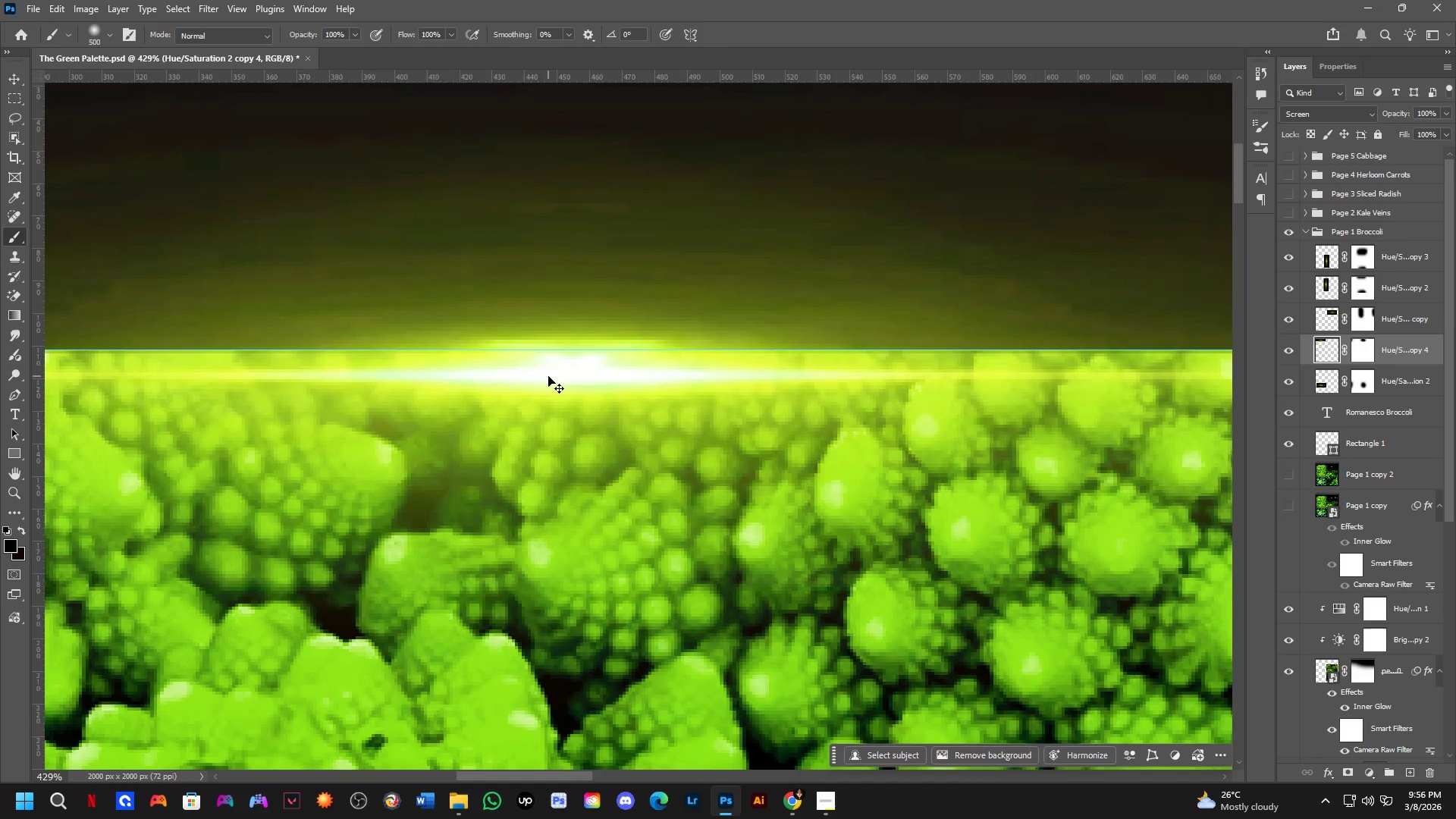 
hold_key(key=ControlLeft, duration=0.94)
left_click_drag(start_coordinate=[548, 376], to_coordinate=[569, 363])
 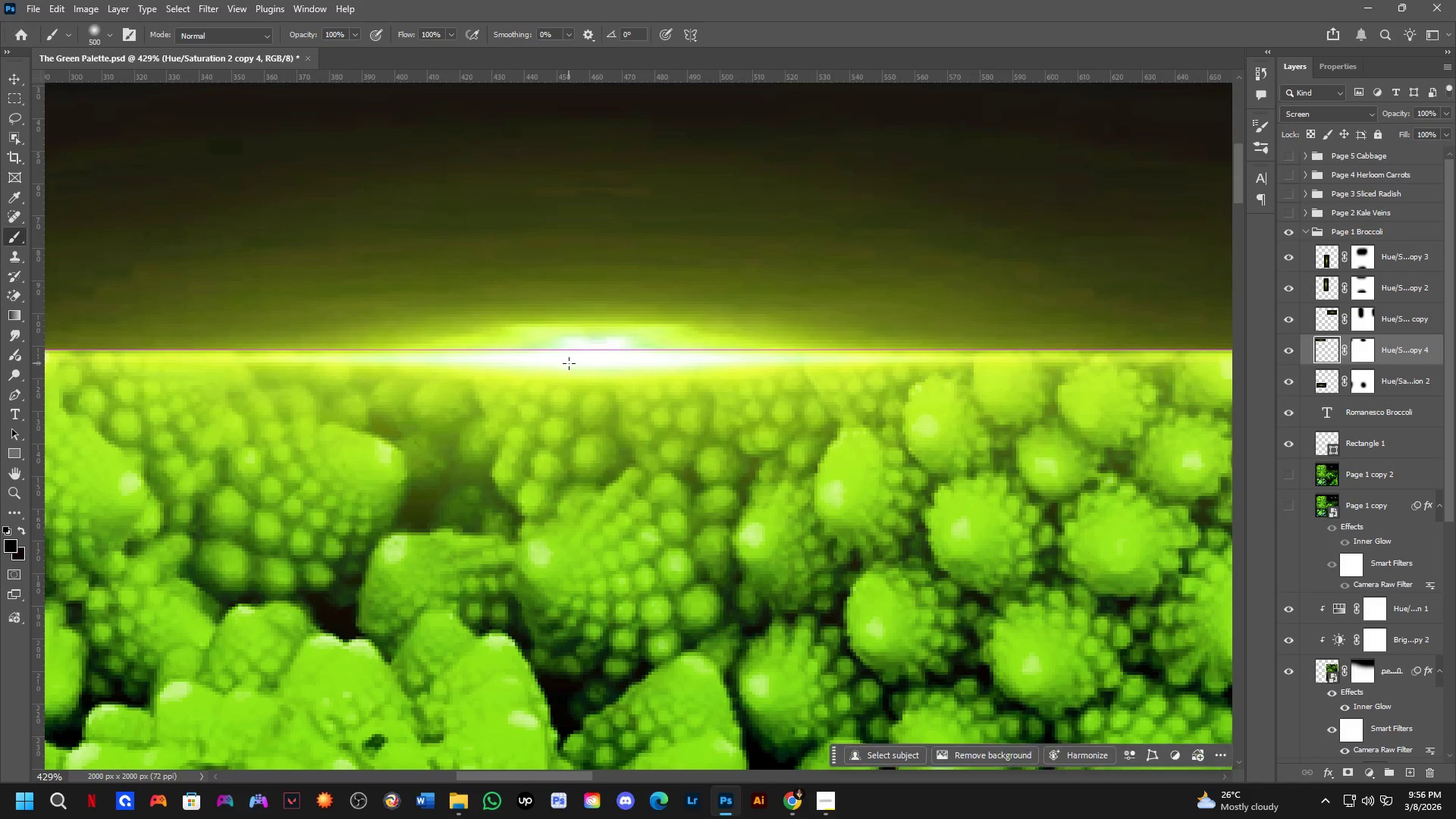 
key(Shift+ShiftLeft)
 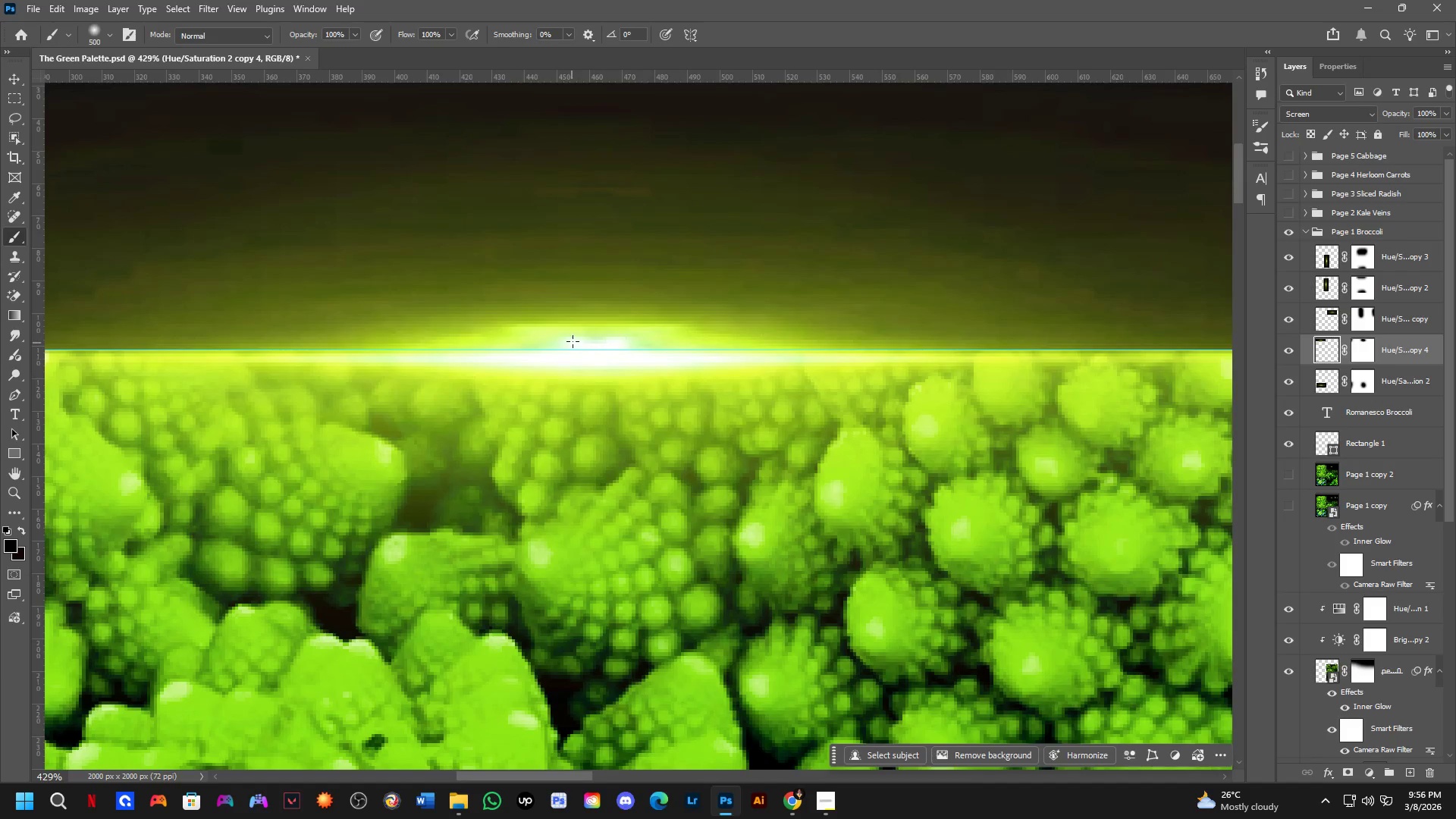 
scroll: coordinate [596, 318], scroll_direction: down, amount: 12.0
 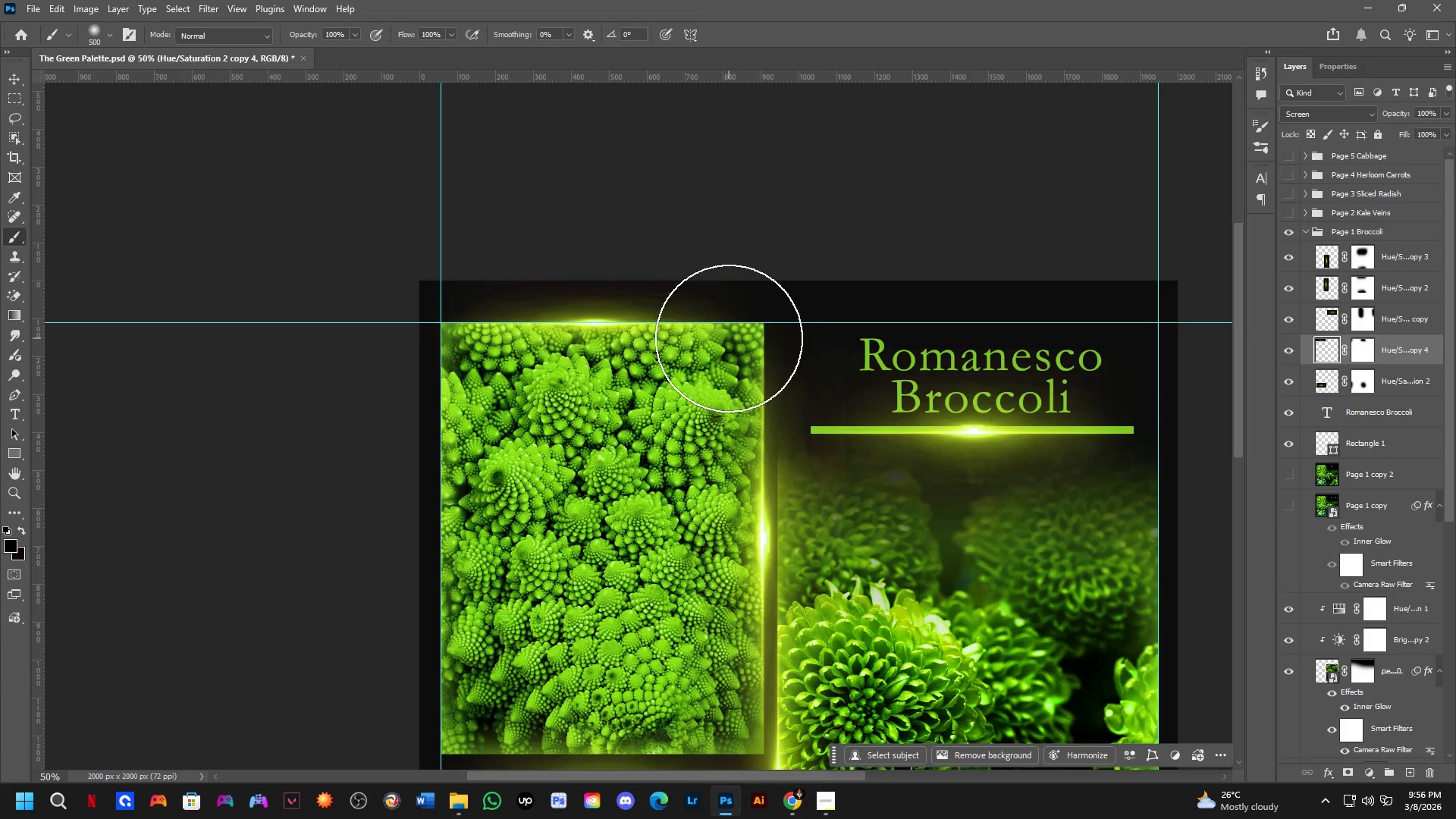 
key(Shift+ShiftLeft)
 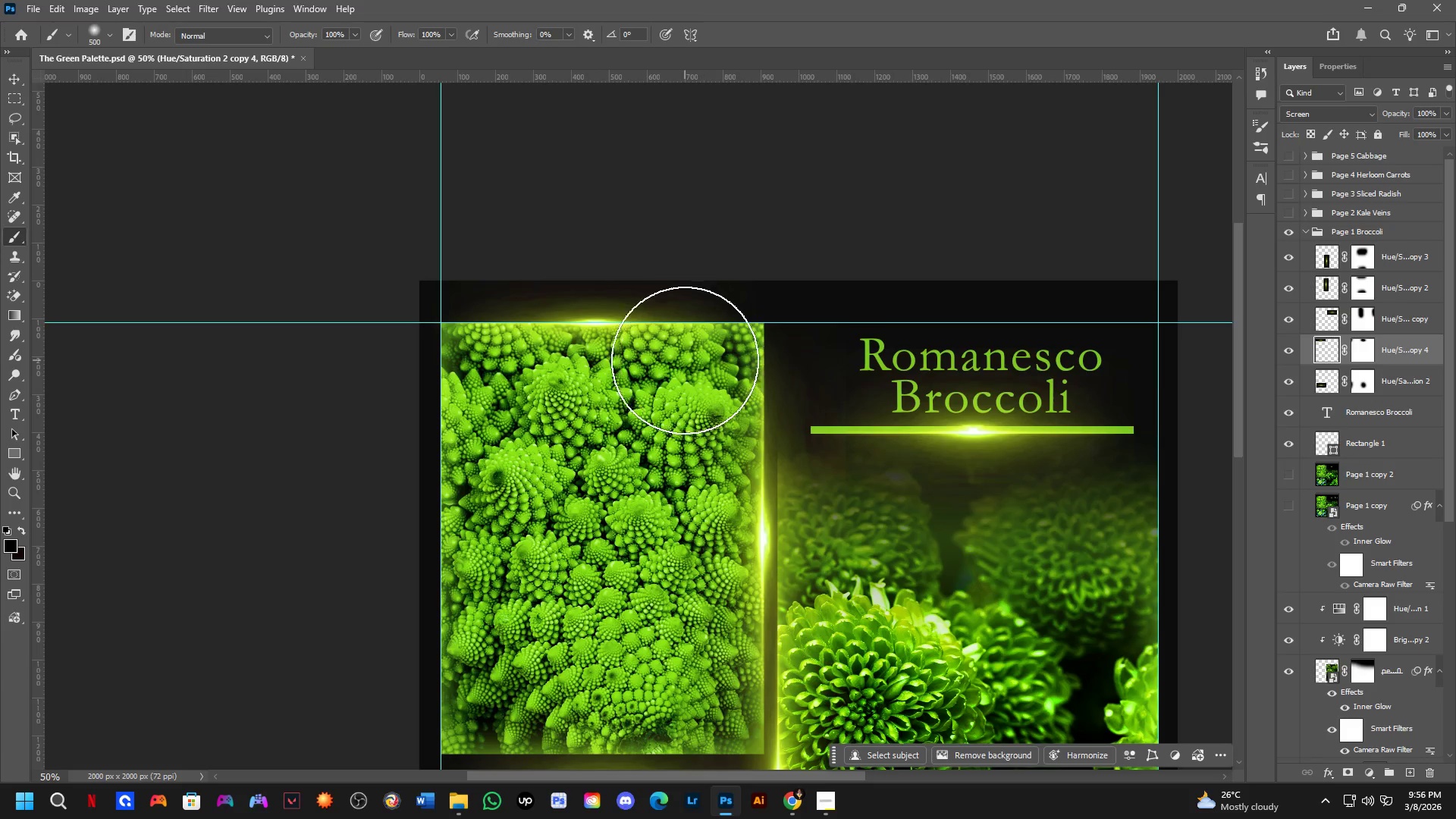 
wait(8.02)
 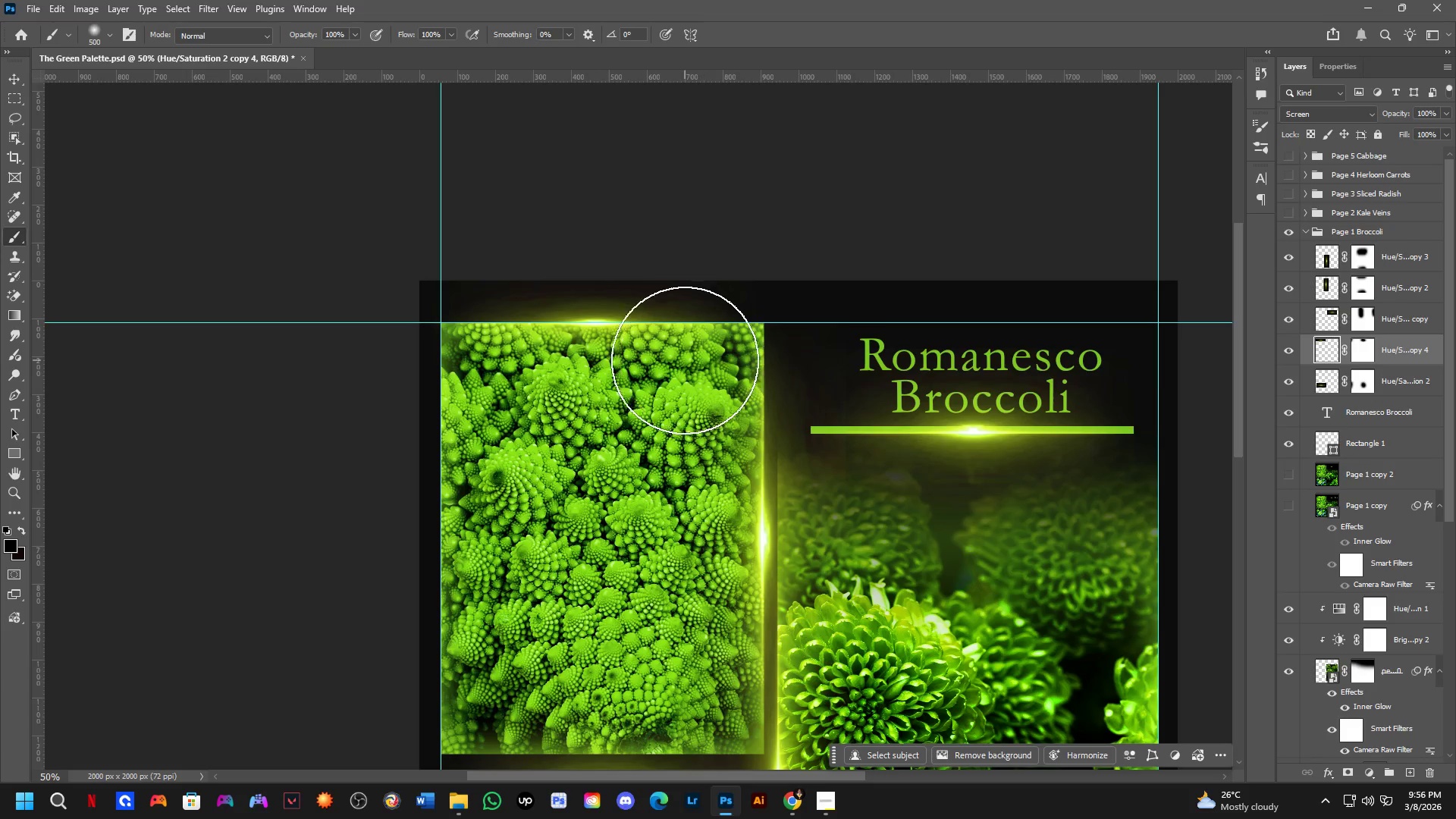 
scroll: coordinate [700, 448], scroll_direction: down, amount: 3.0
 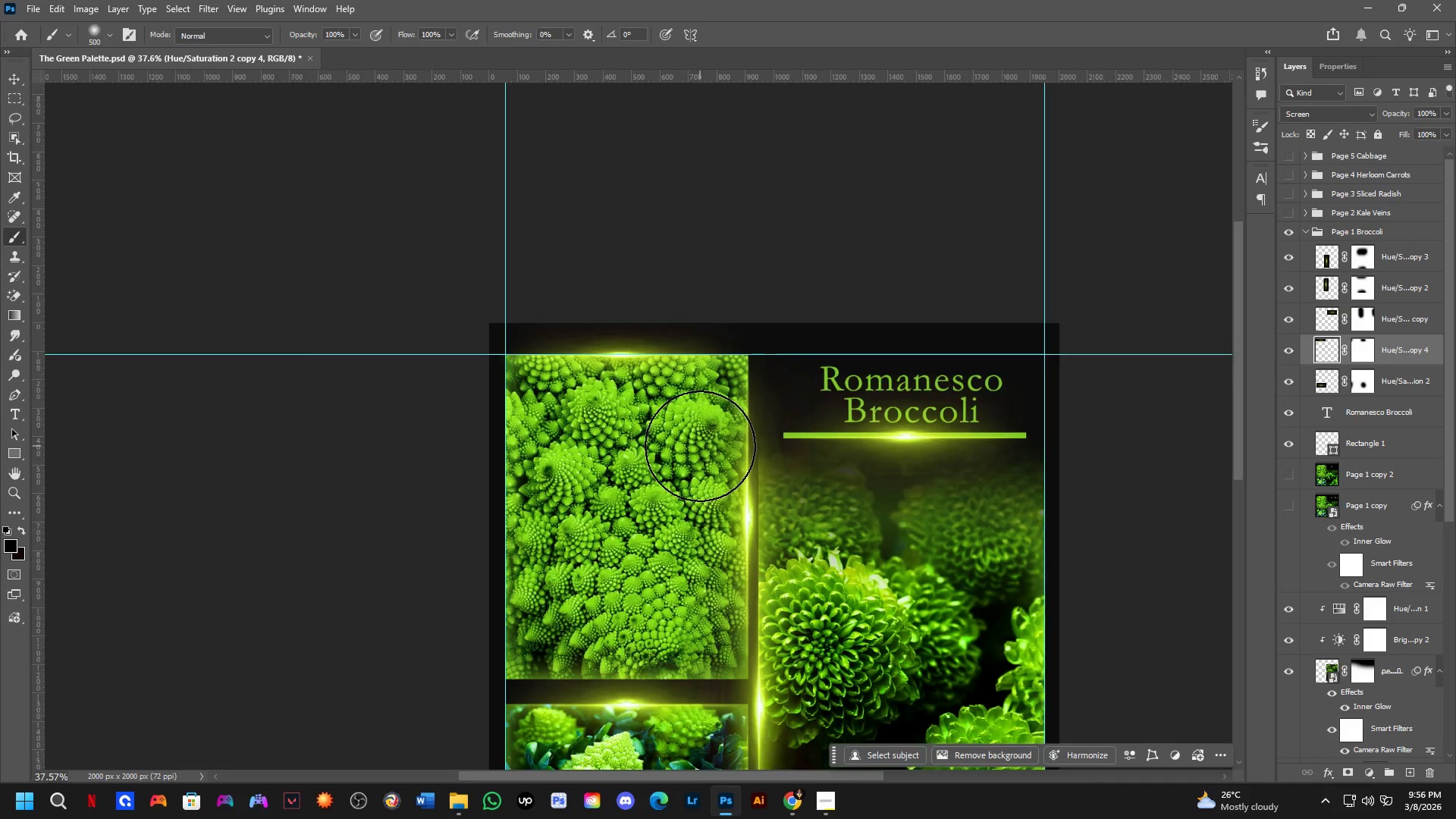 
hold_key(key=Space, duration=0.45)
 